 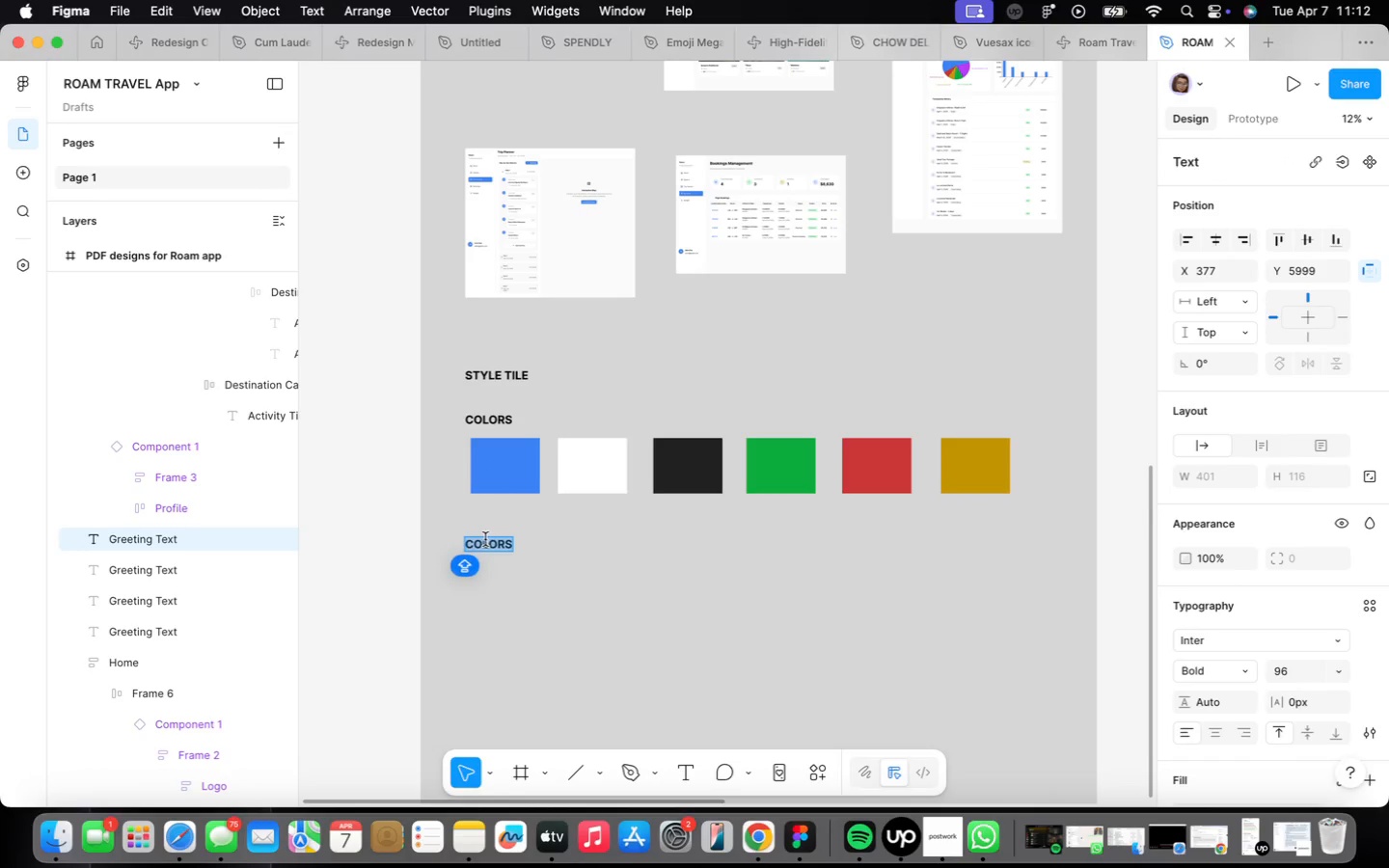 
type(TYPOGRAPHY)
 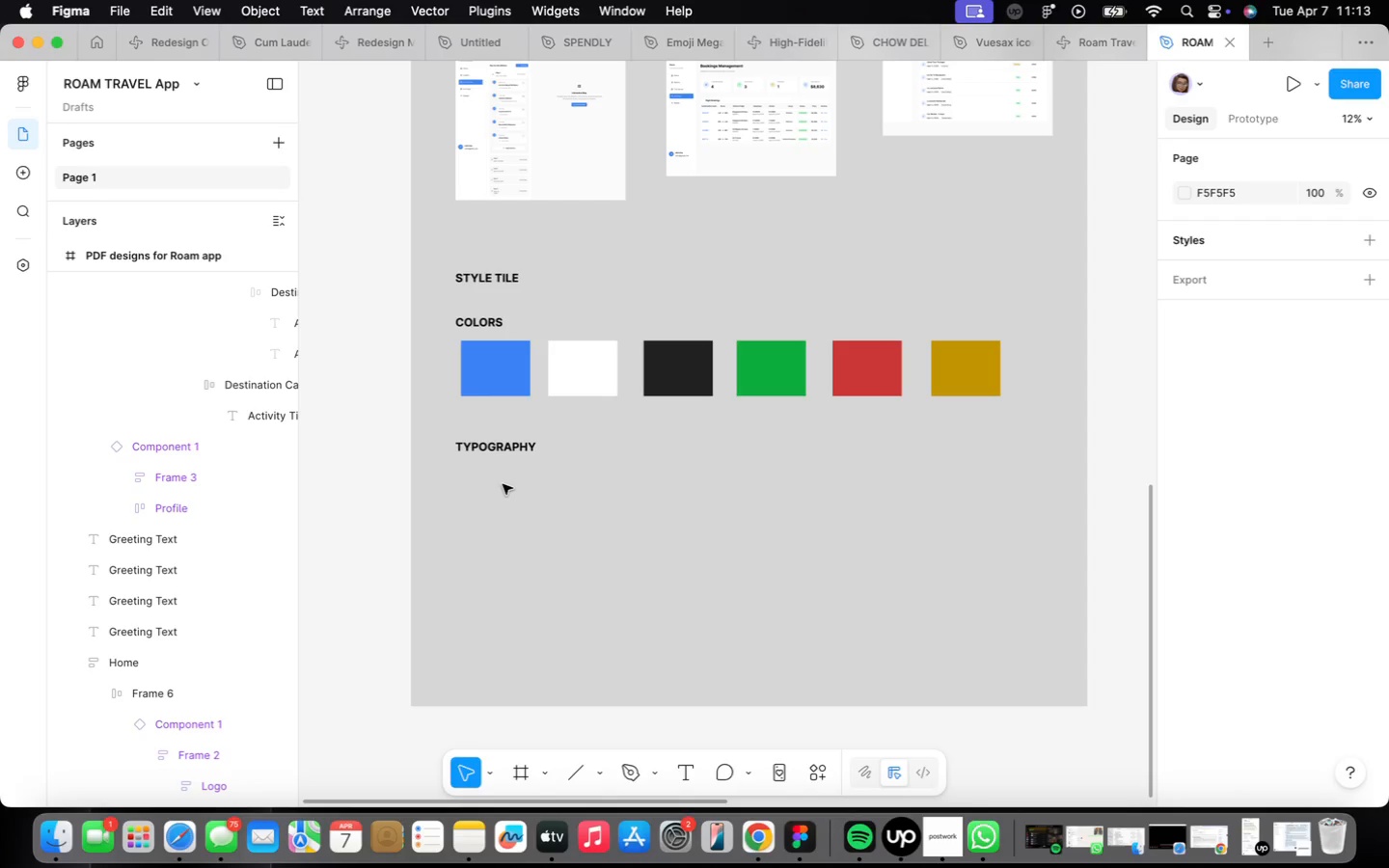 
wait(19.05)
 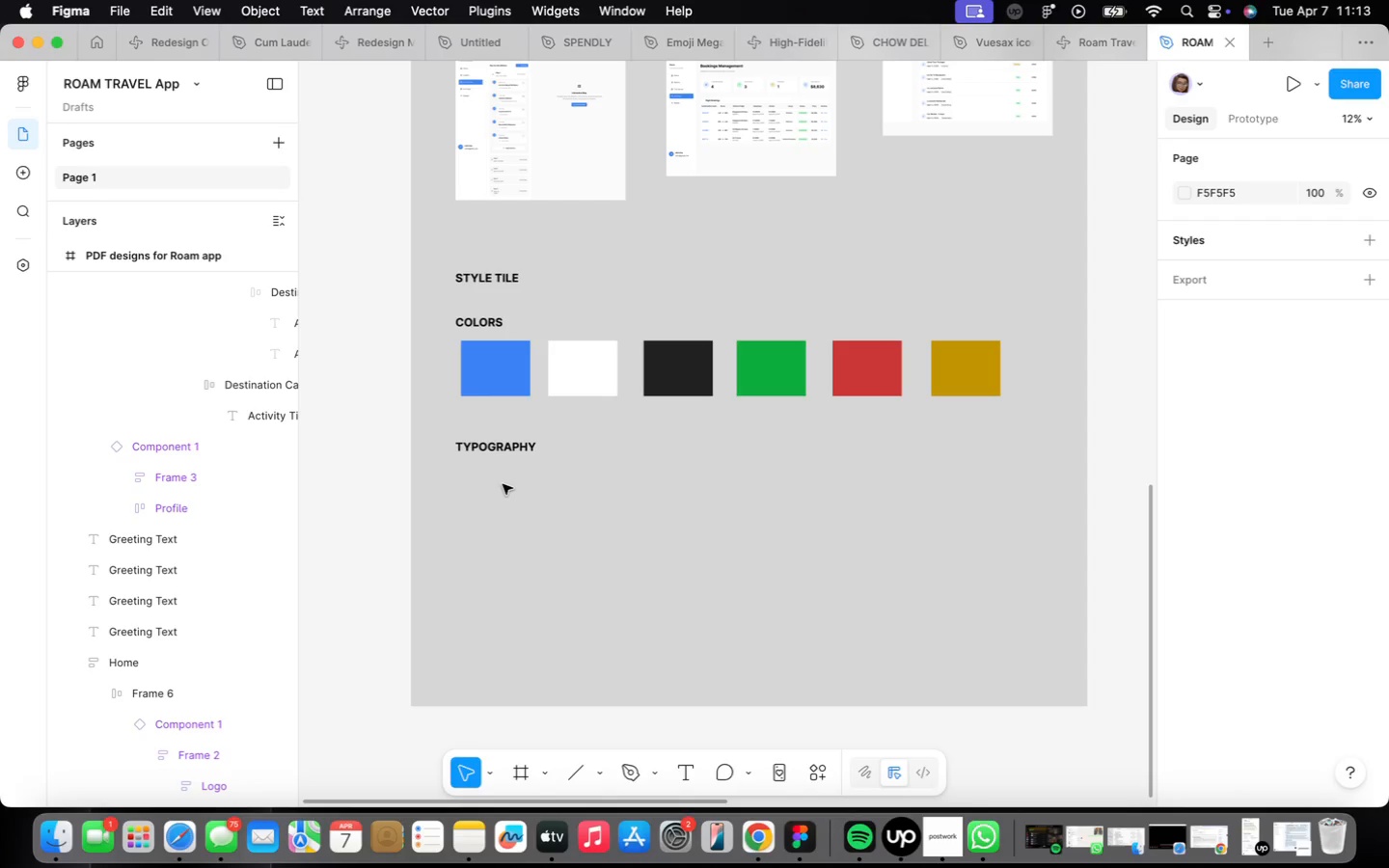 
scroll: coordinate [503, 484], scroll_direction: up, amount: 1.0
 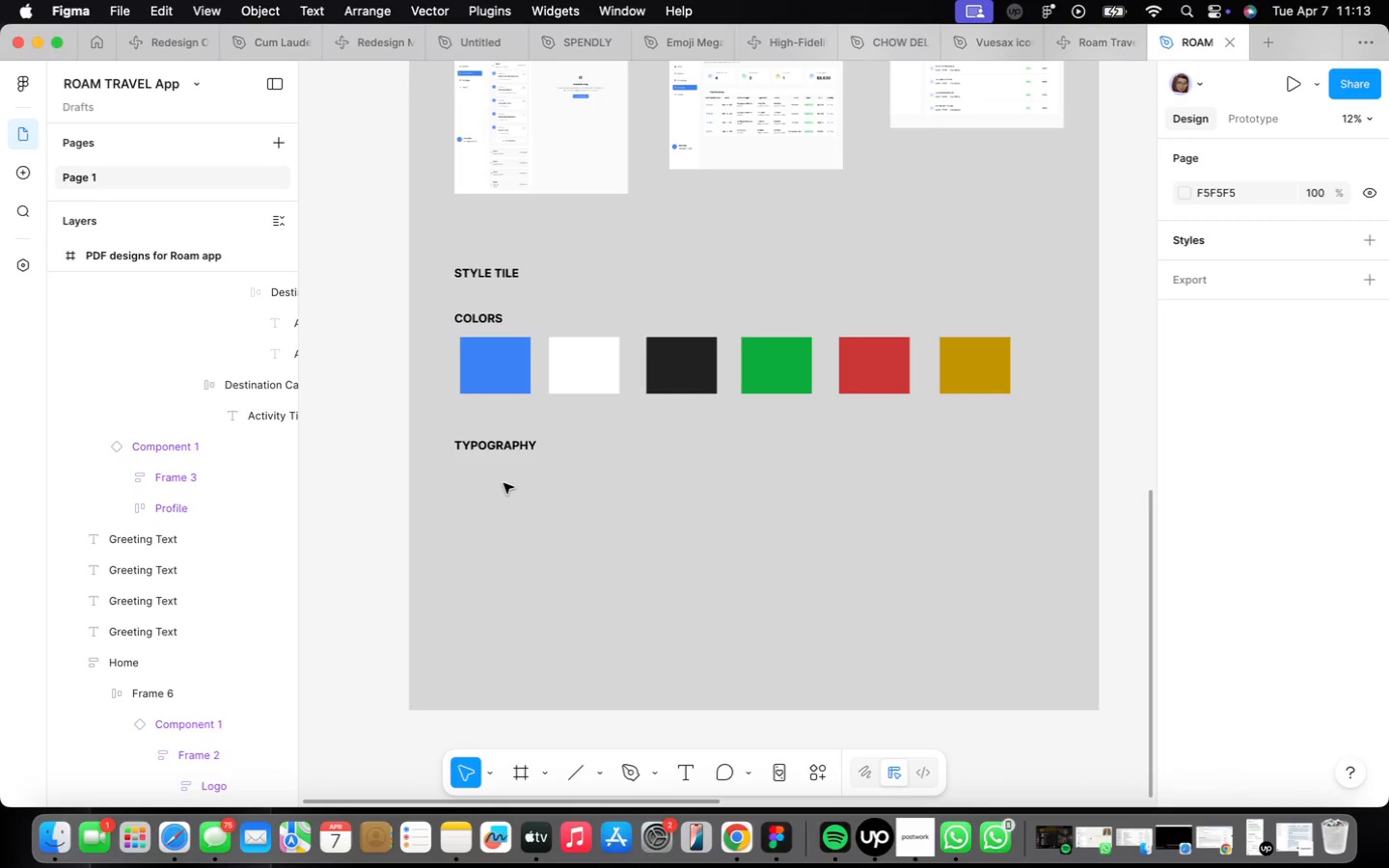 
key(F)
 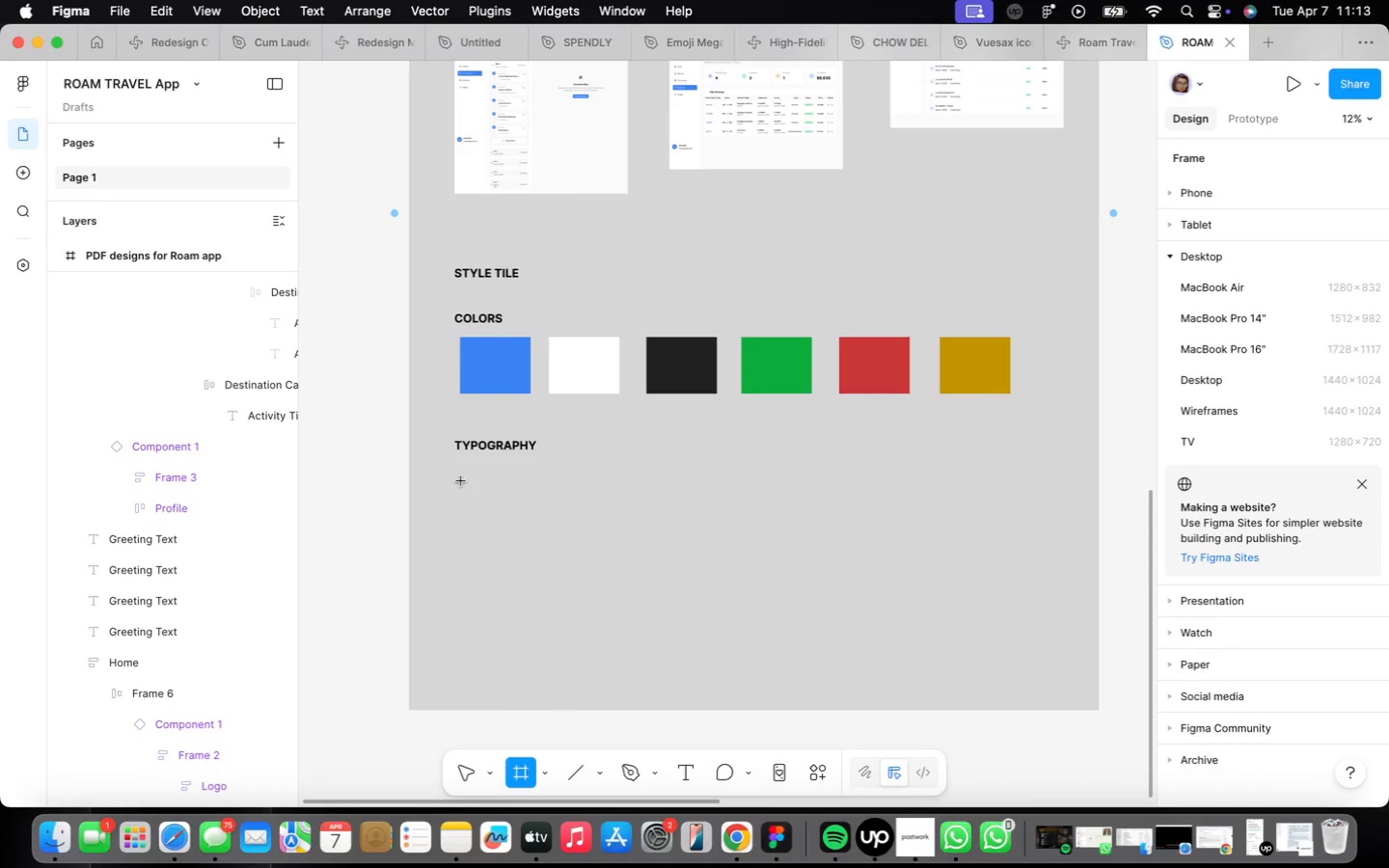 
left_click([463, 480])
 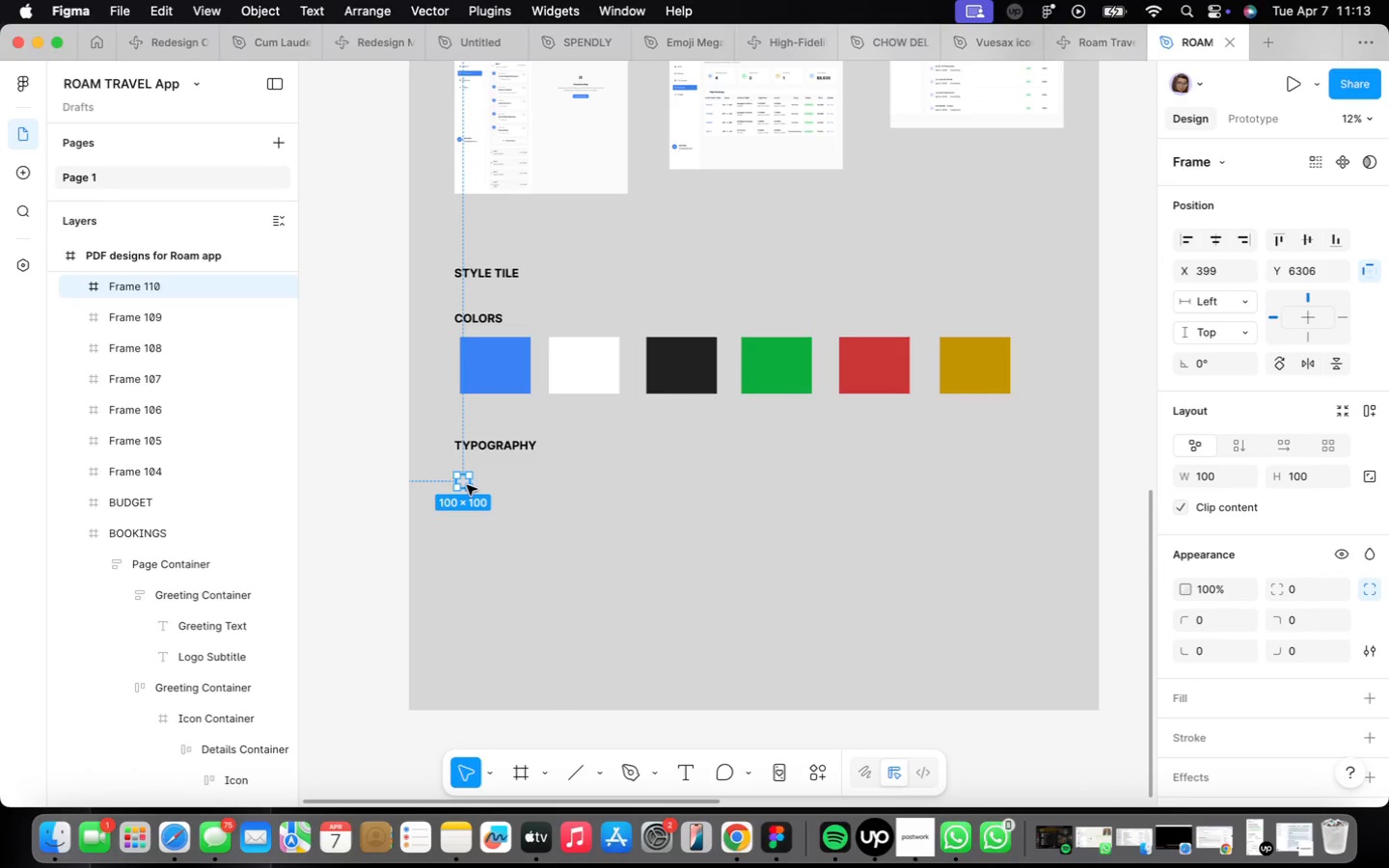 
key(Backspace)
 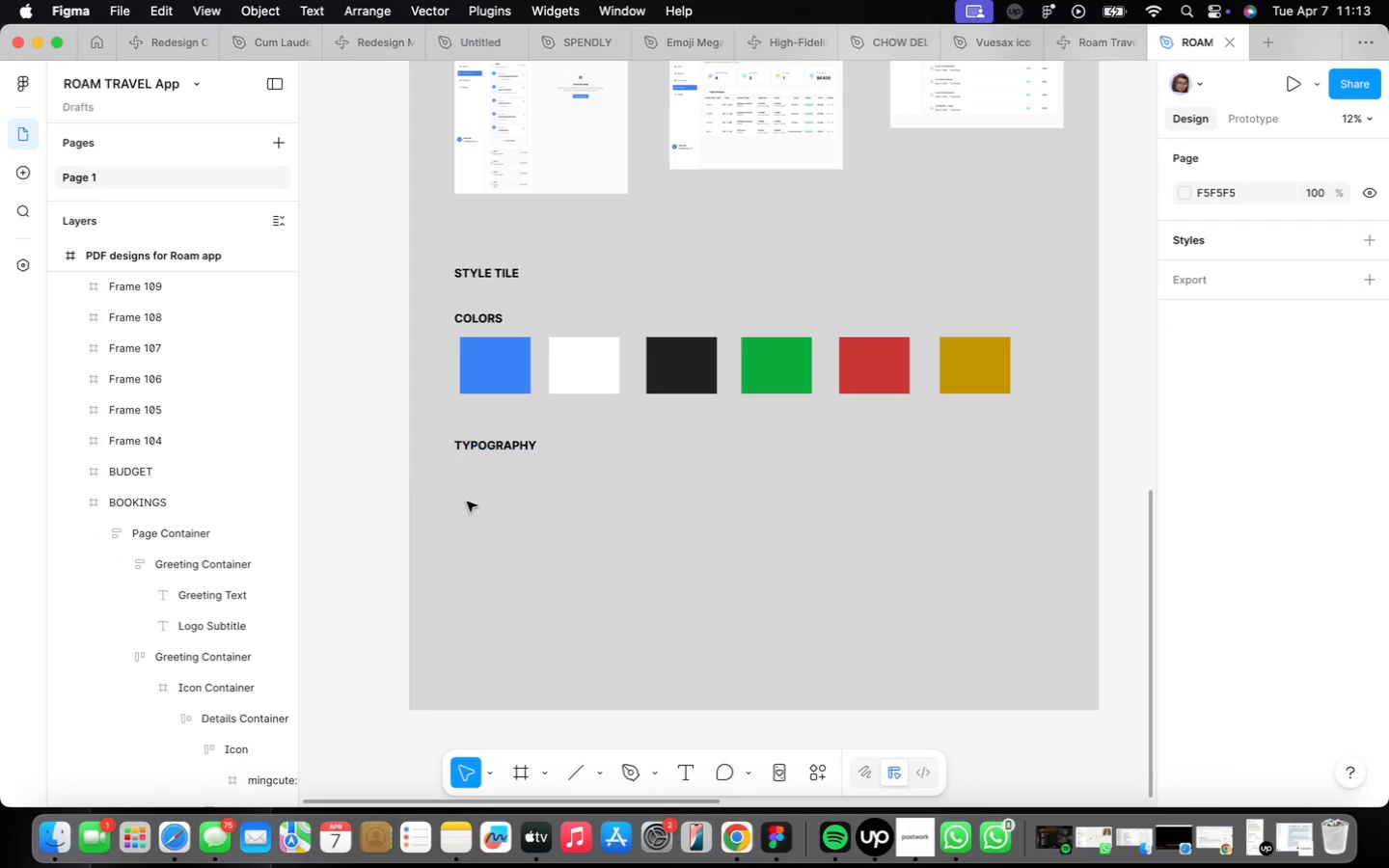 
key(T)
 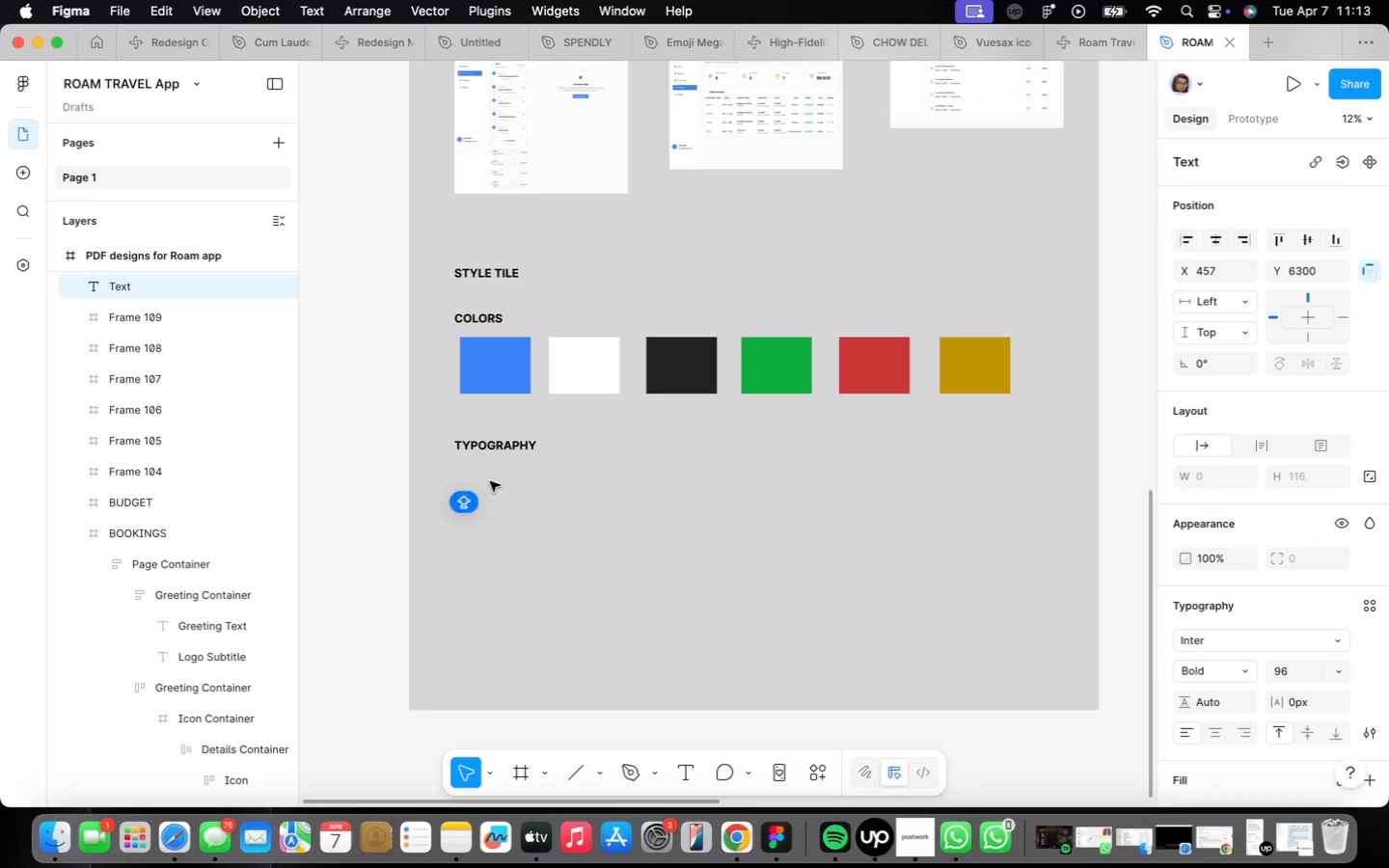 
type(I am a Lazy Dog)
 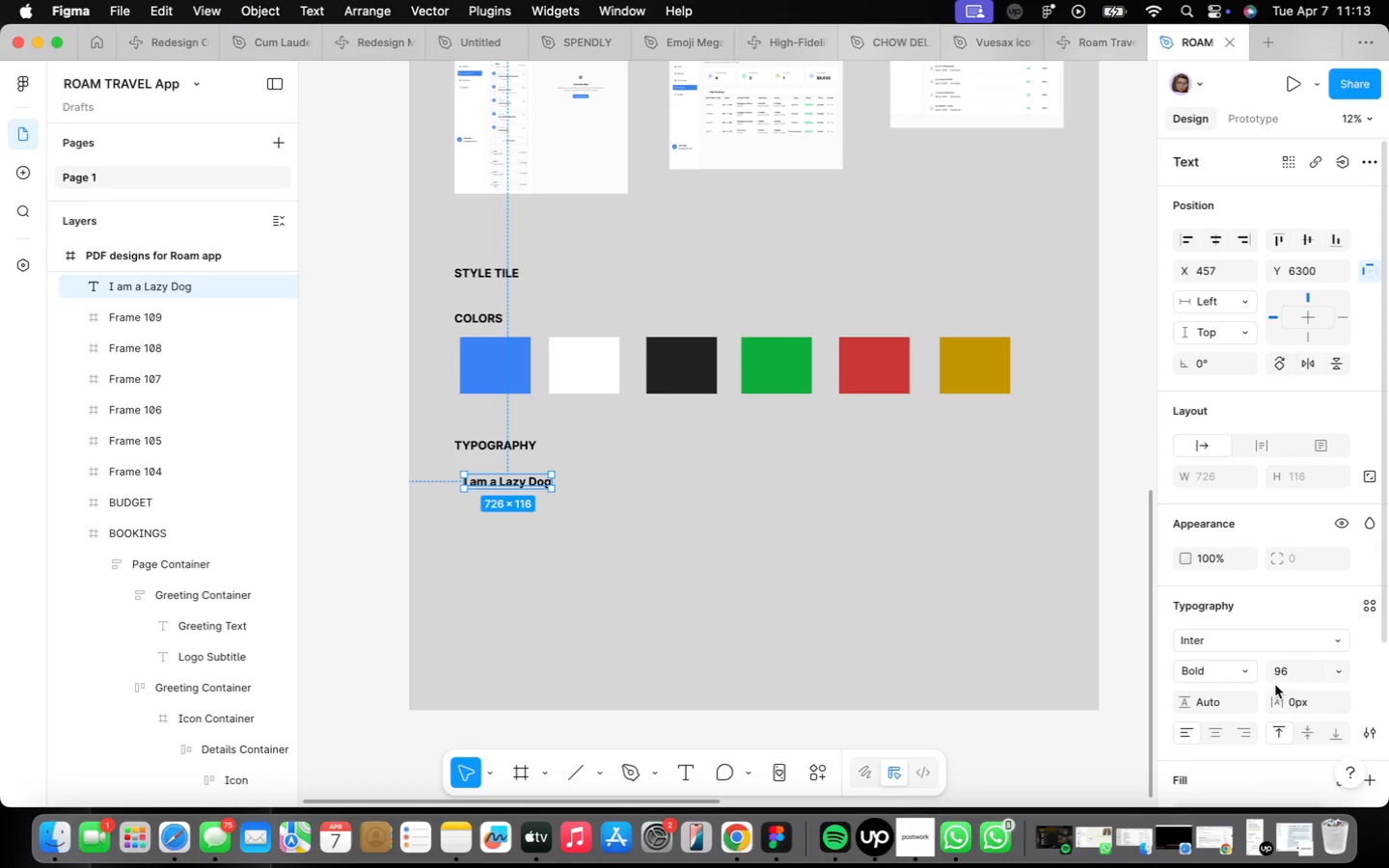 
left_click([1339, 665])
 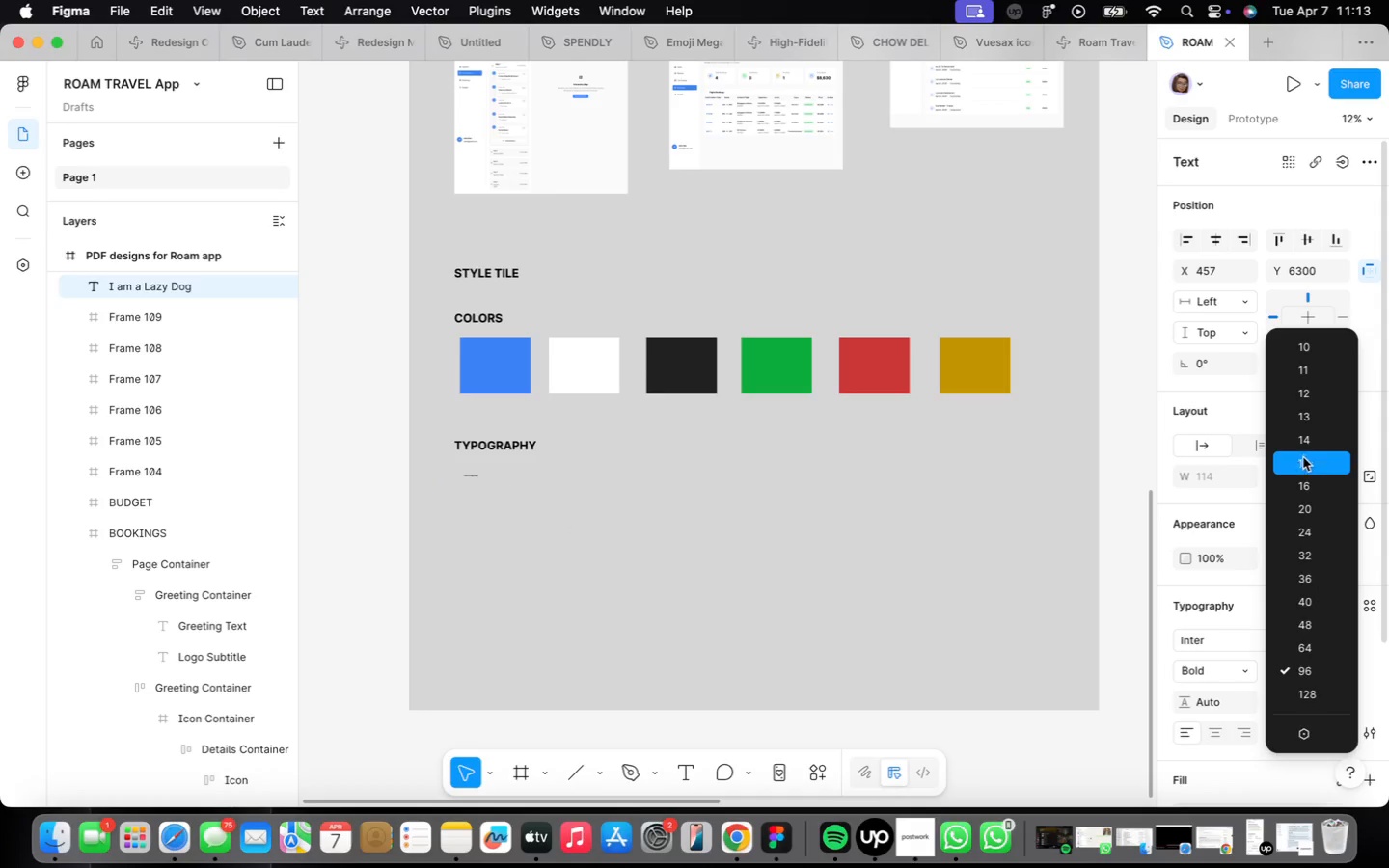 
left_click([1319, 486])
 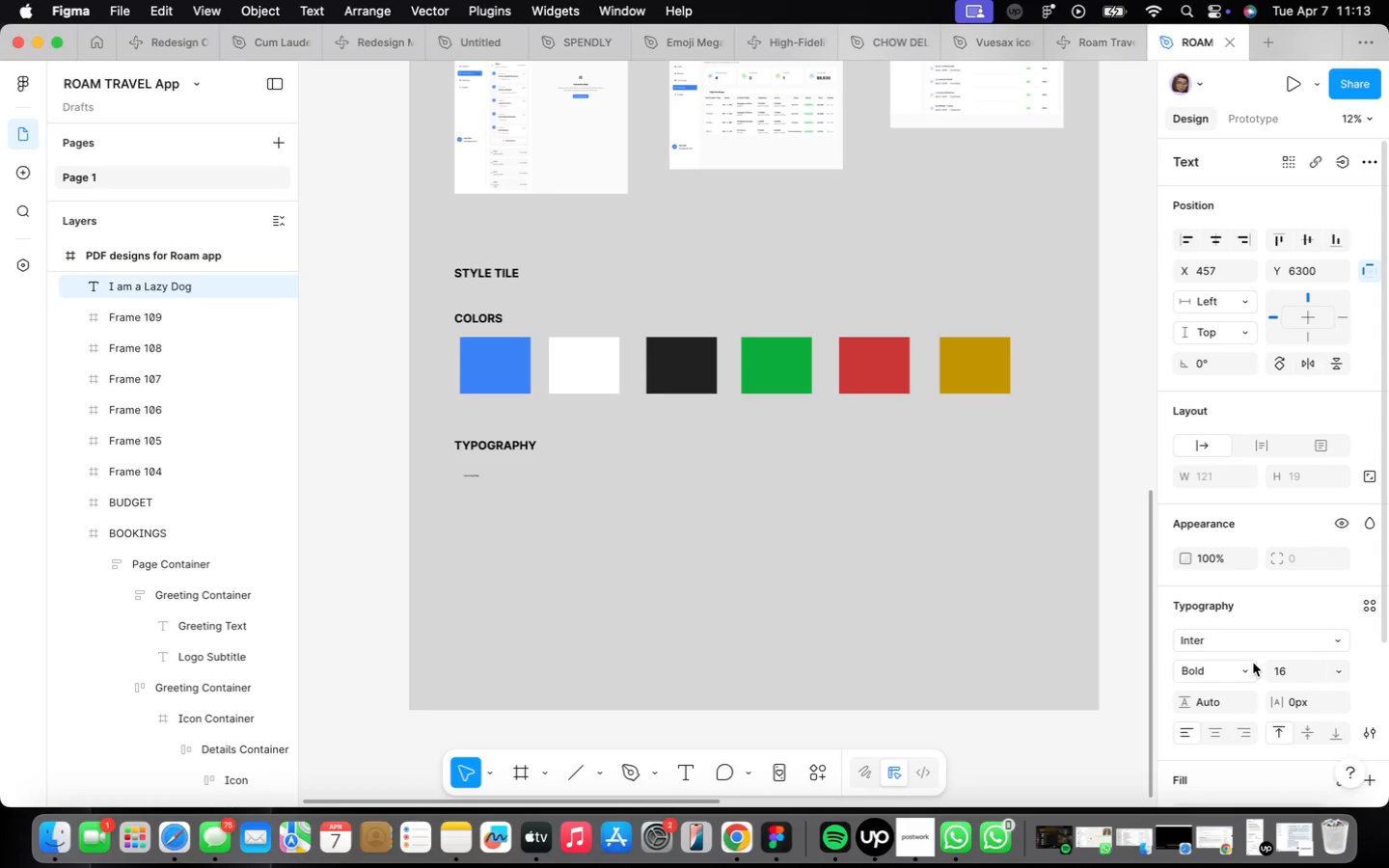 
left_click([1246, 665])
 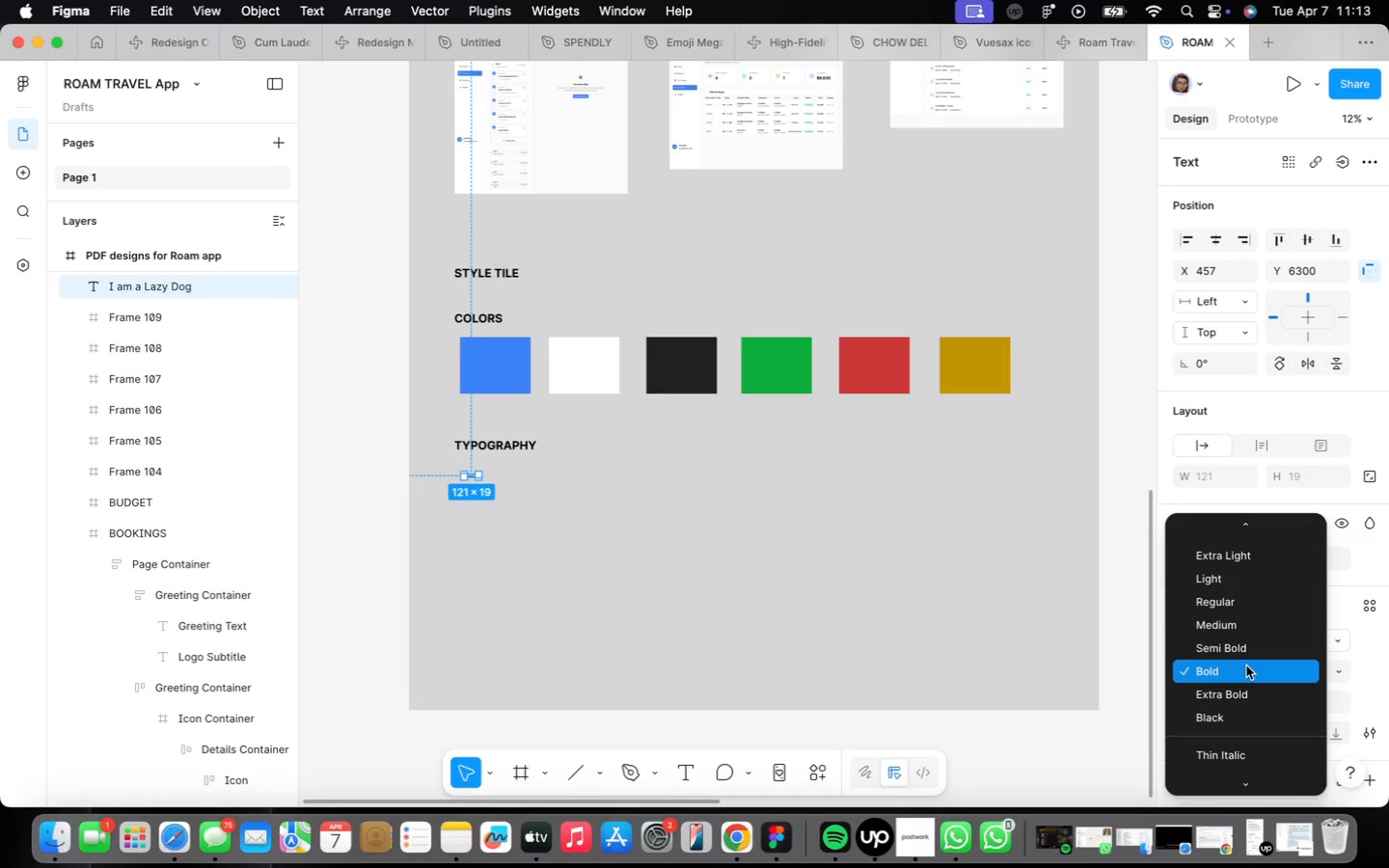 
left_click([1246, 665])
 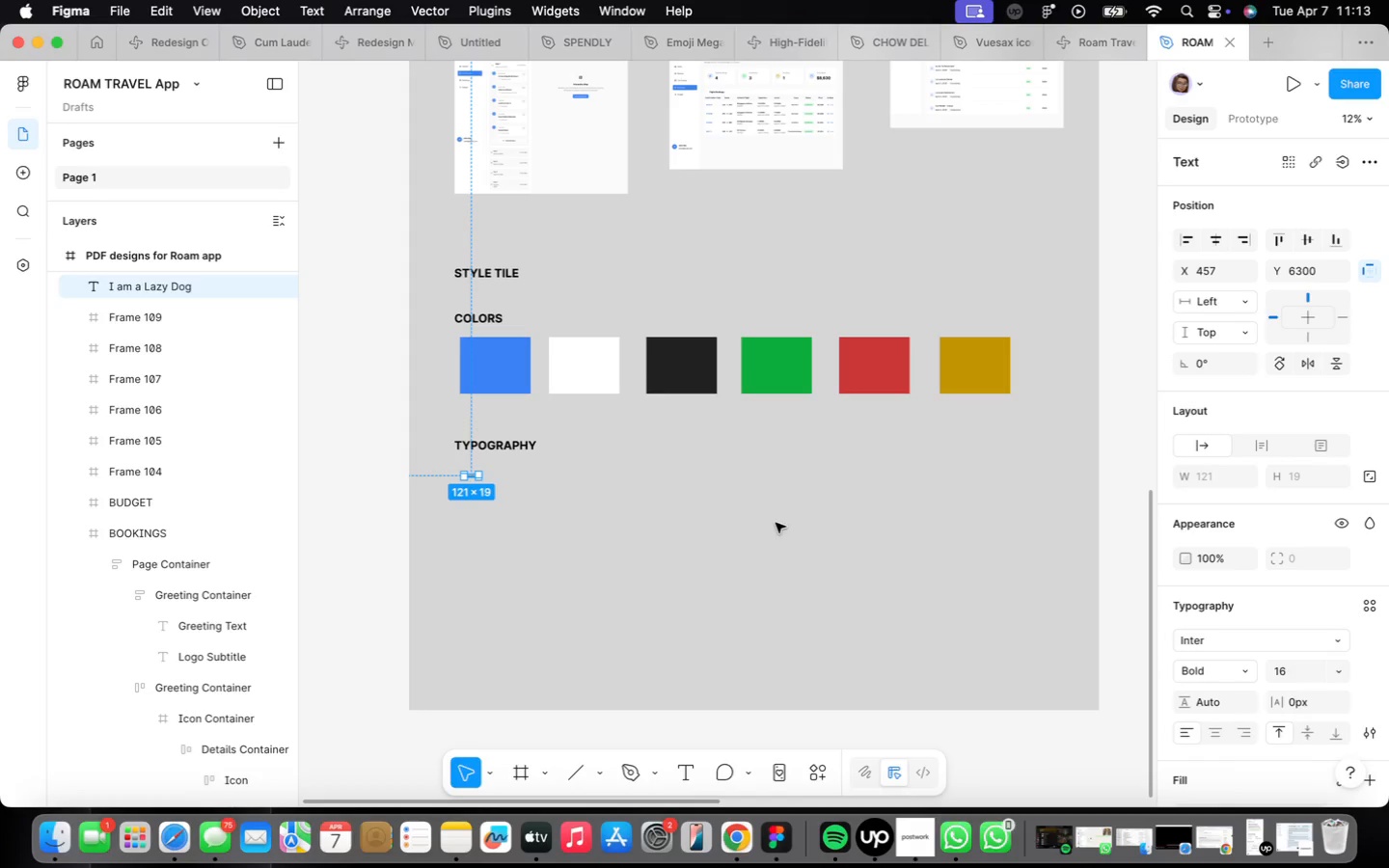 
scroll: coordinate [461, 476], scroll_direction: up, amount: 4.0
 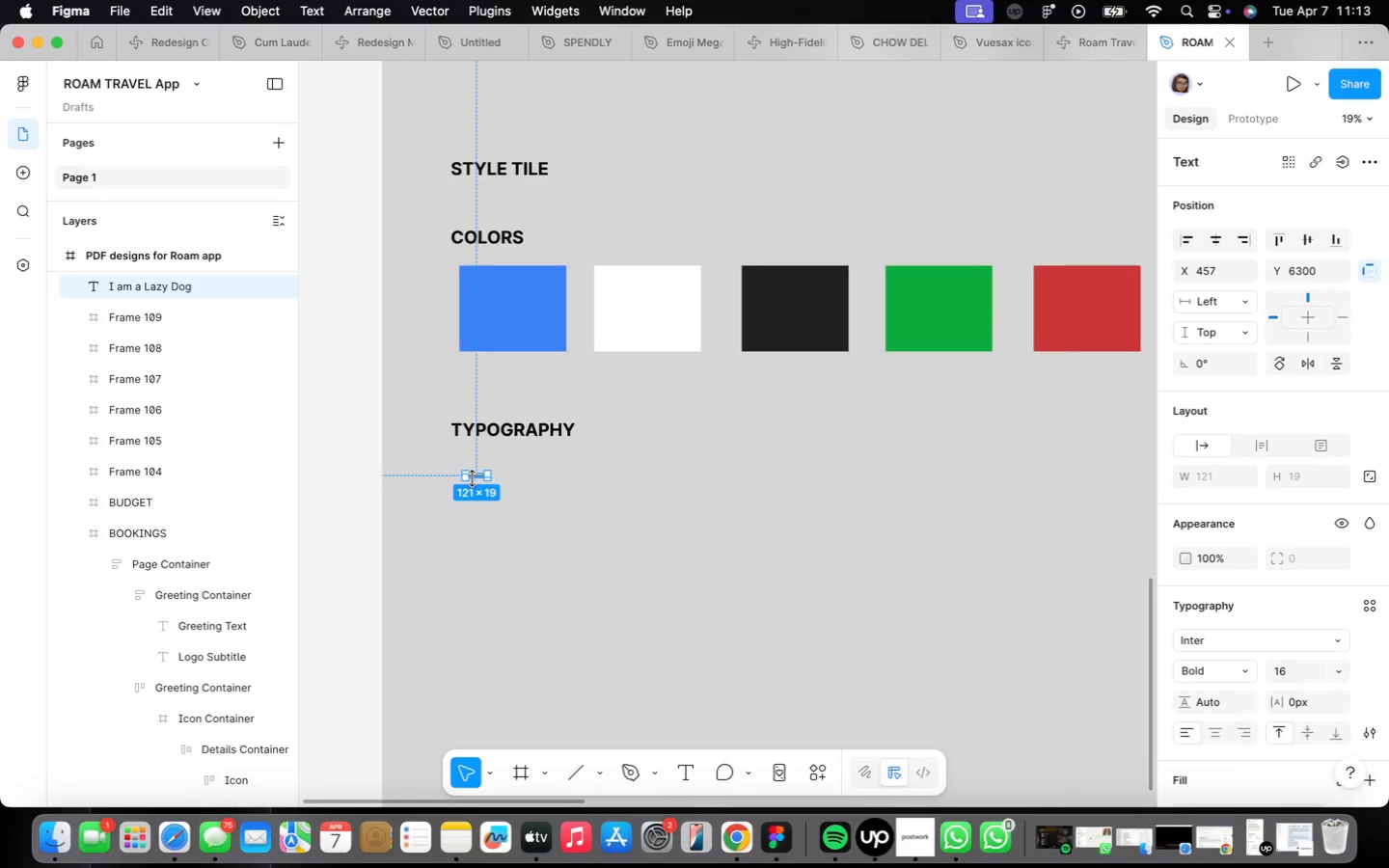 
double_click([472, 478])
 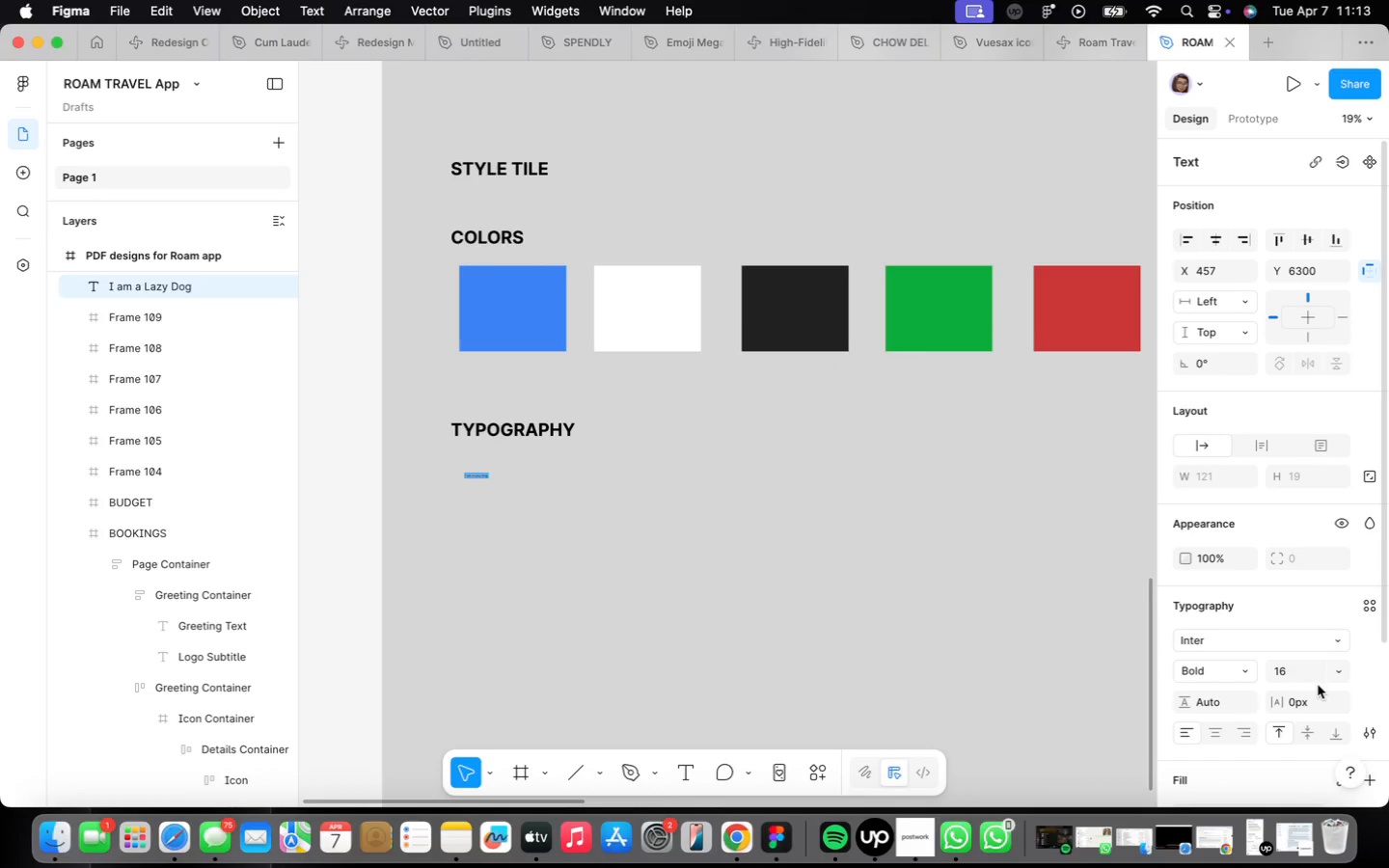 
left_click([1327, 675])
 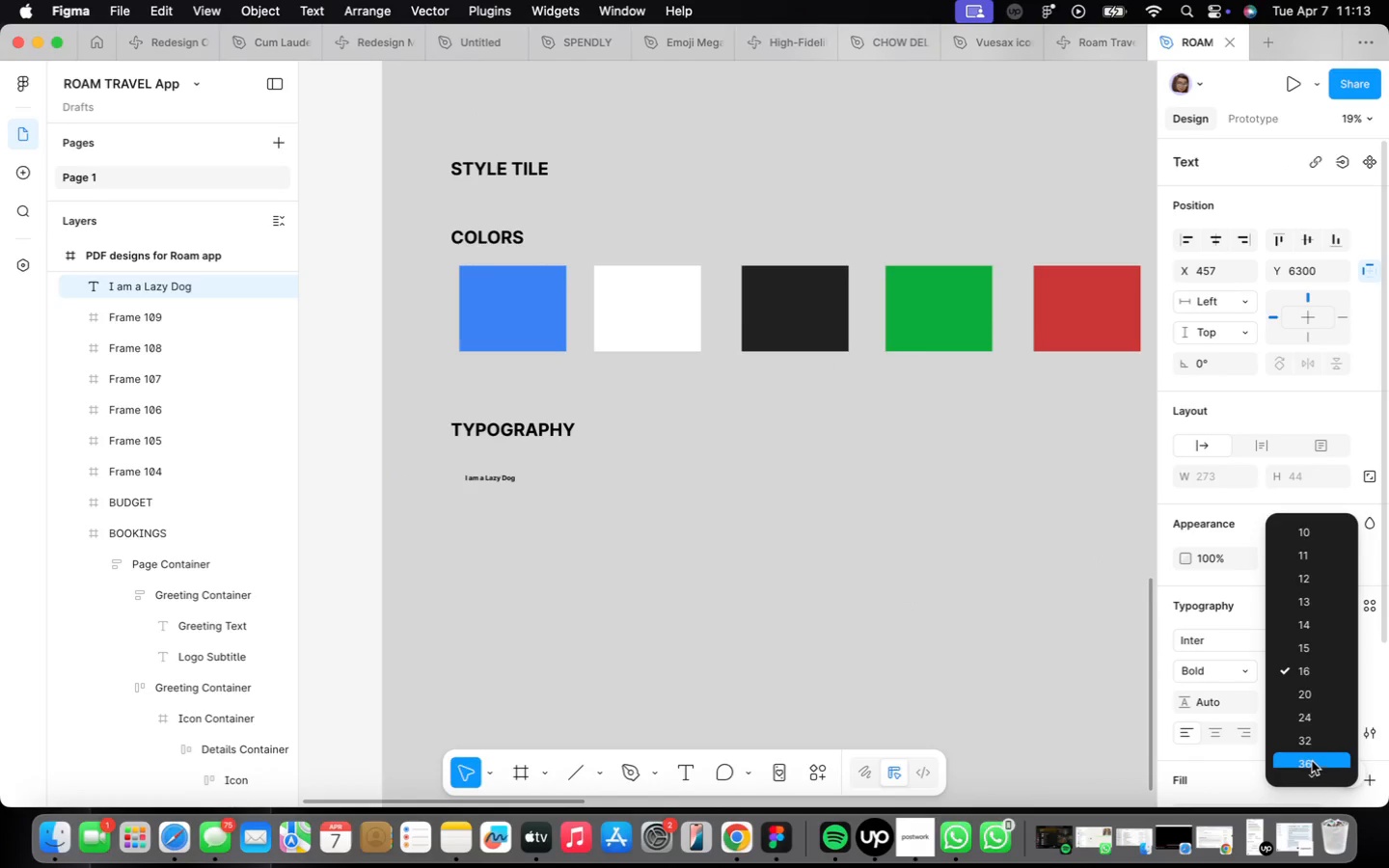 
scroll: coordinate [1315, 736], scroll_direction: down, amount: 16.0
 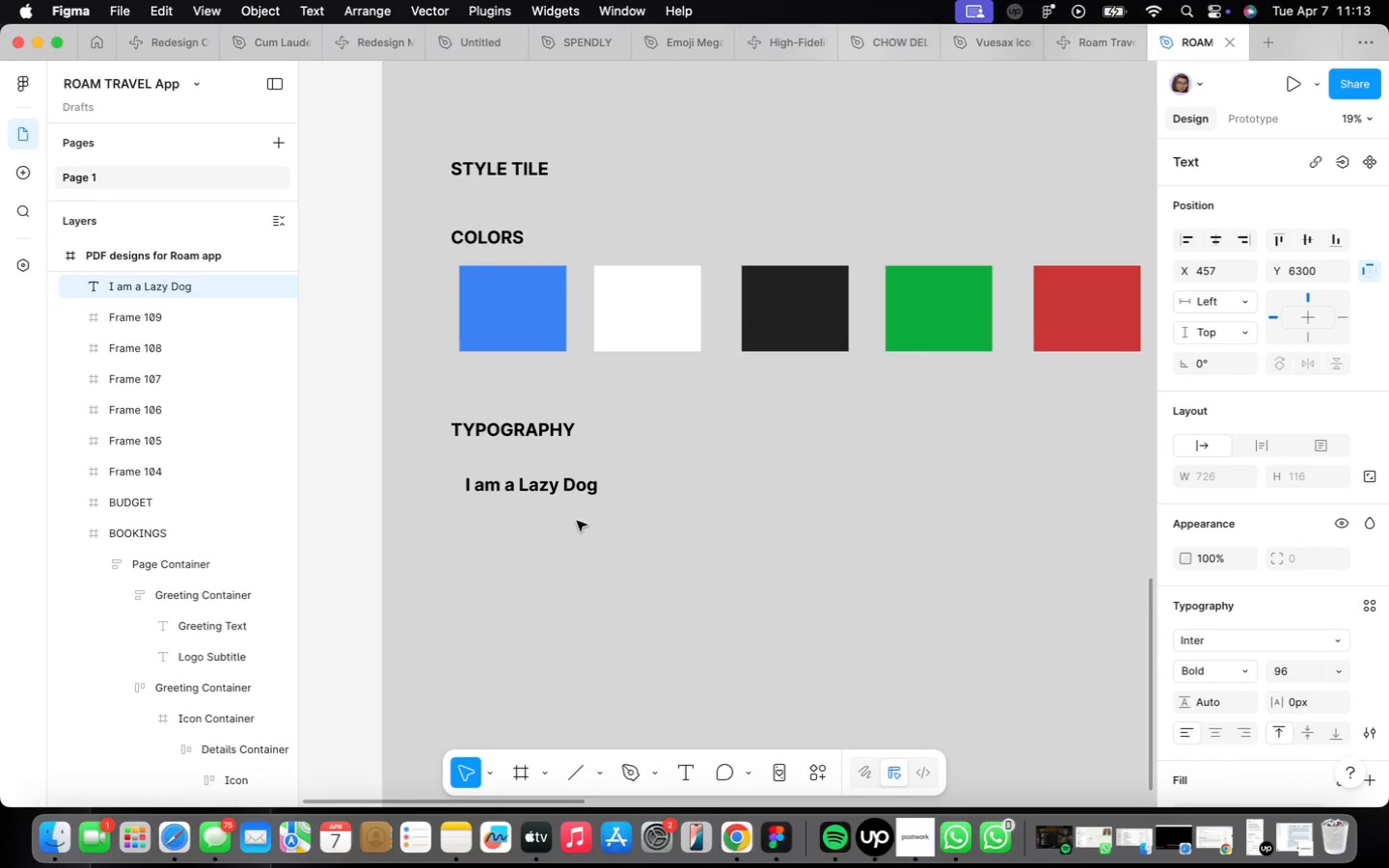 
double_click([520, 481])
 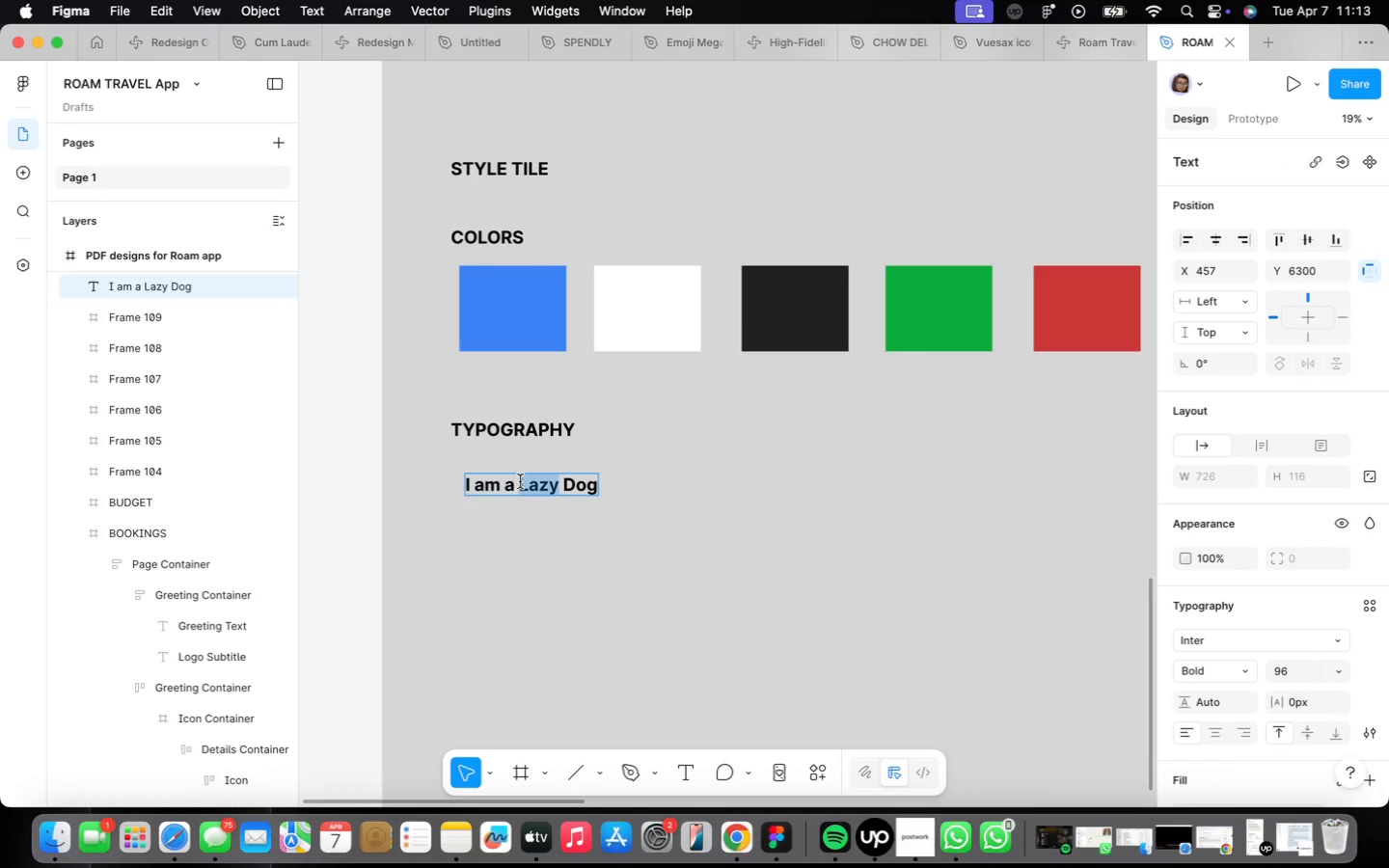 
triple_click([520, 481])
 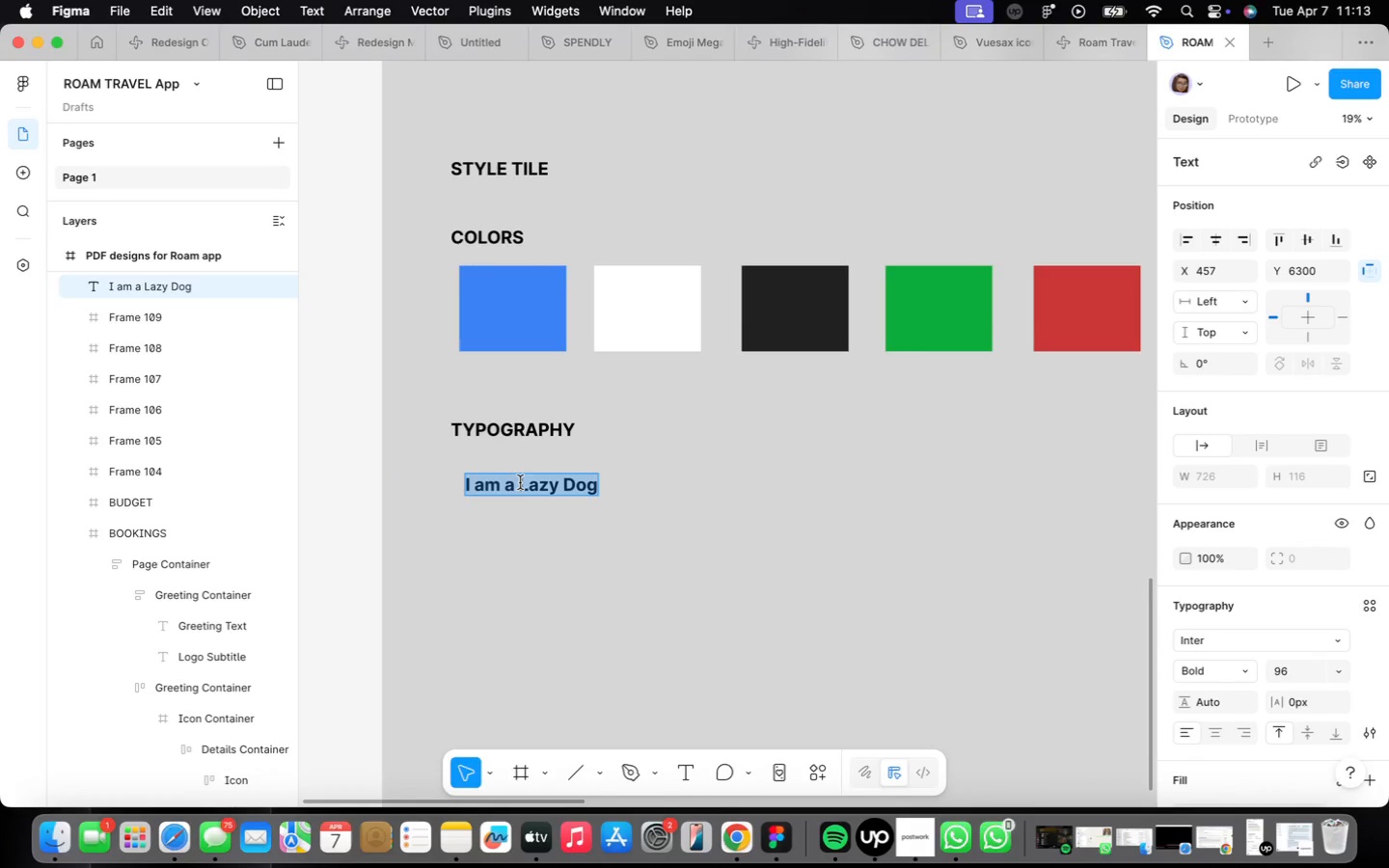 
type(Regular  )
 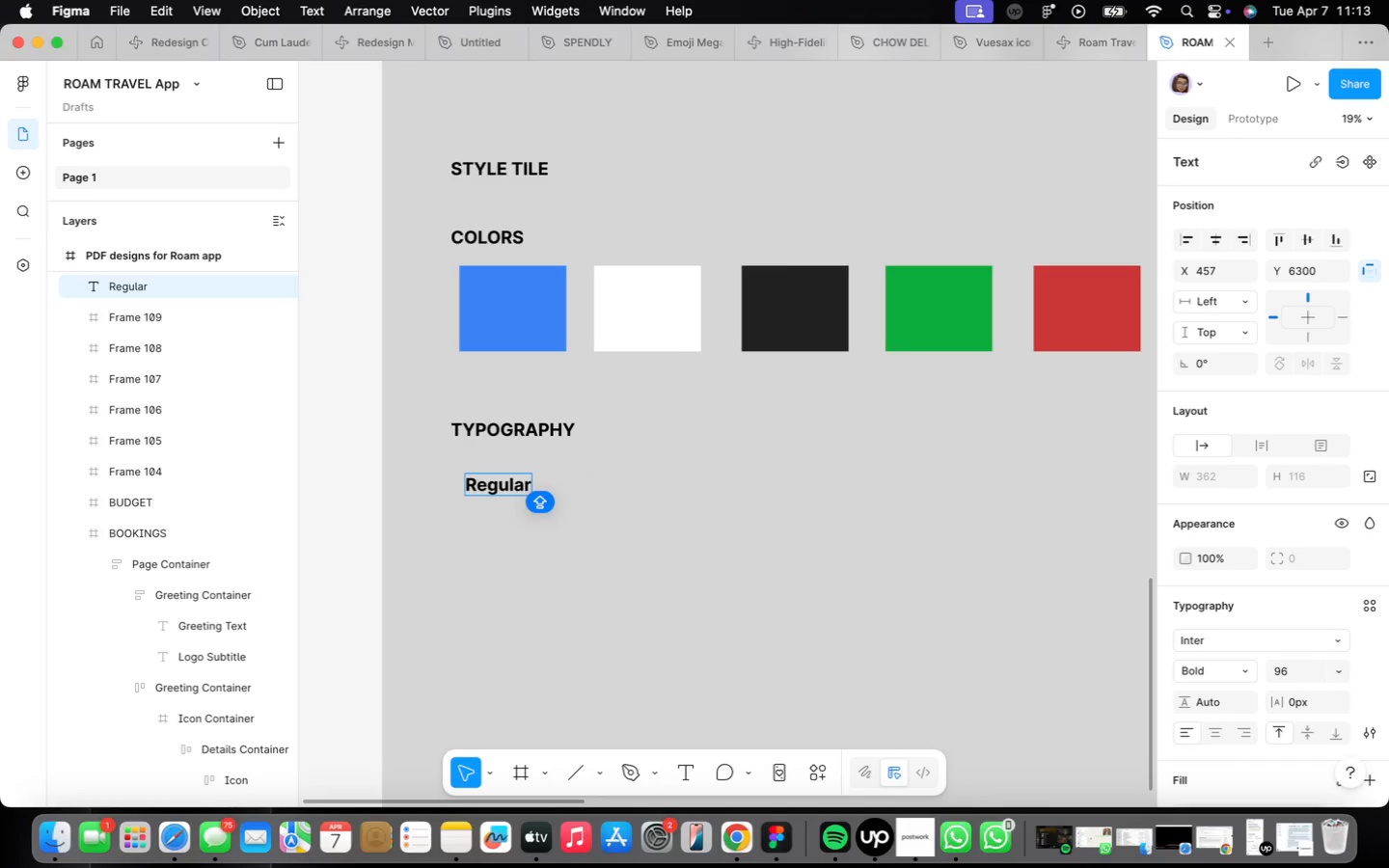 
key(ArrowLeft)
 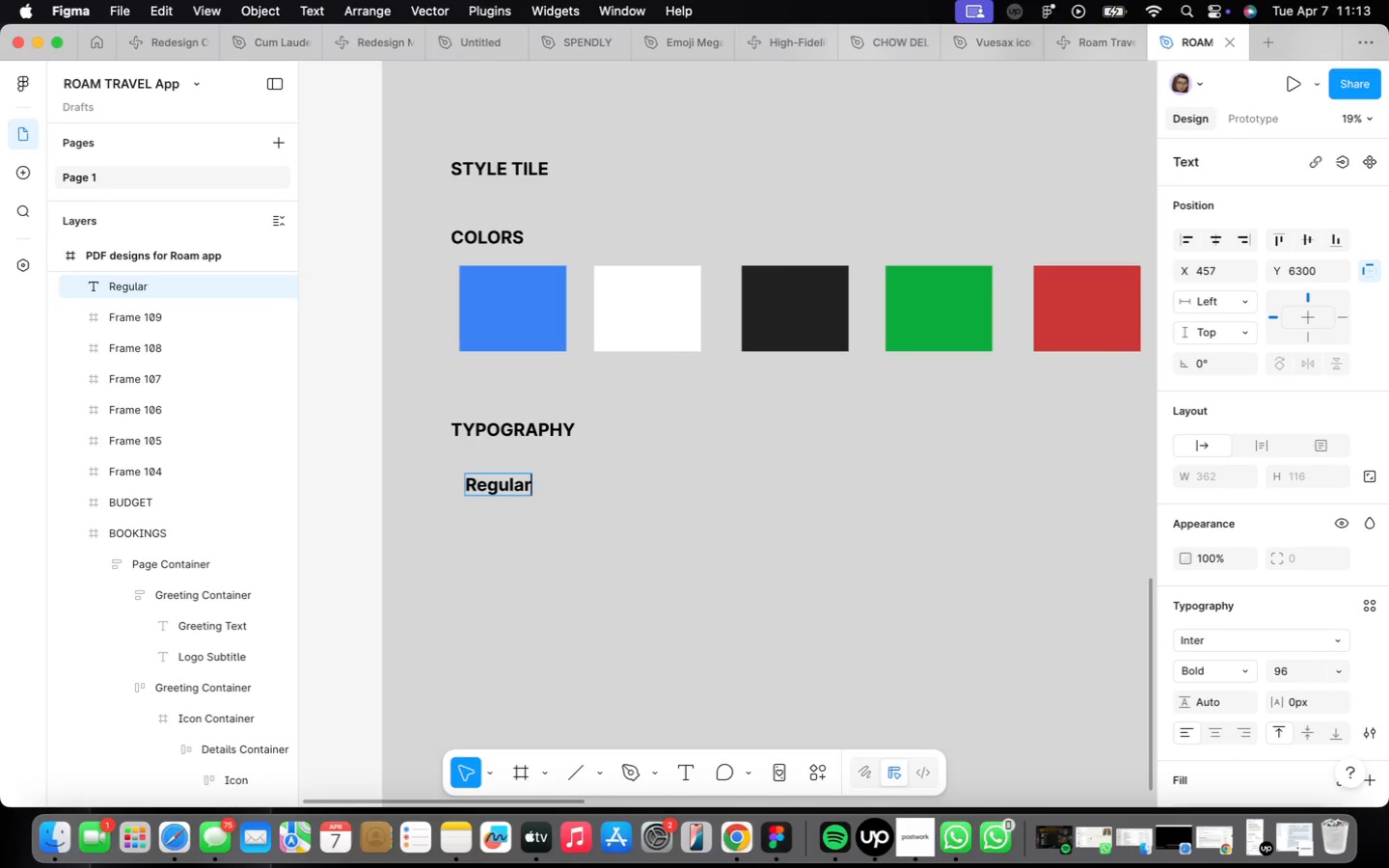 
key(ArrowLeft)
 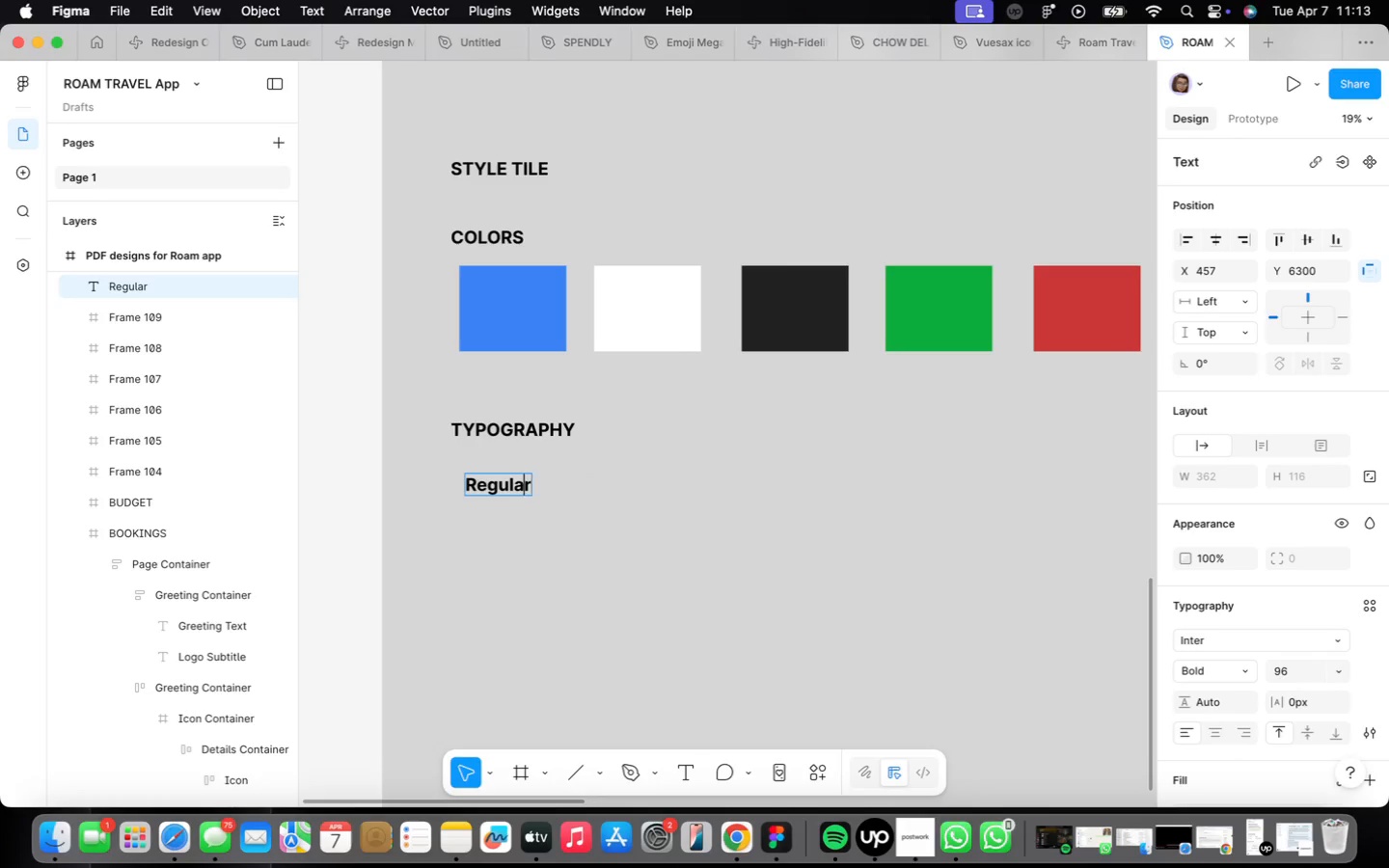 
key(ArrowLeft)
 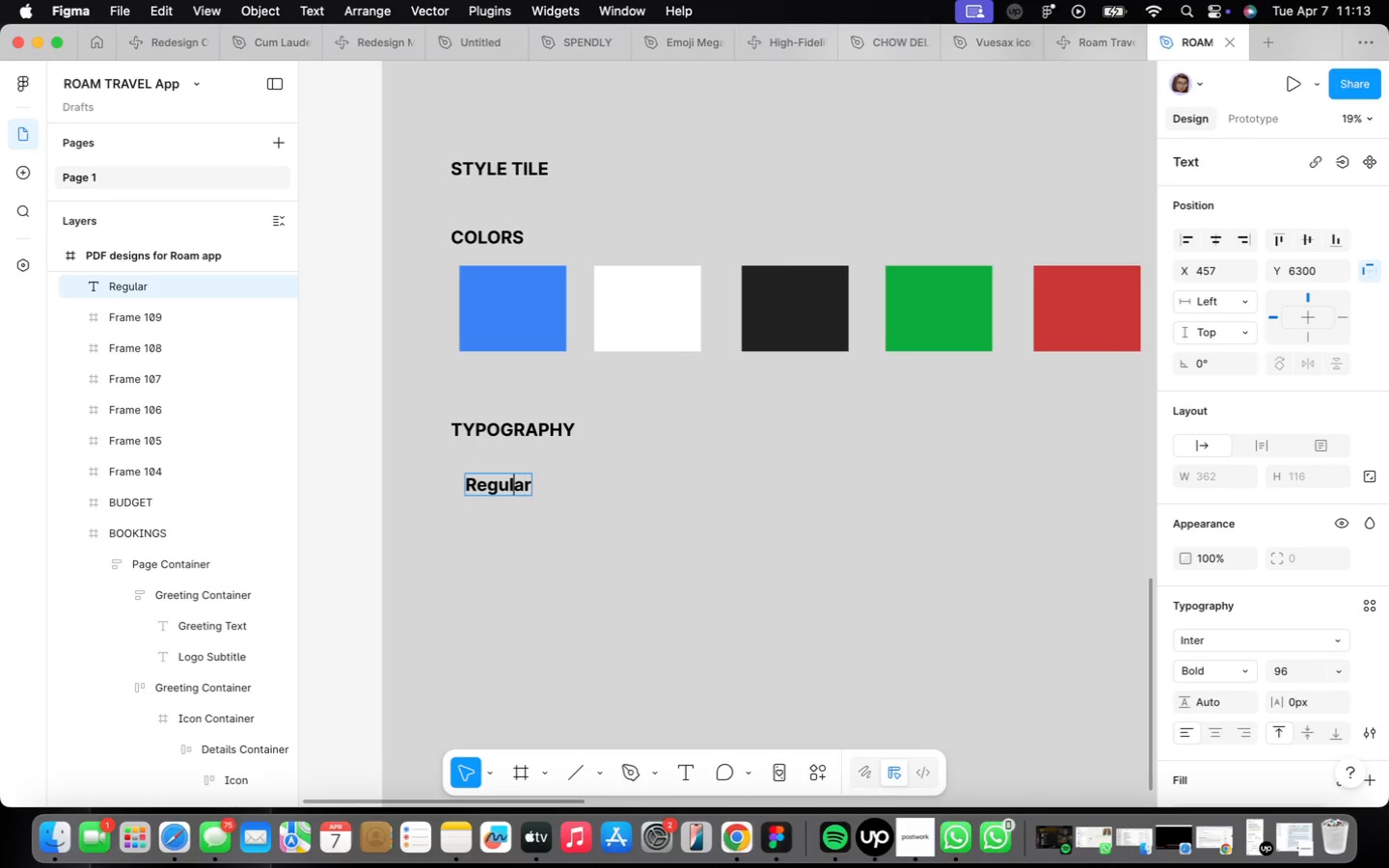 
key(ArrowLeft)
 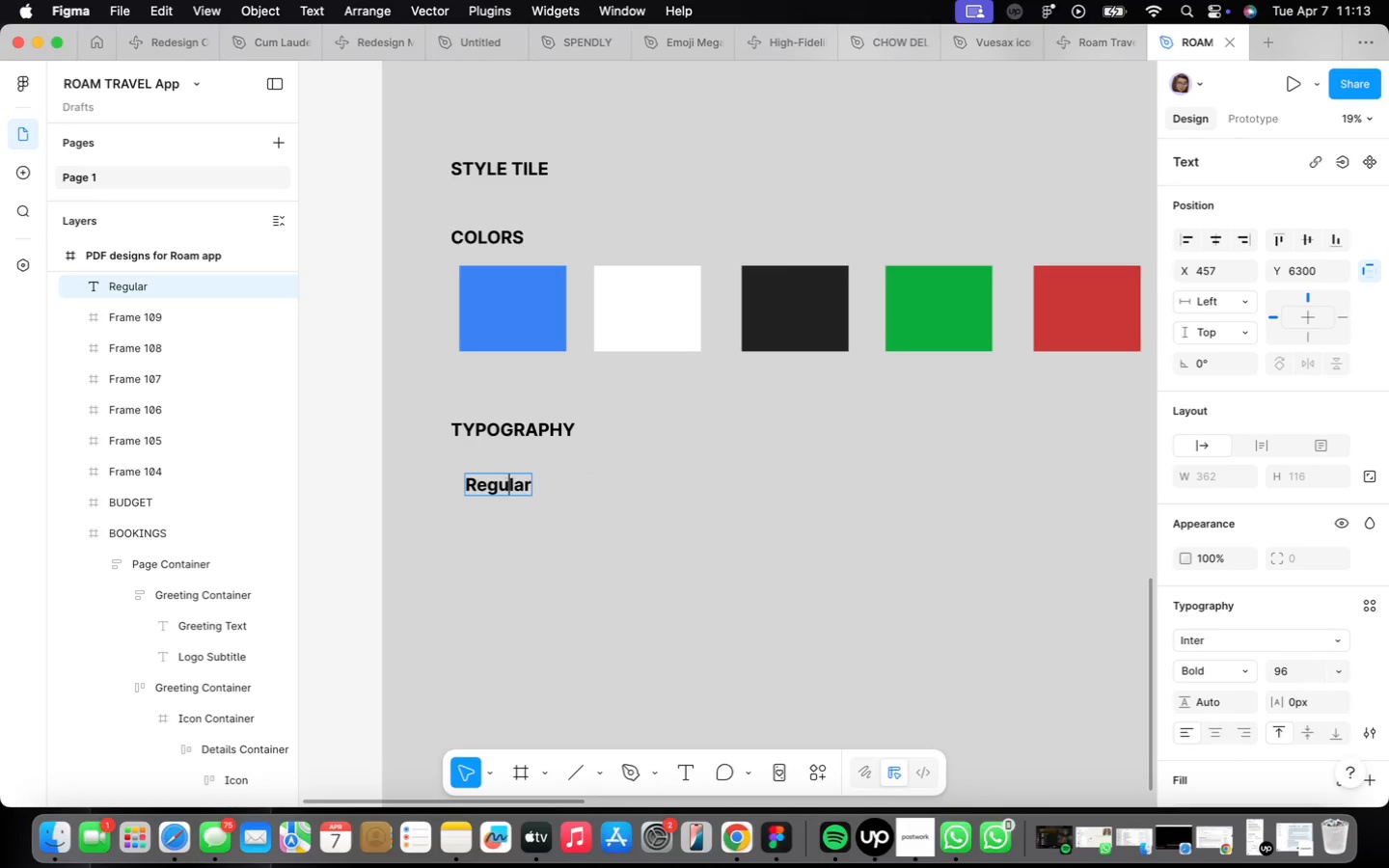 
key(ArrowLeft)
 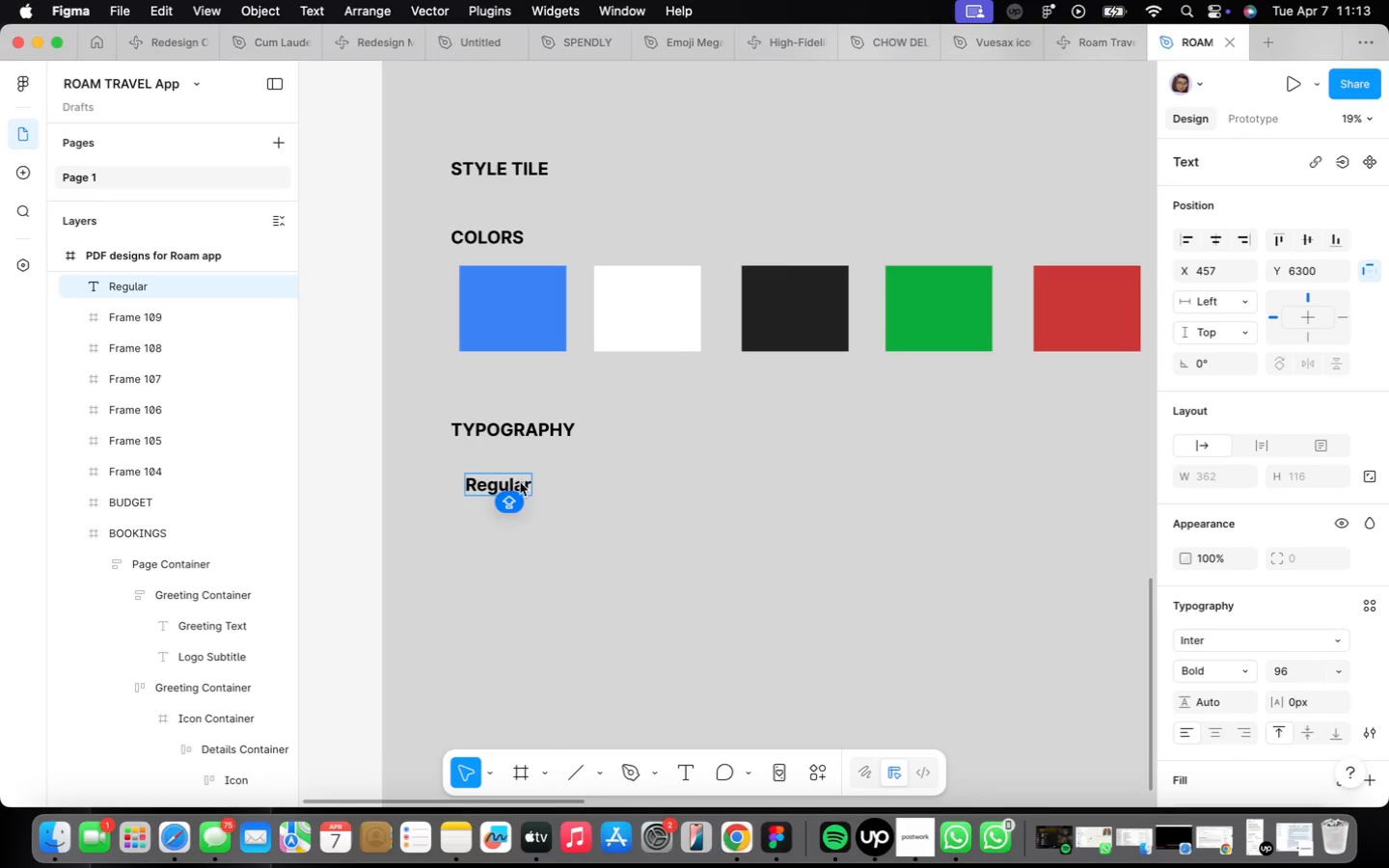 
double_click([520, 482])
 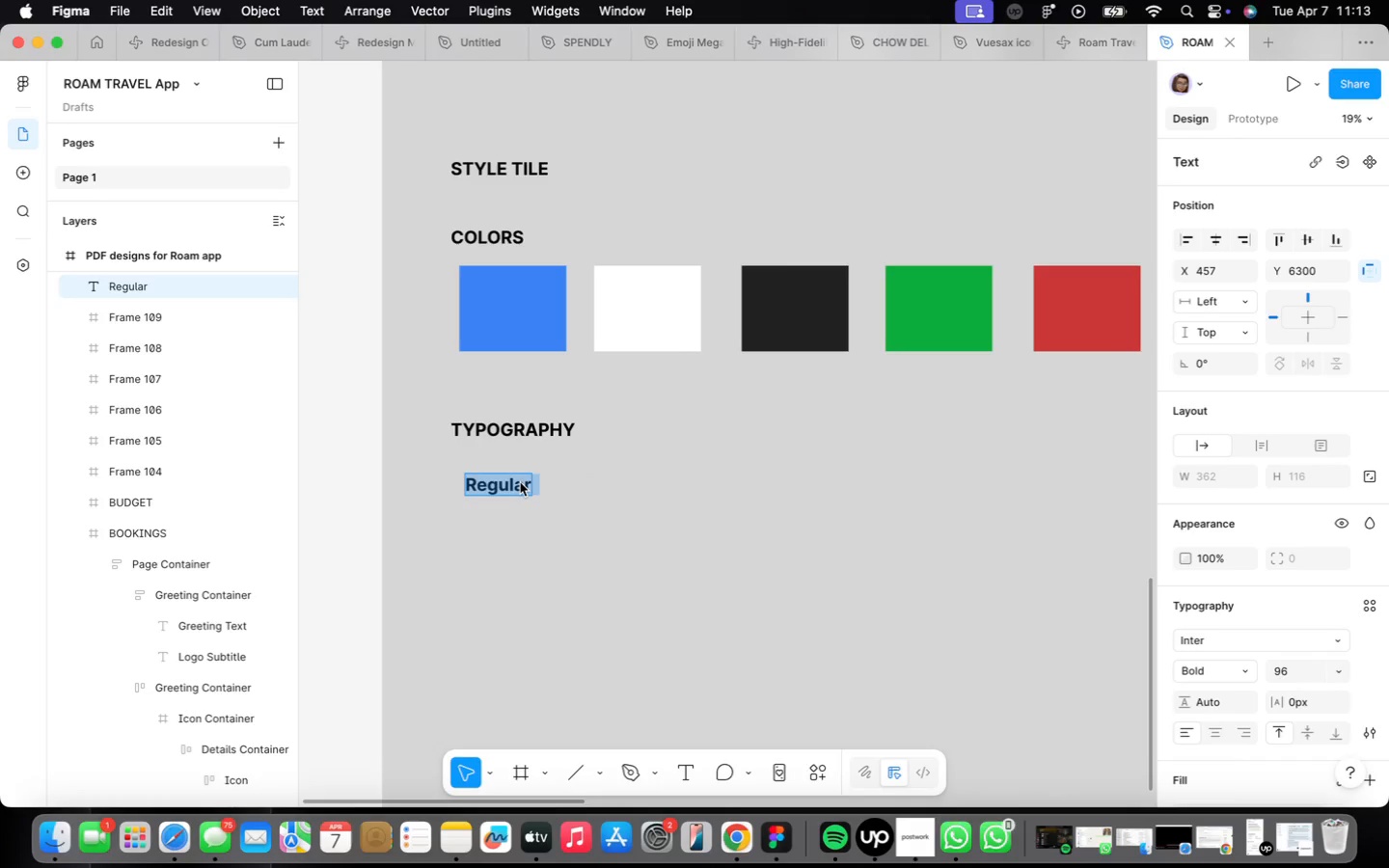 
triple_click([520, 482])
 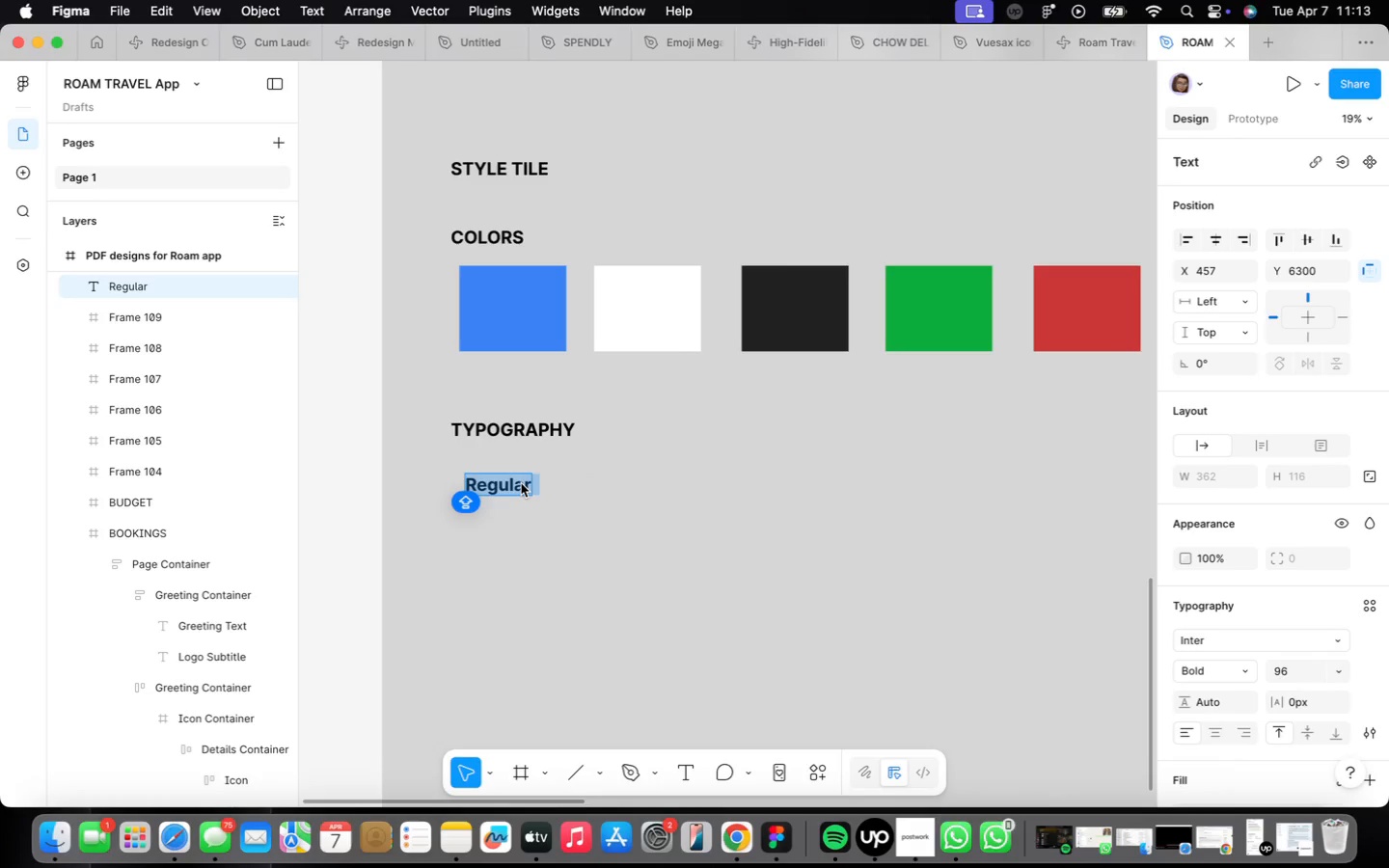 
type(INTER)
 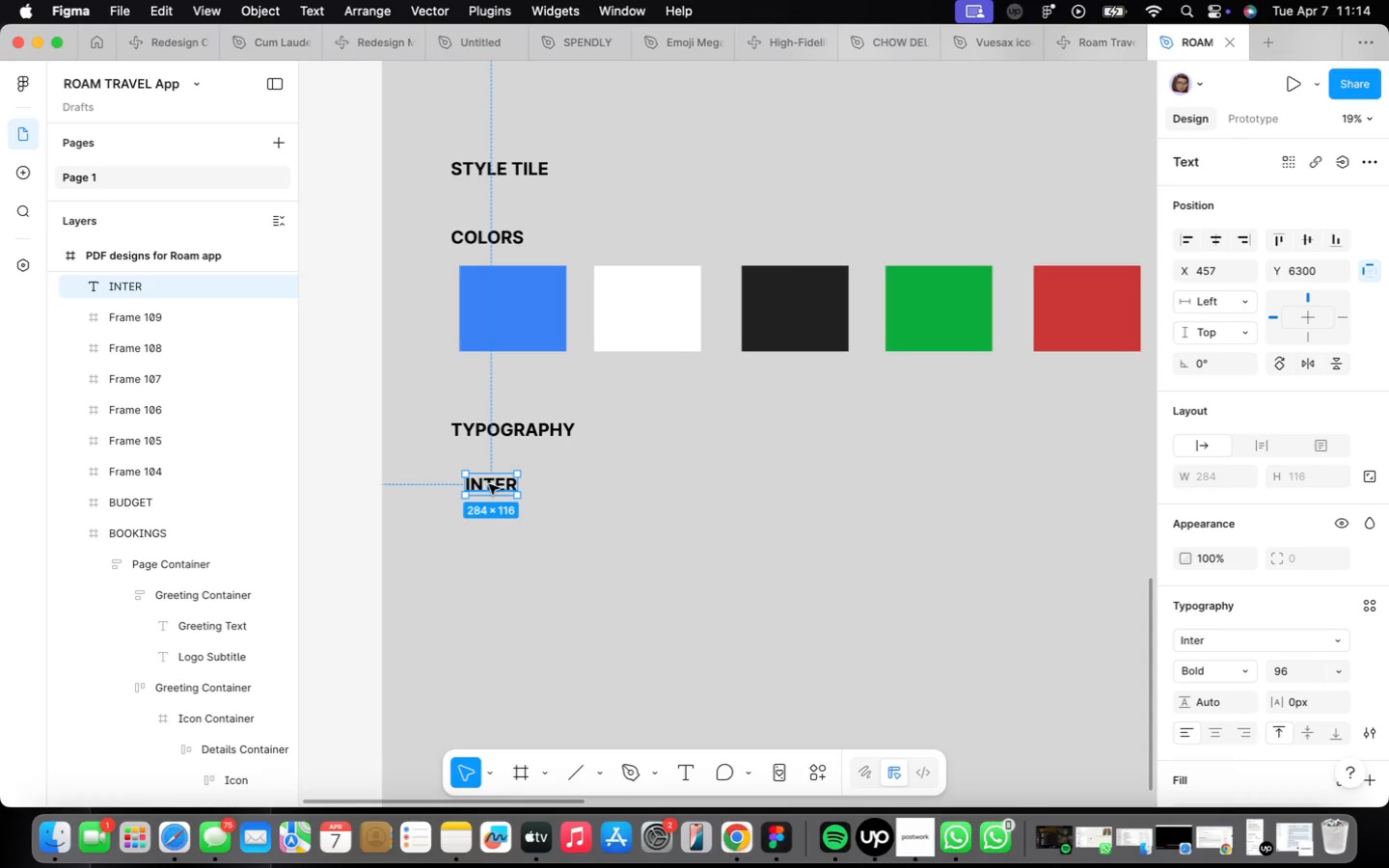 
hold_key(key=OptionLeft, duration=1.84)
left_click_drag(start_coordinate=[487, 483], to_coordinate=[486, 539])
 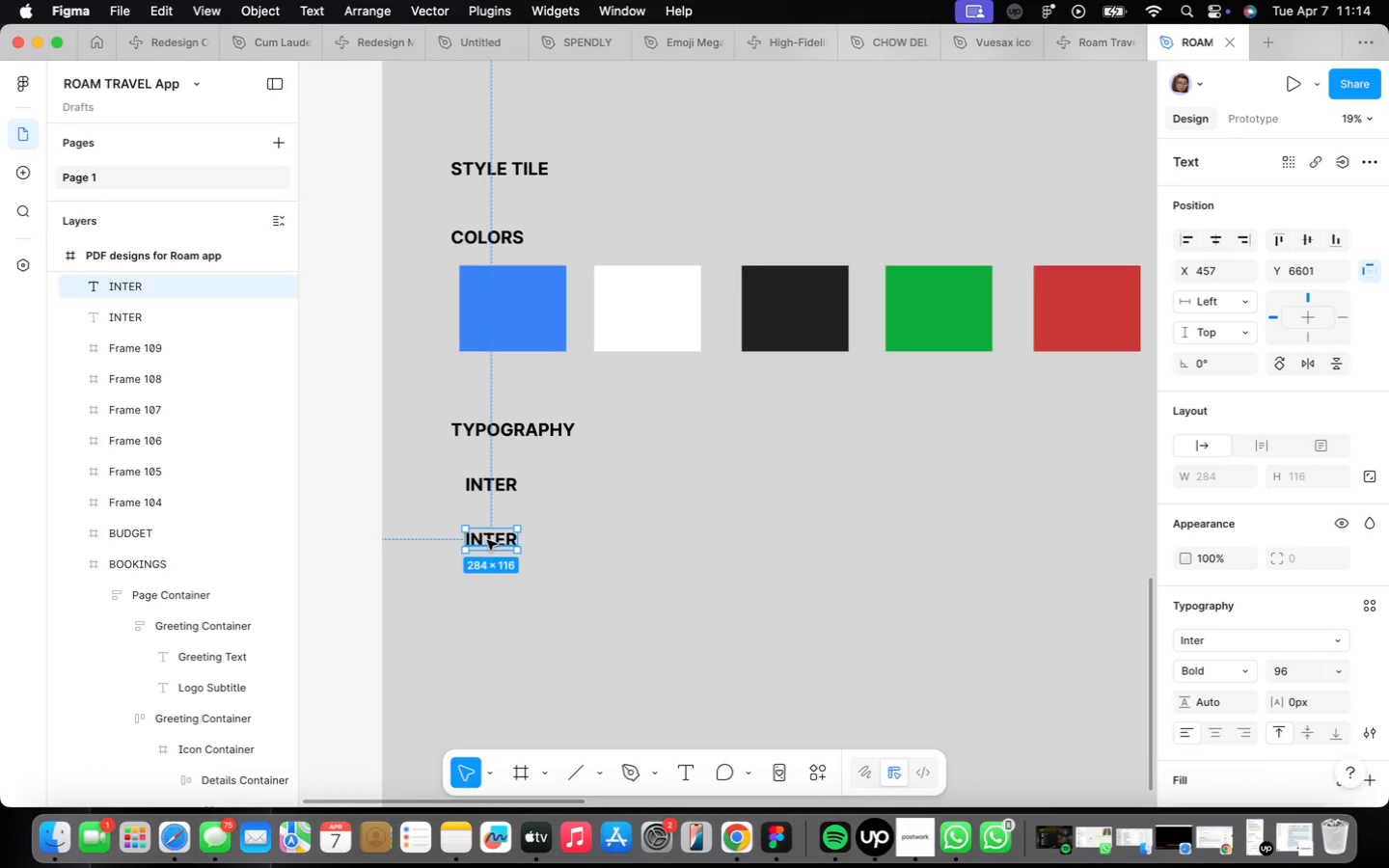 
double_click([487, 540])
 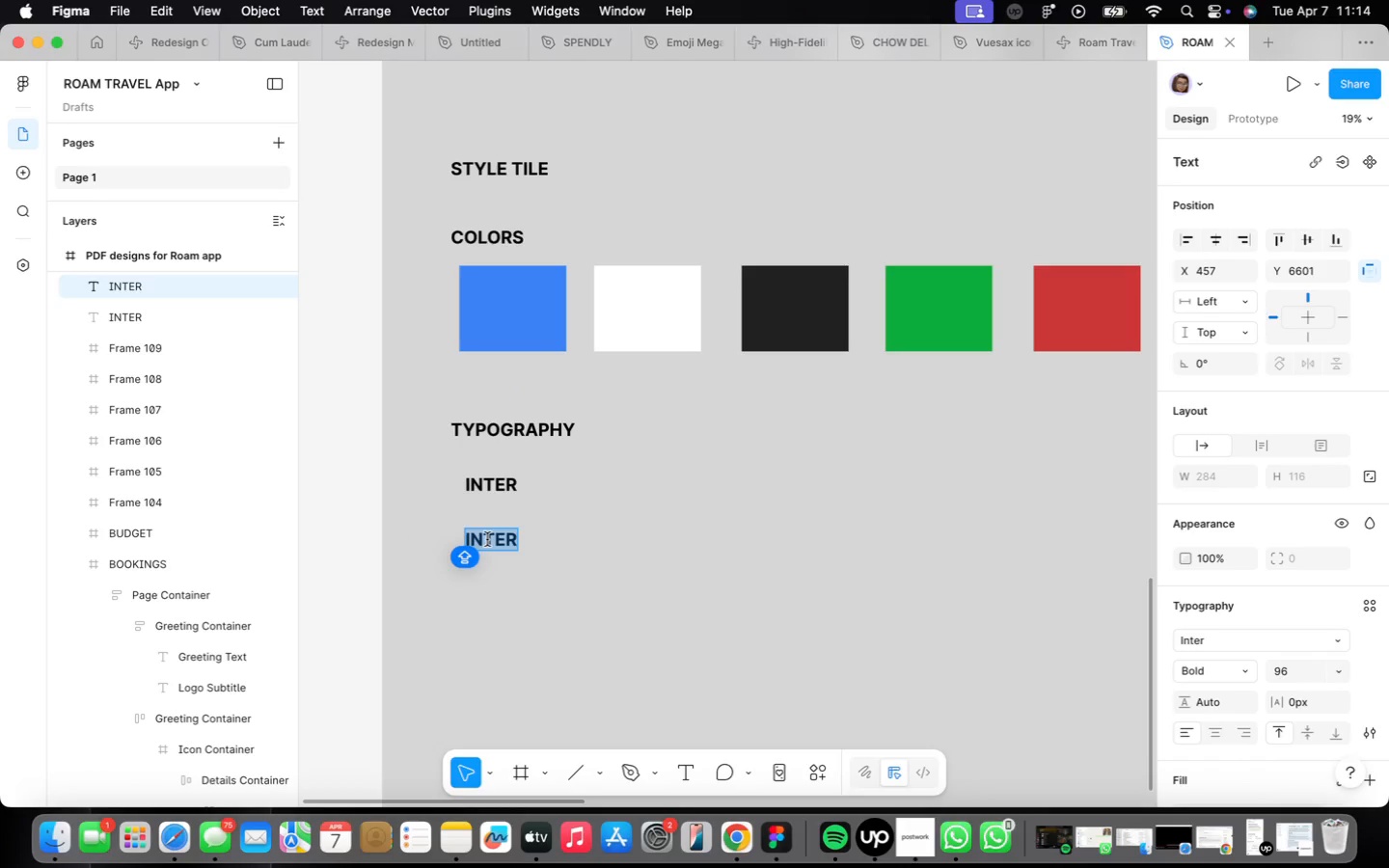 
type(BOLD)
 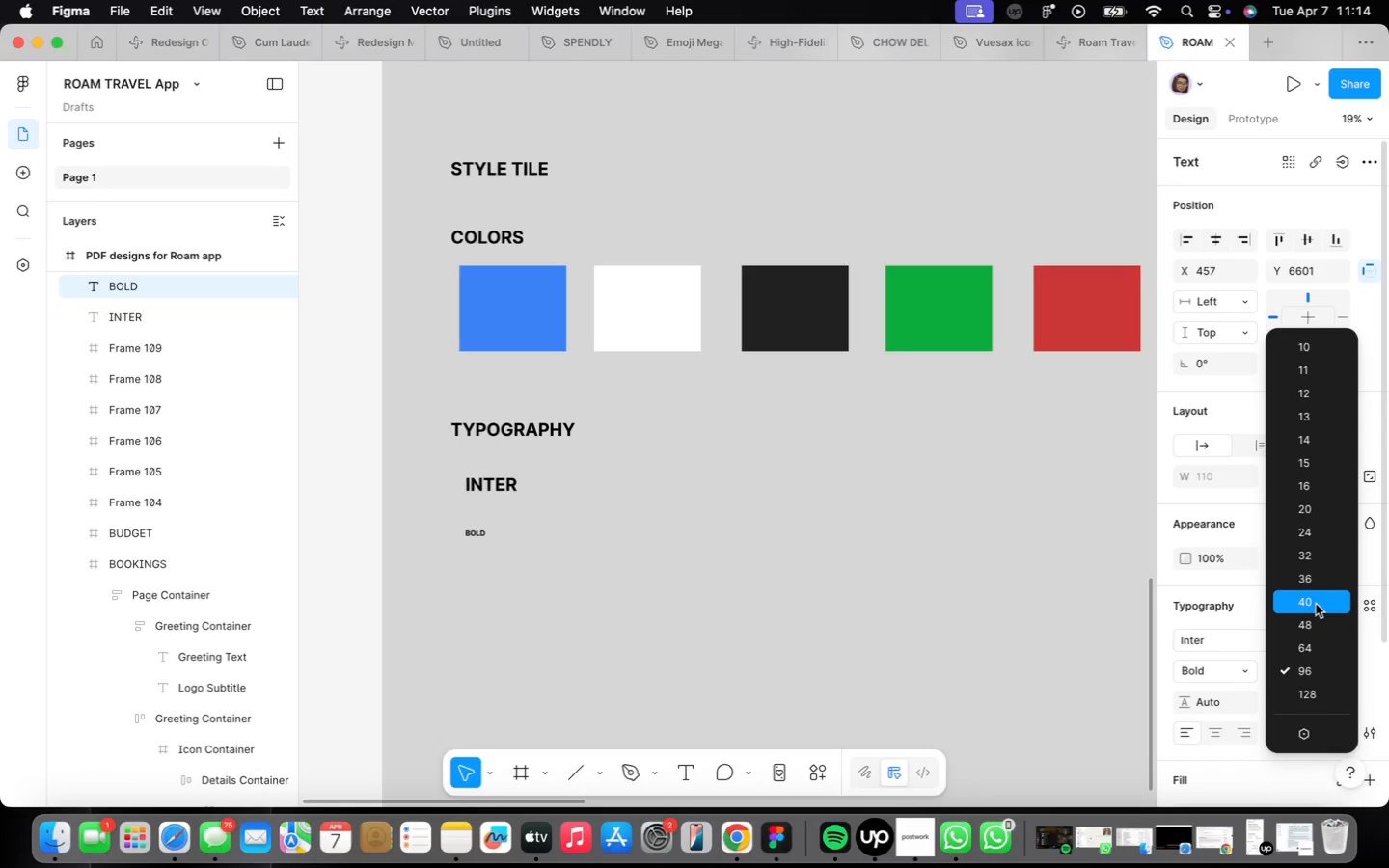 
wait(5.21)
 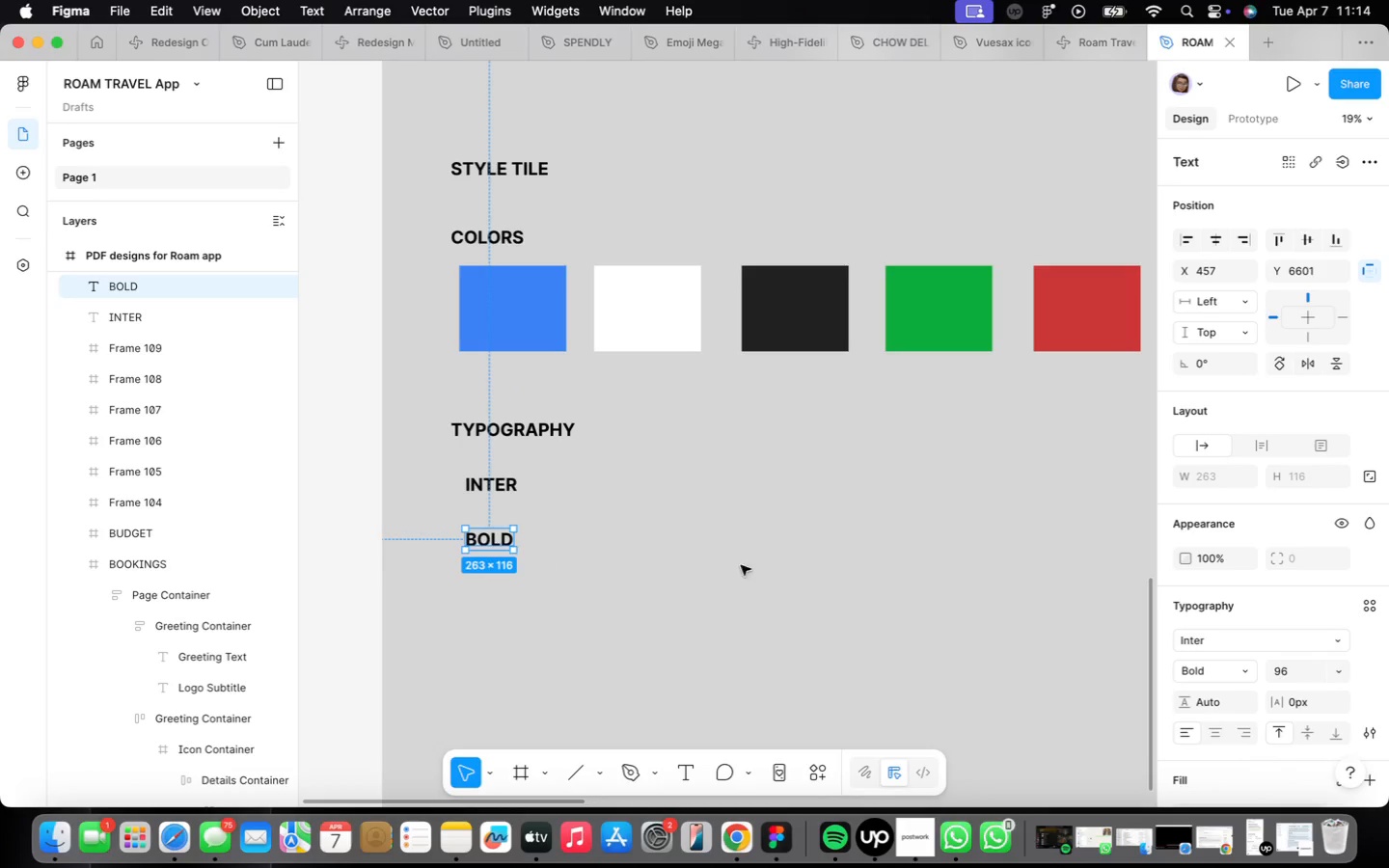 
scroll: coordinate [1319, 690], scroll_direction: down, amount: 16.0
 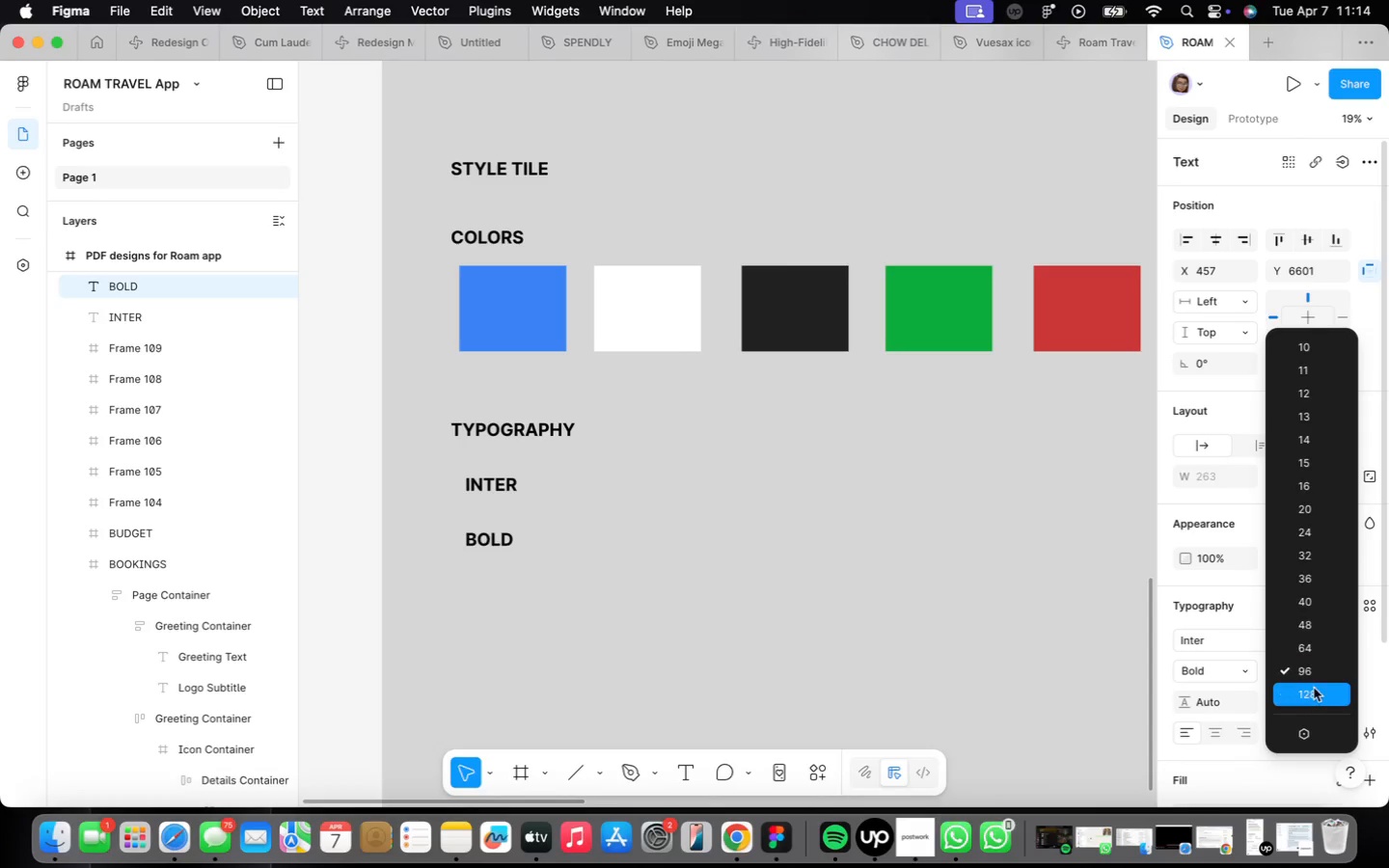 
left_click([1314, 688])
 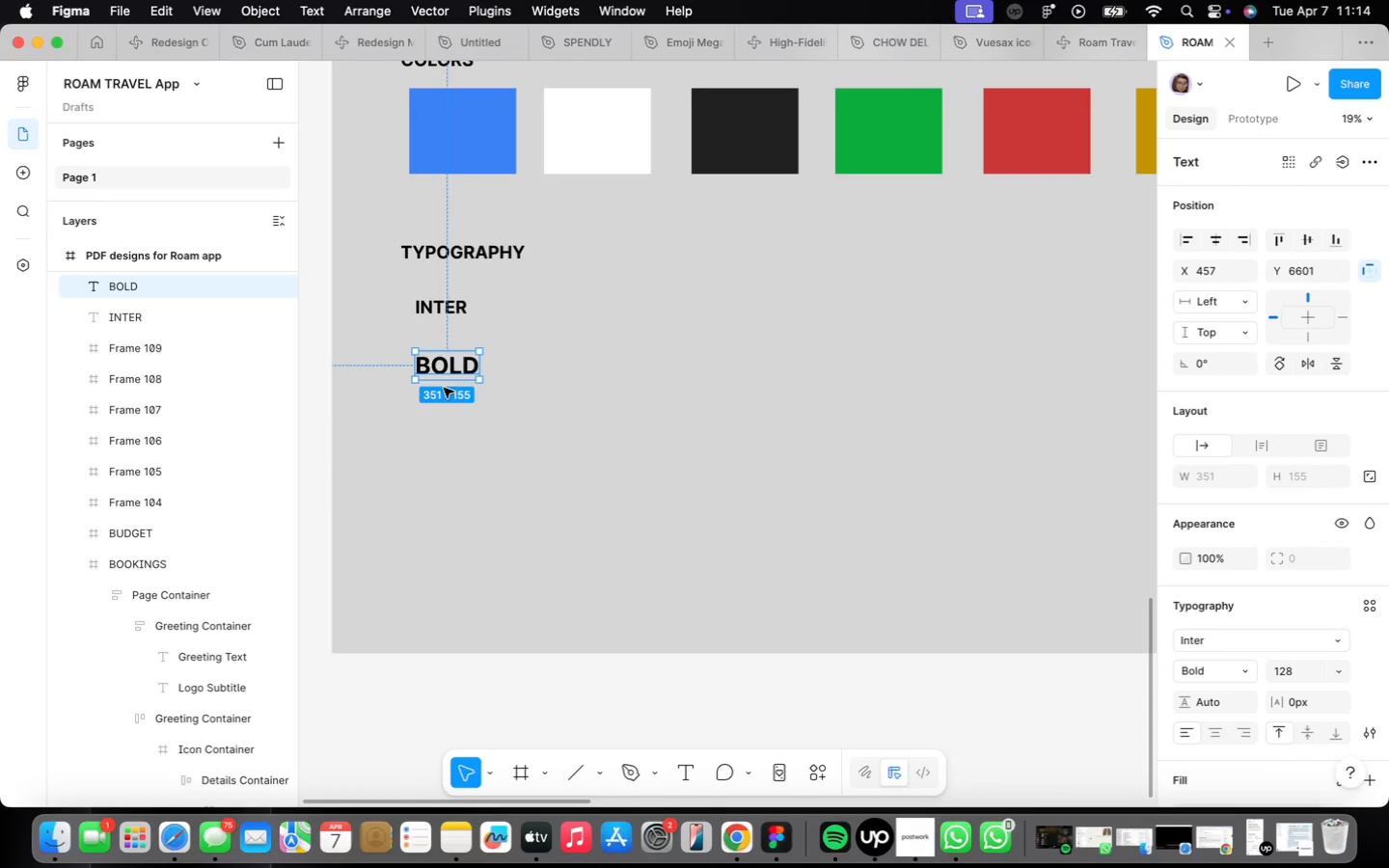 
hold_key(key=OptionLeft, duration=1.11)
left_click_drag(start_coordinate=[446, 370], to_coordinate=[446, 416])
 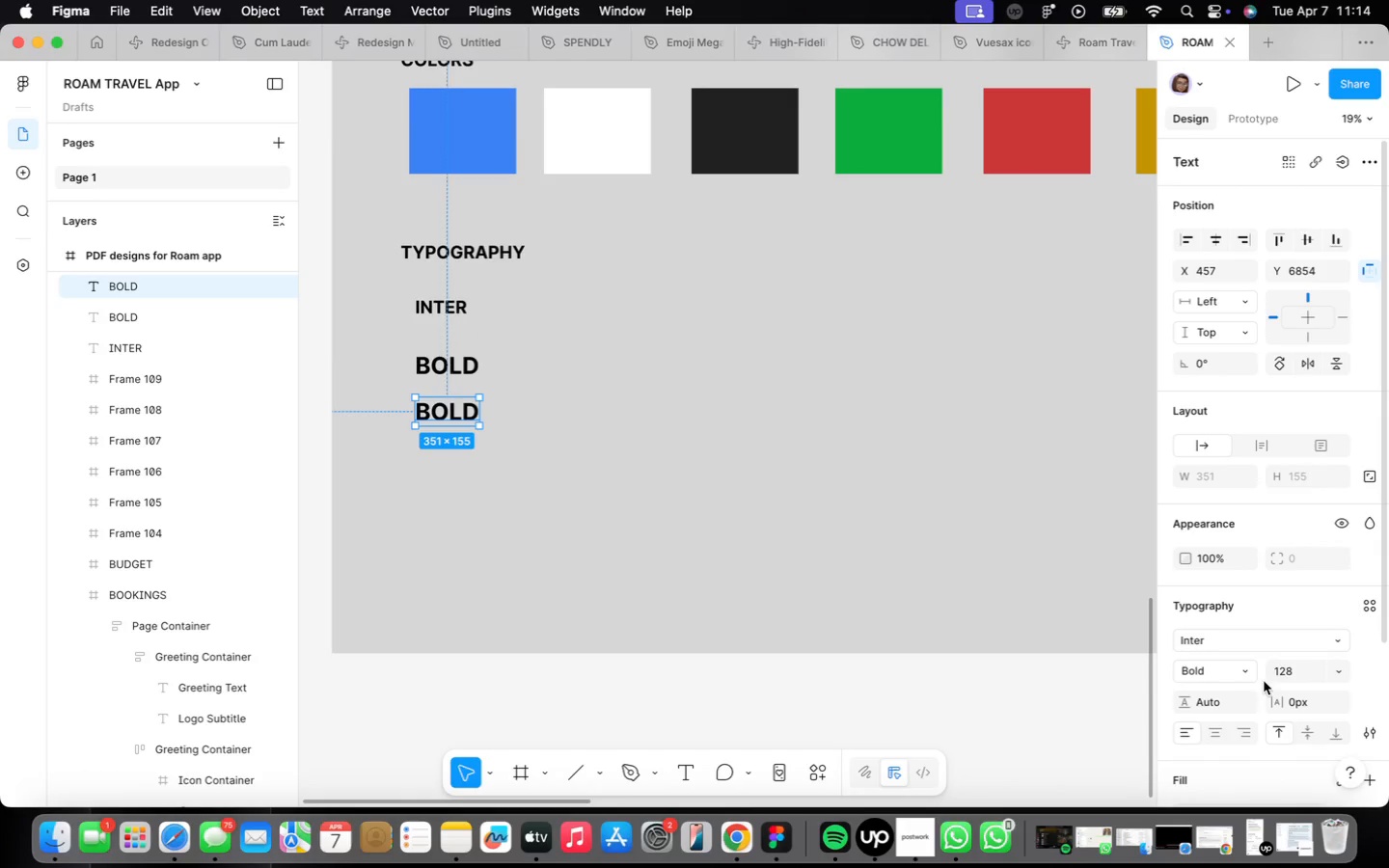 
left_click_drag(start_coordinate=[1236, 660], to_coordinate=[1240, 662])
 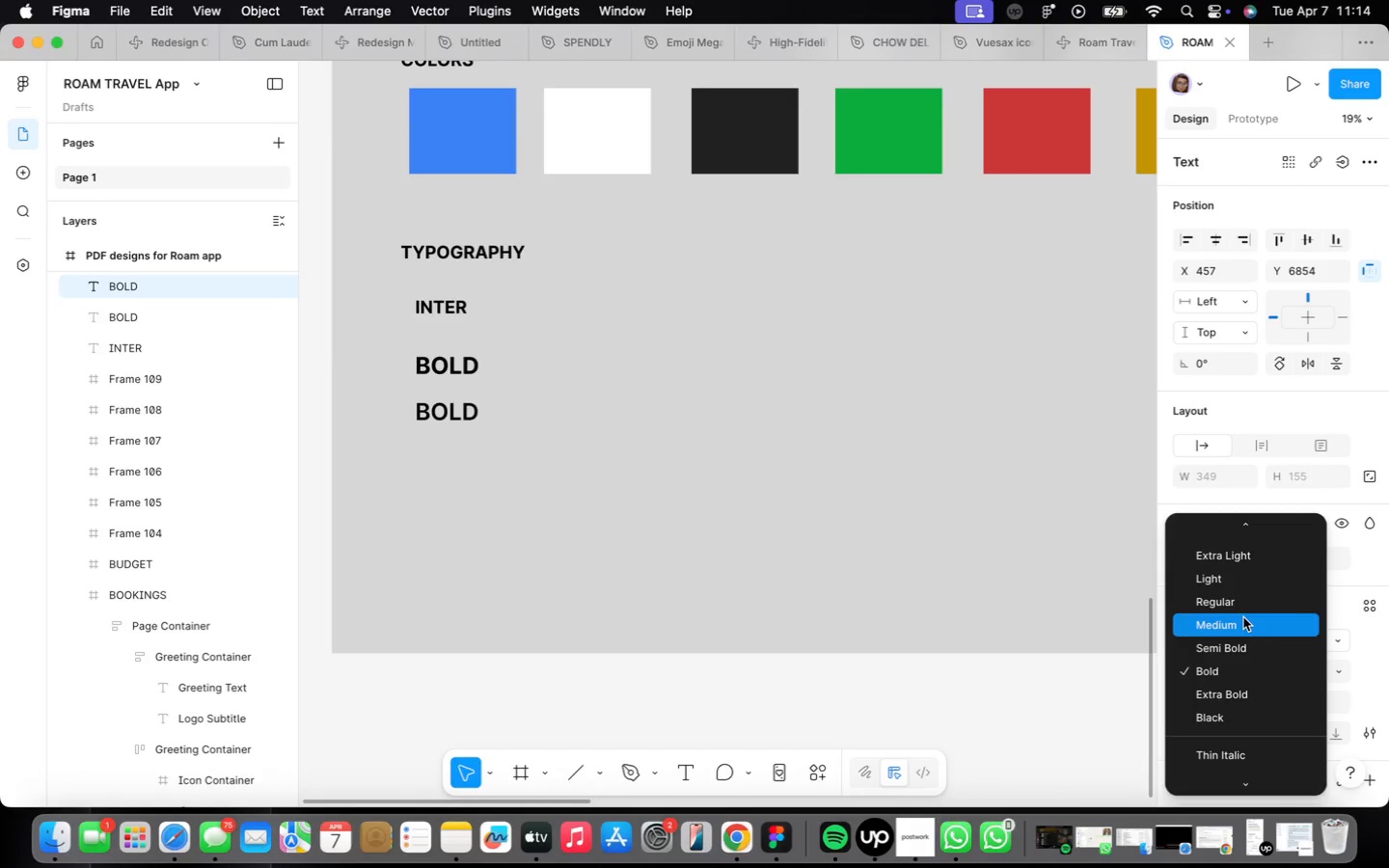 
left_click([1244, 616])
 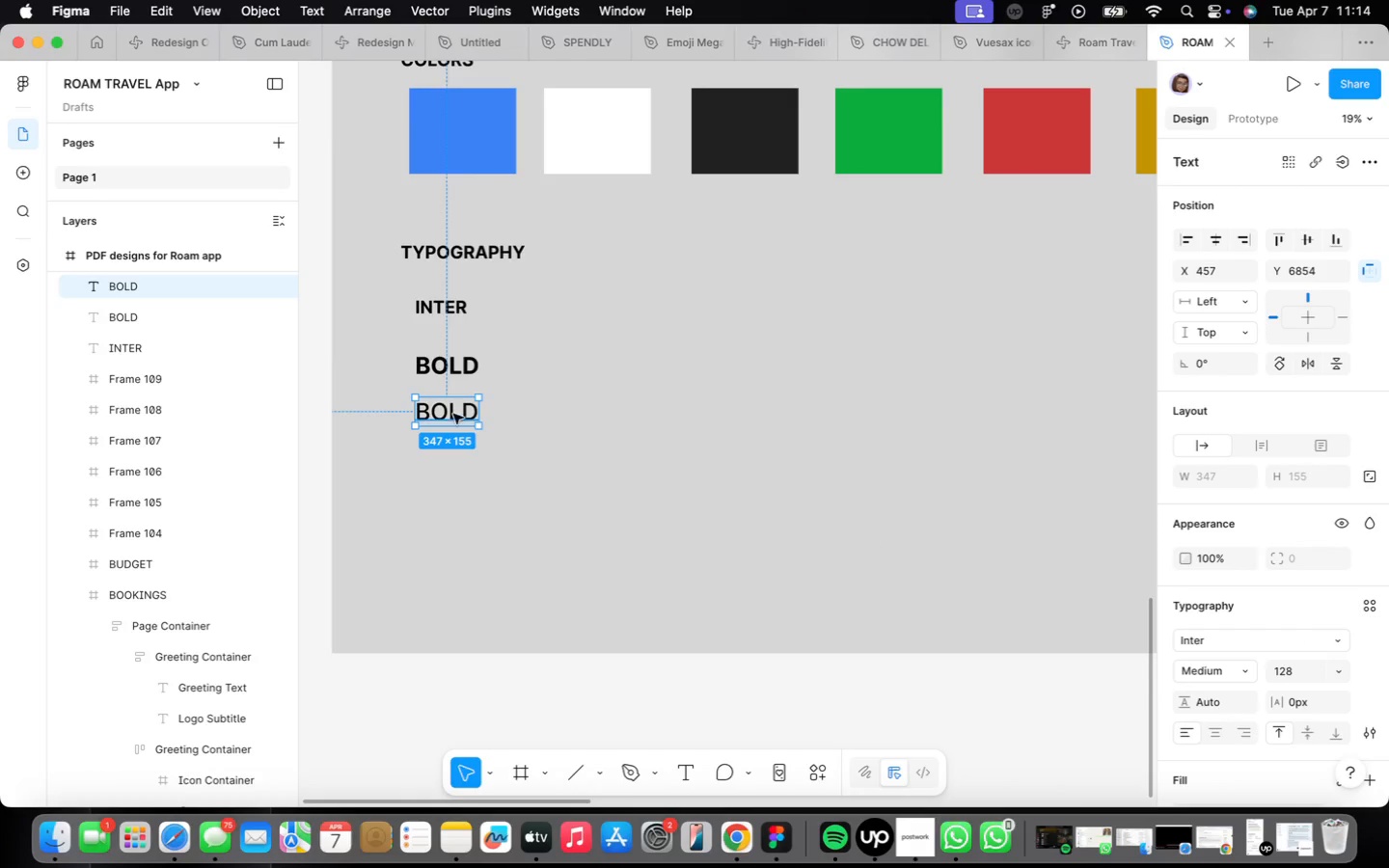 
hold_key(key=OptionLeft, duration=1.51)
left_click_drag(start_coordinate=[429, 412], to_coordinate=[430, 462])
 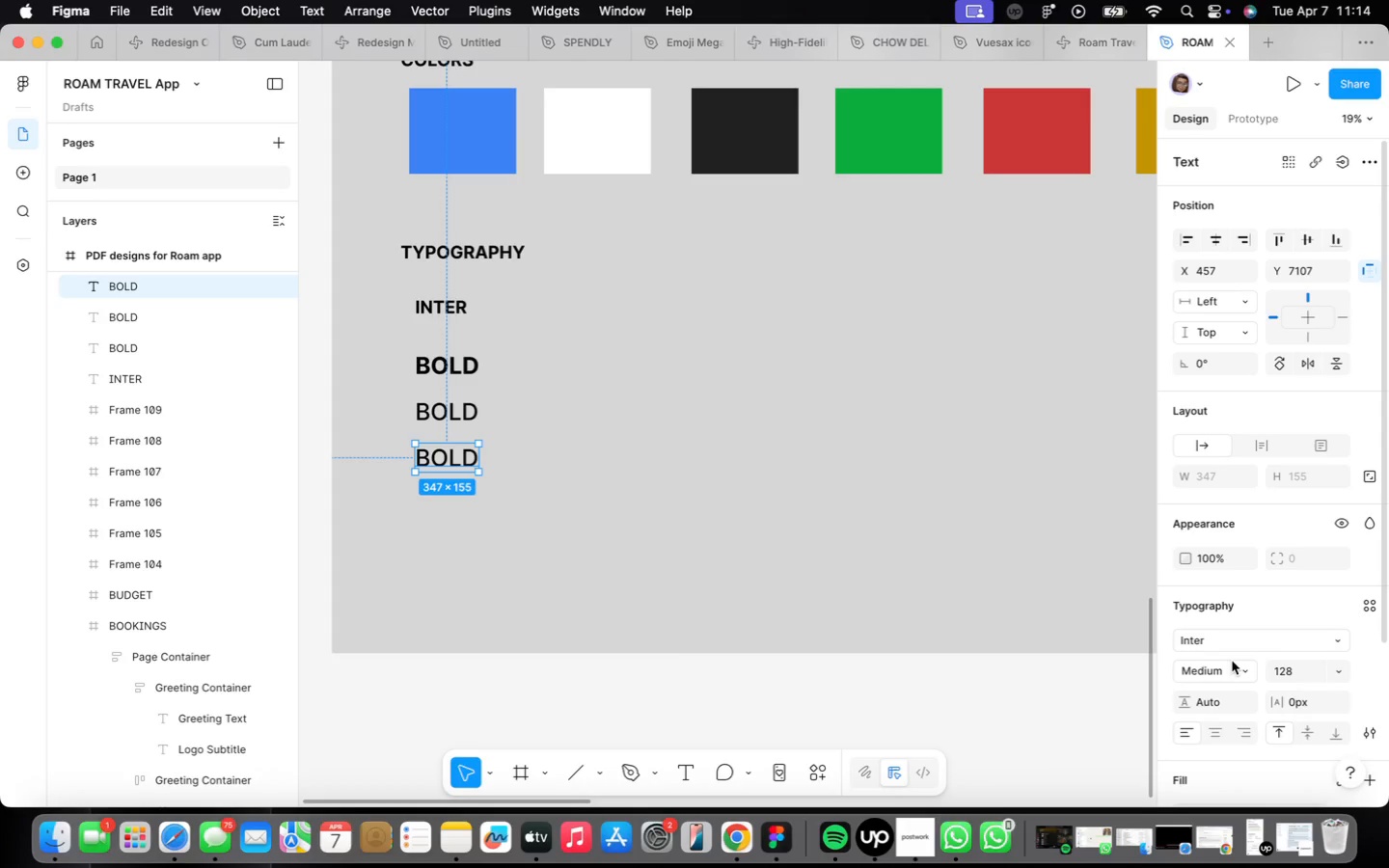 
left_click([1243, 668])
 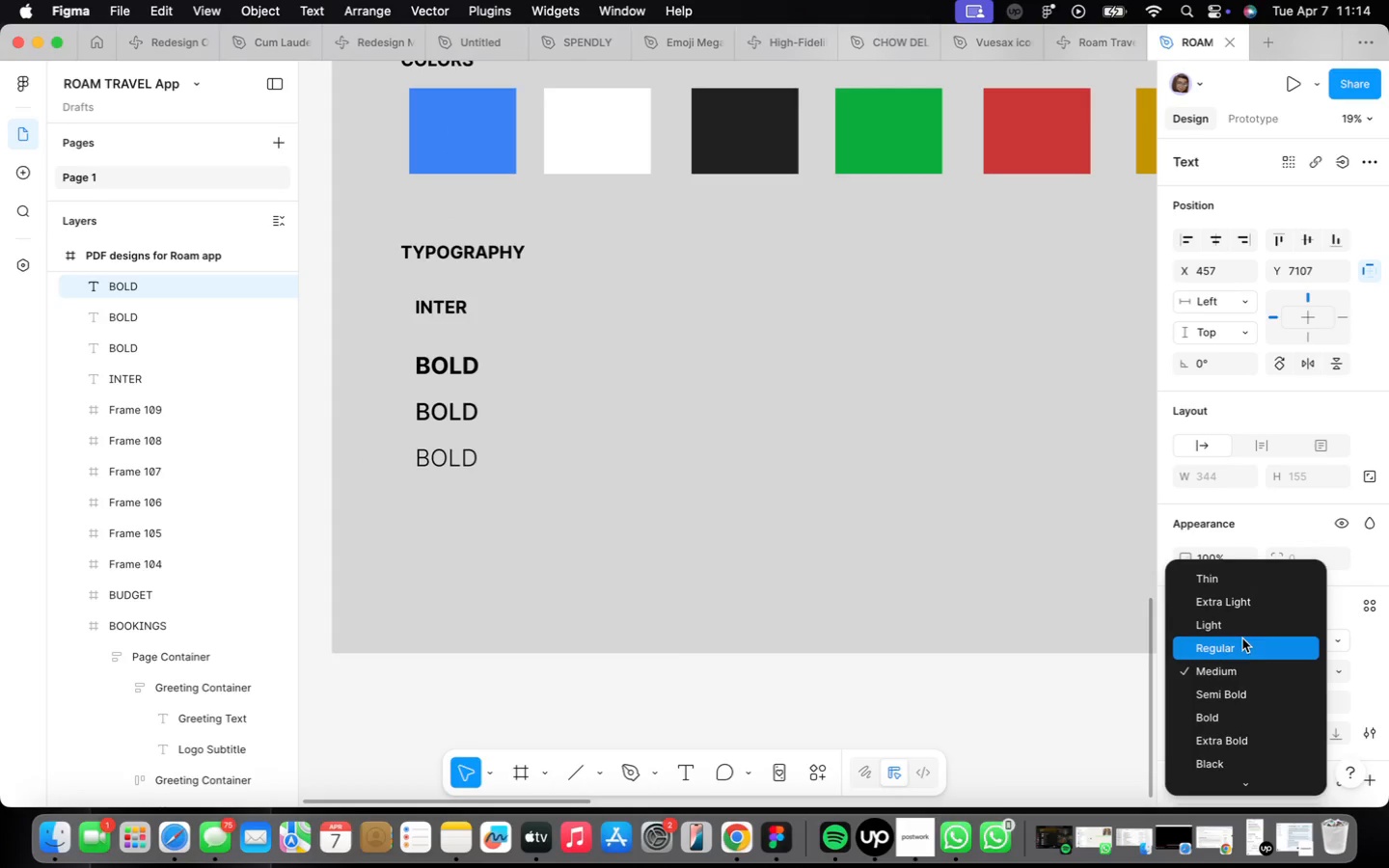 
left_click([1242, 640])
 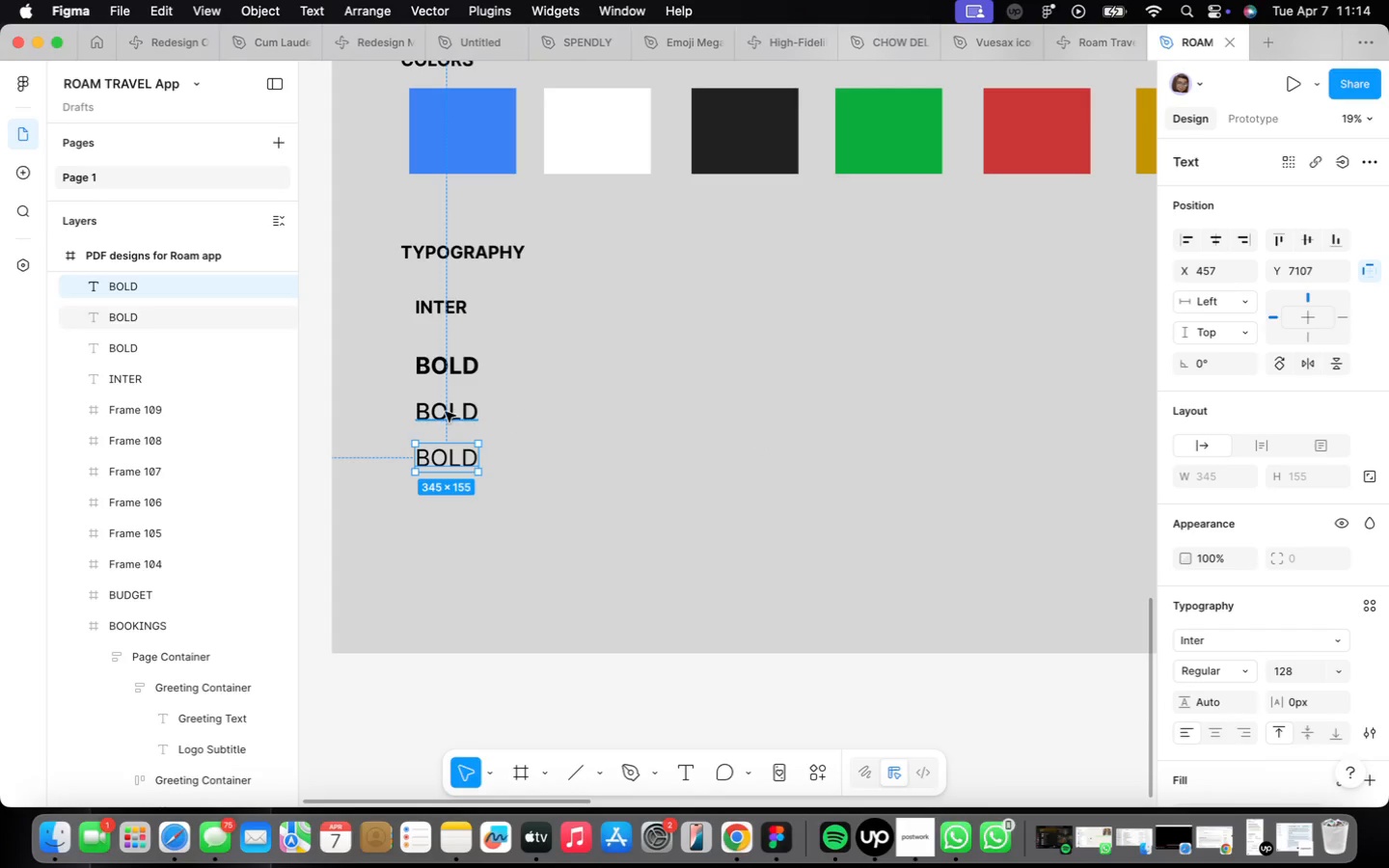 
double_click([447, 411])
 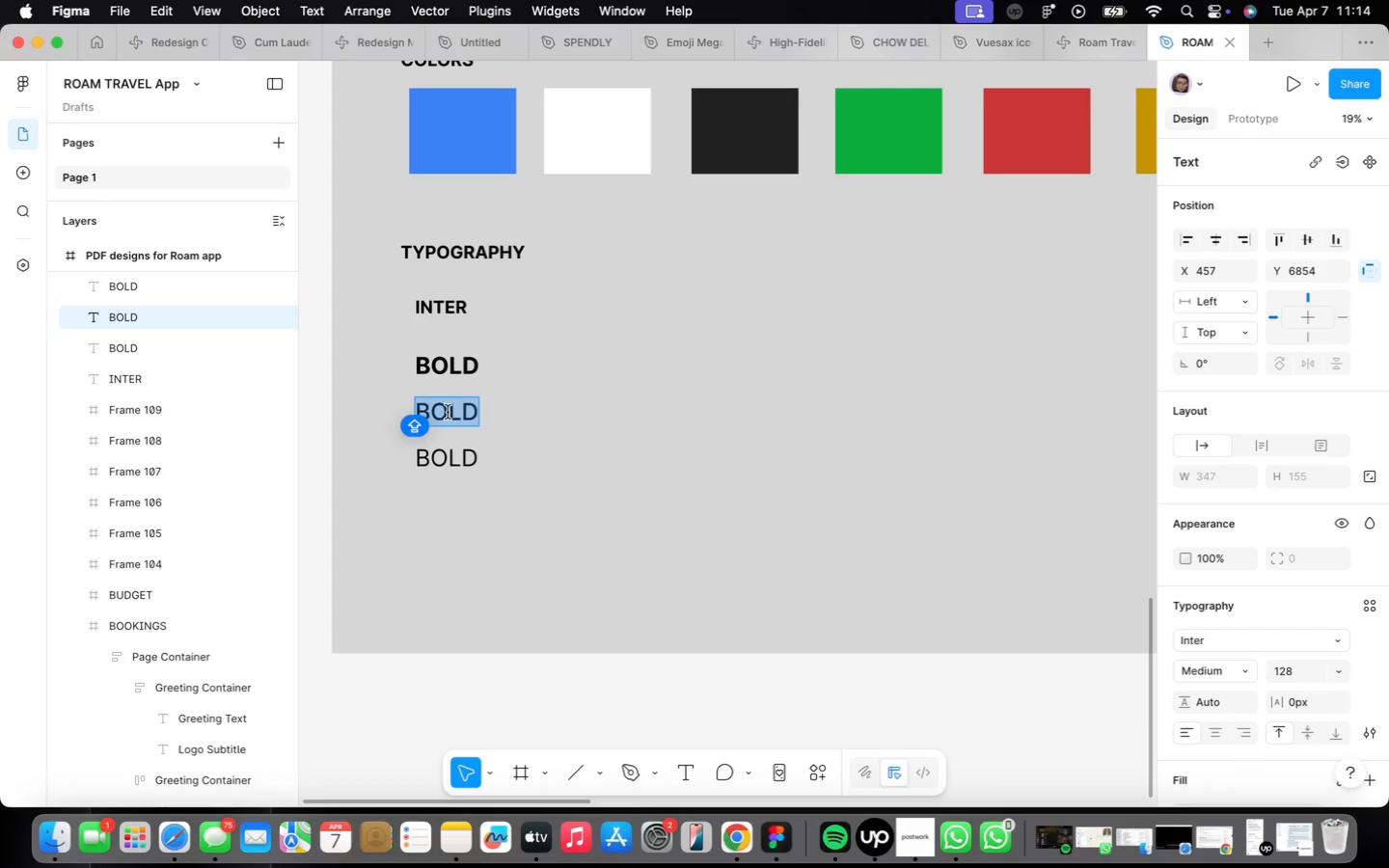 
wait(5.94)
 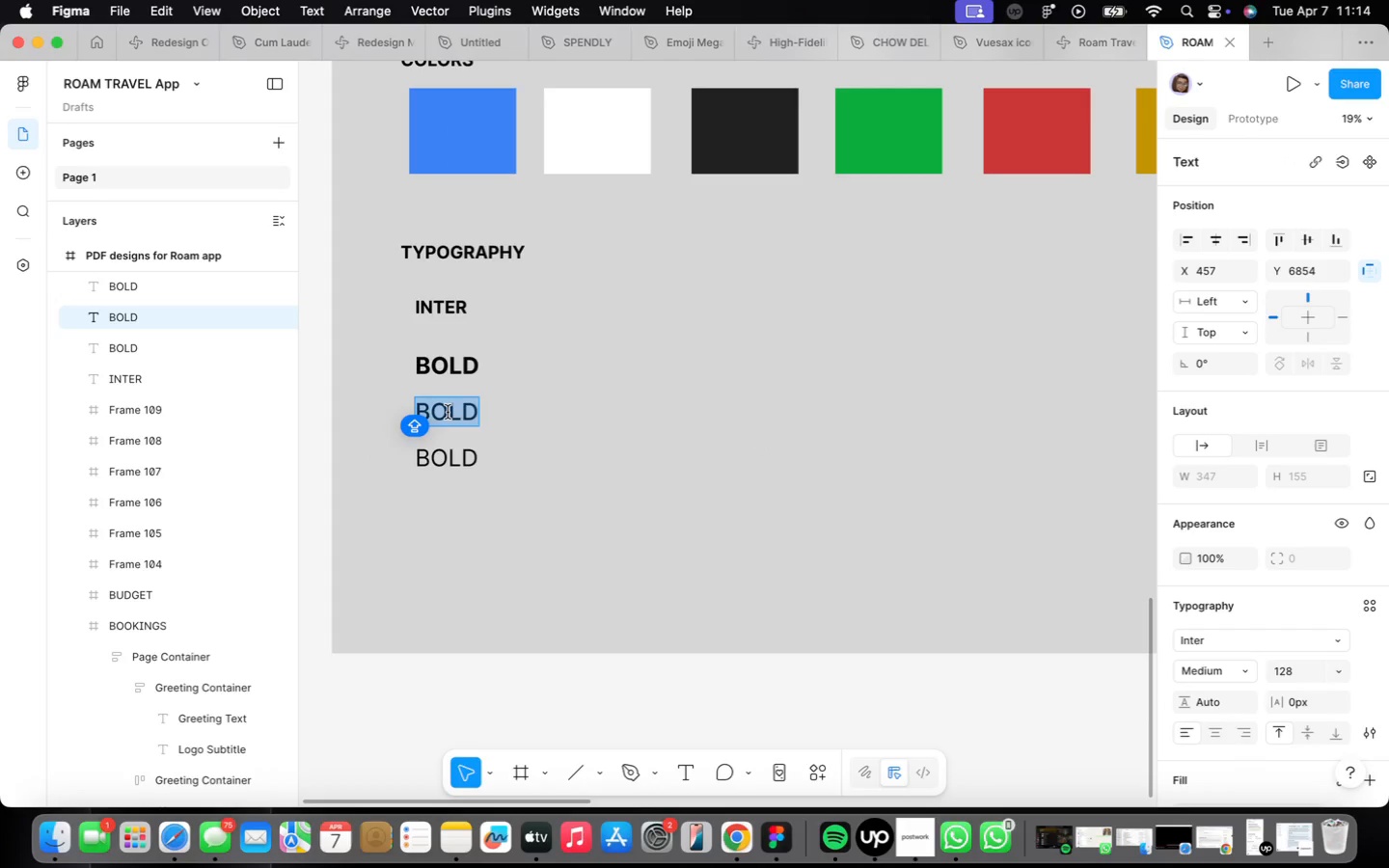 
type(MEDIUM )
 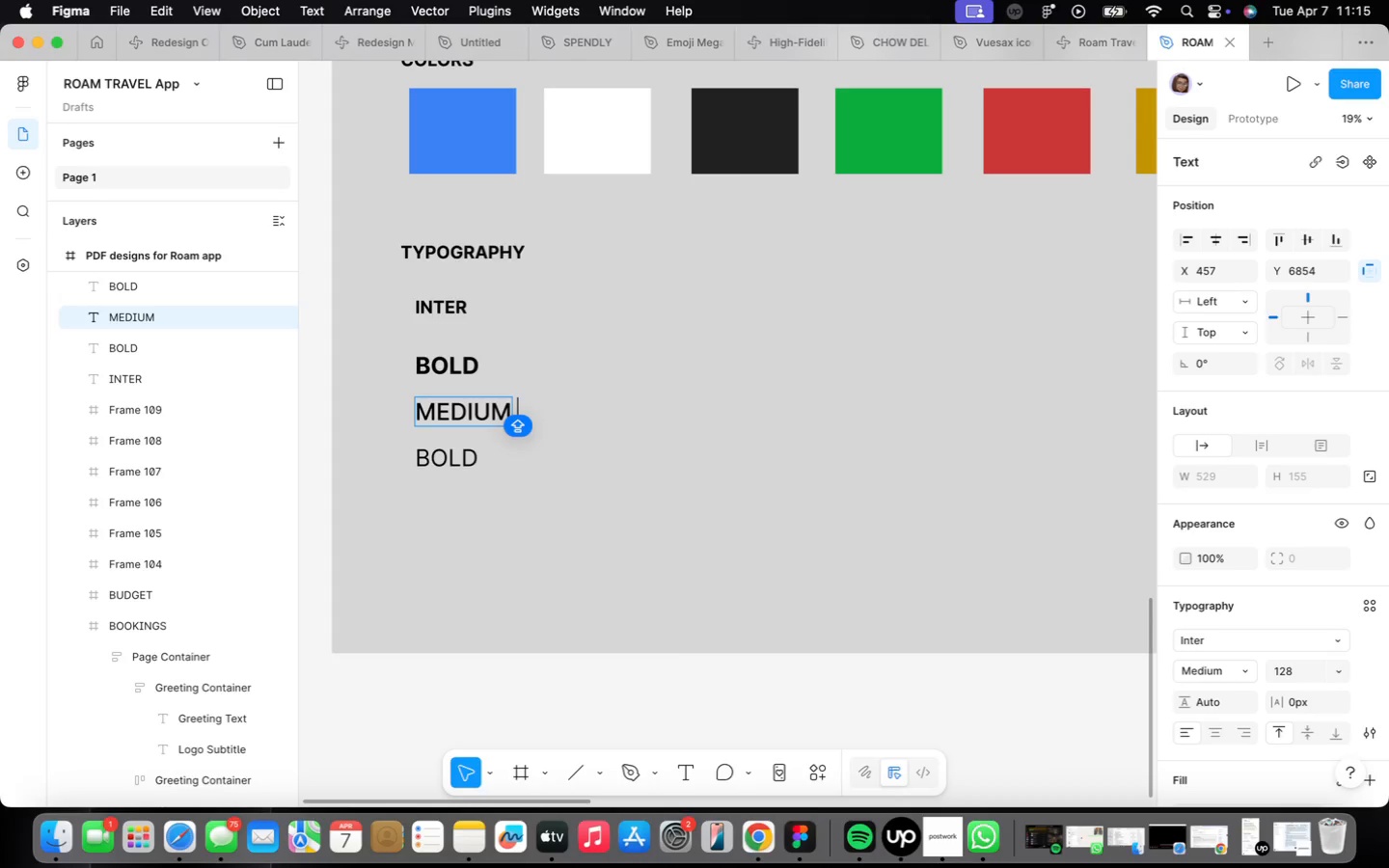 
wait(40.71)
 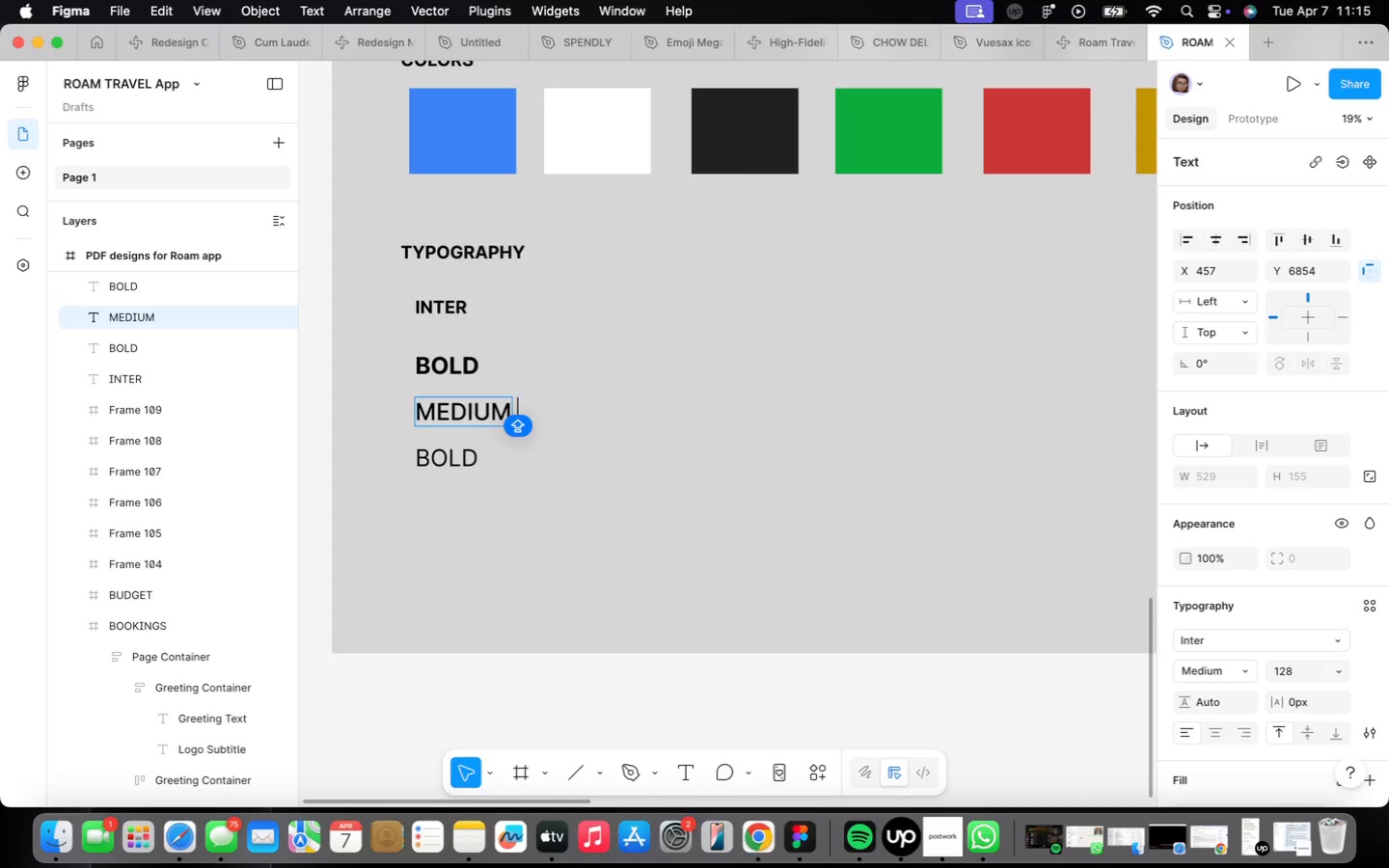 
double_click([440, 462])
 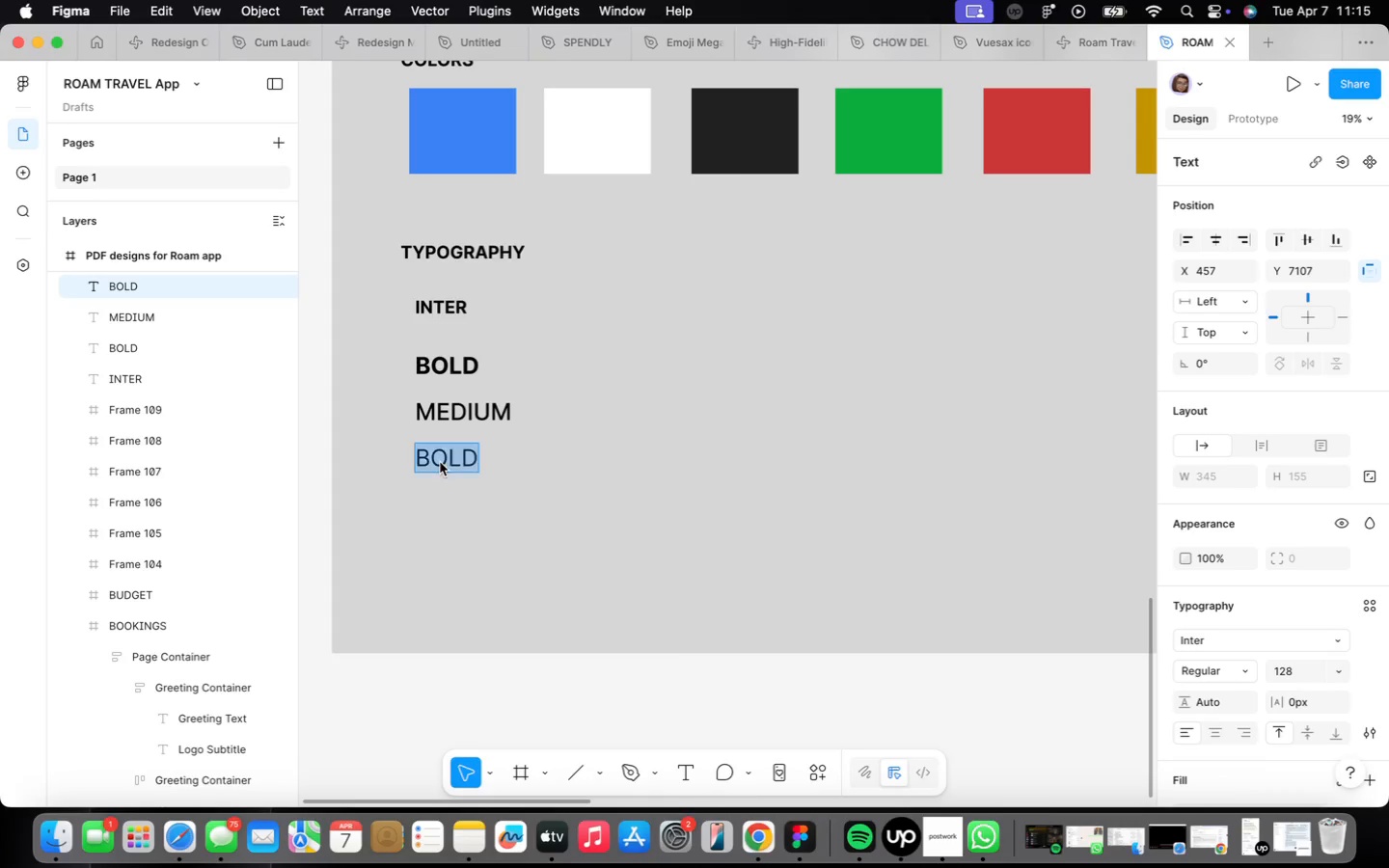 
triple_click([440, 462])
 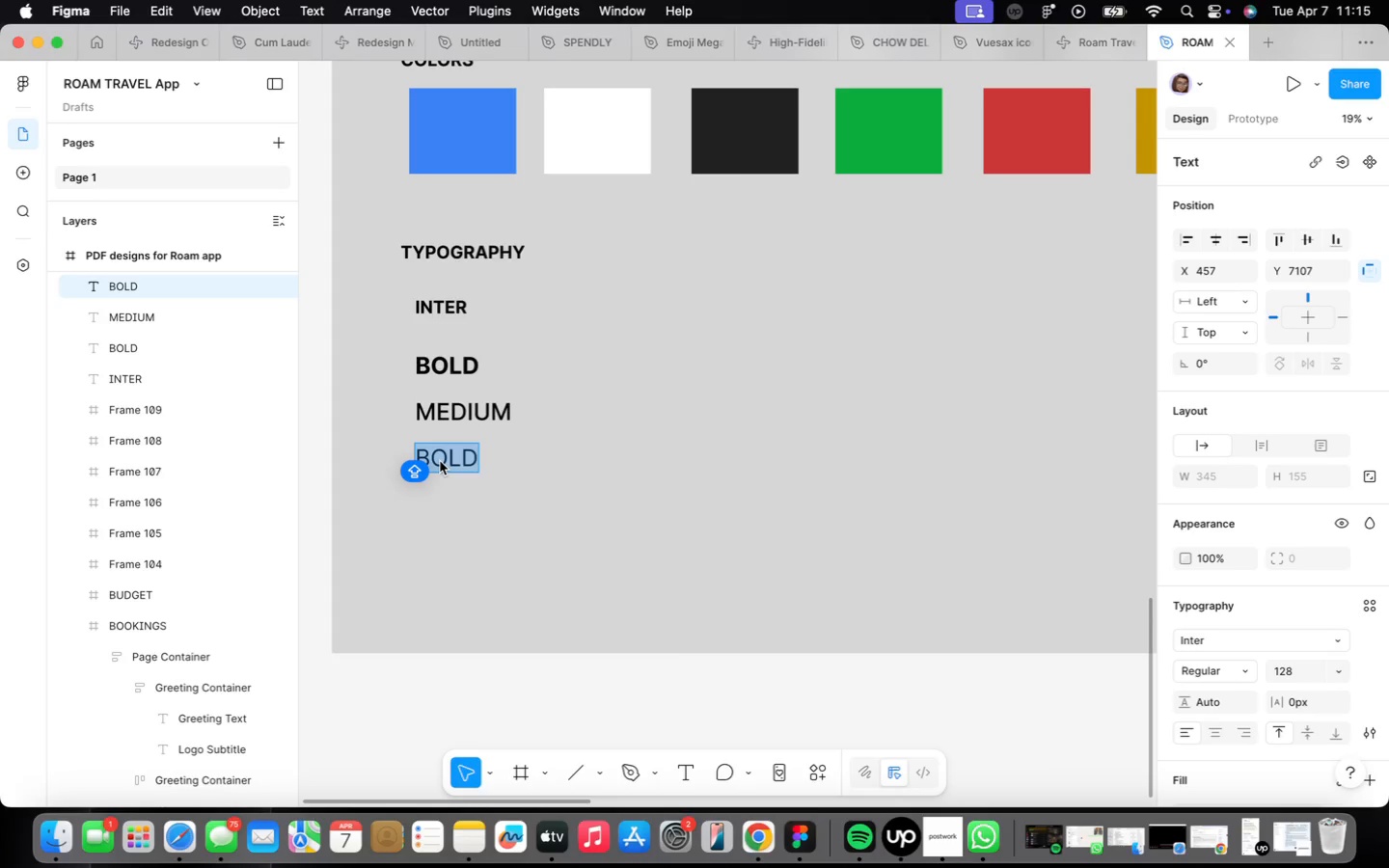 
wait(18.94)
 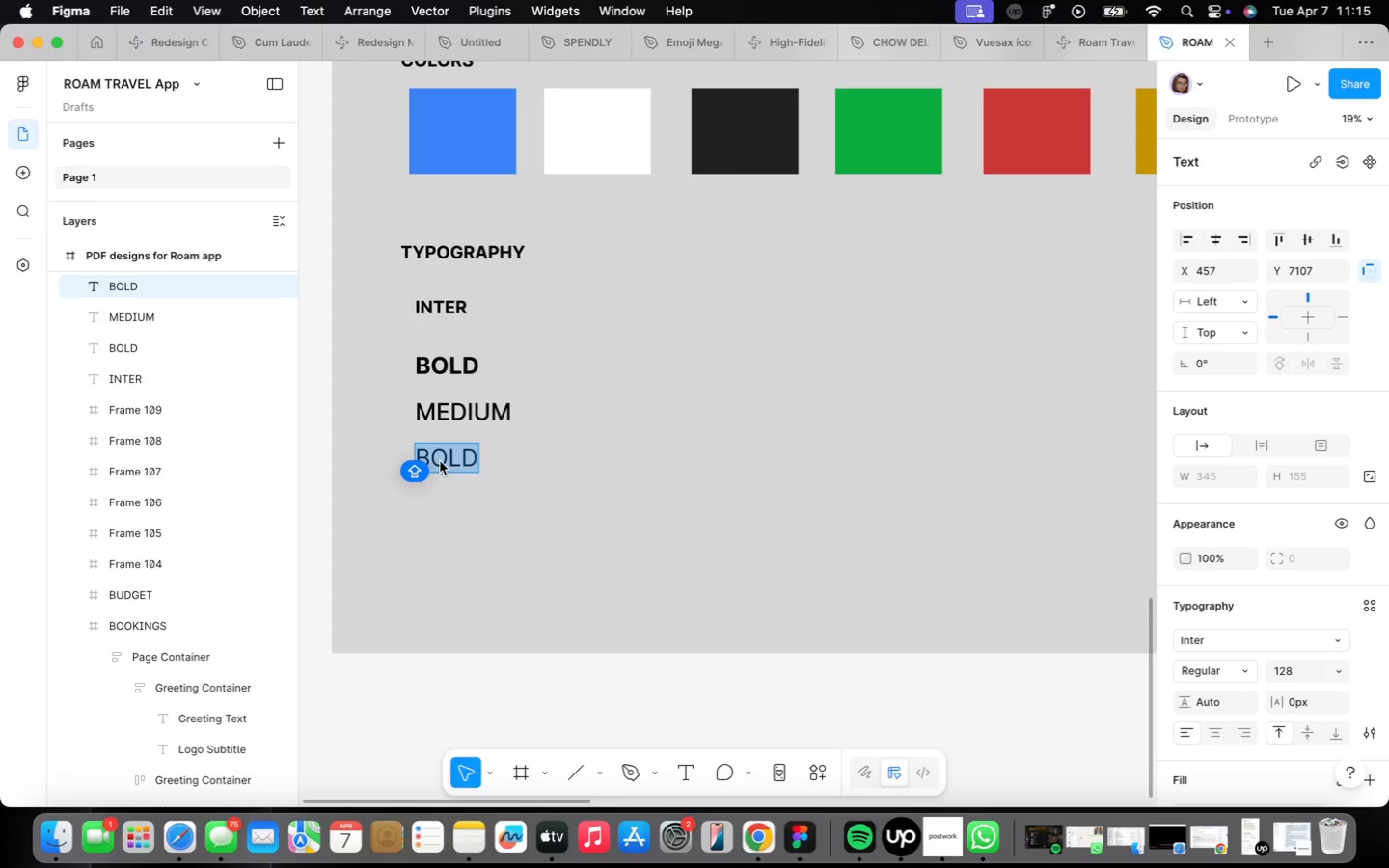 
type(REGULAR)
 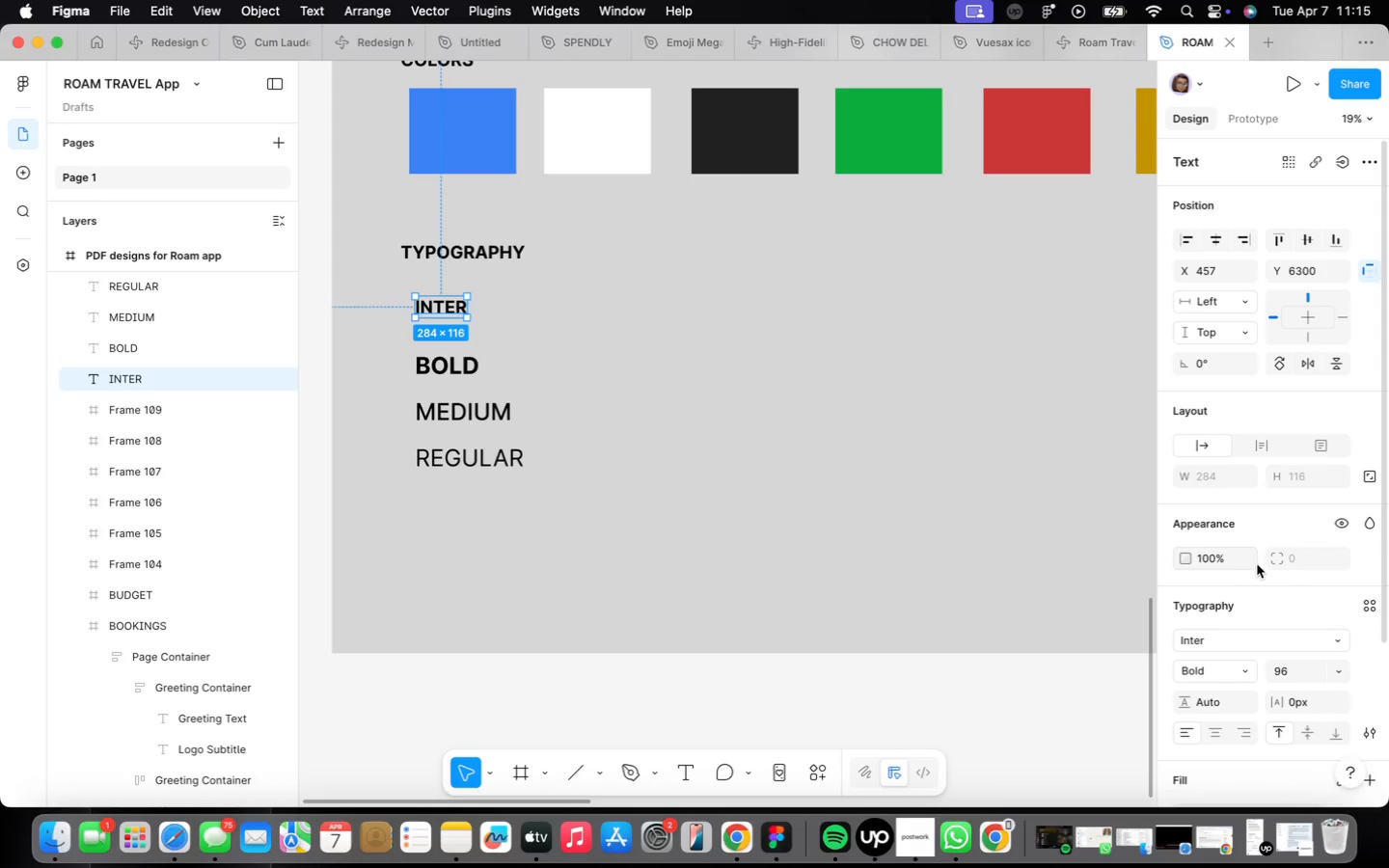 
wait(5.49)
 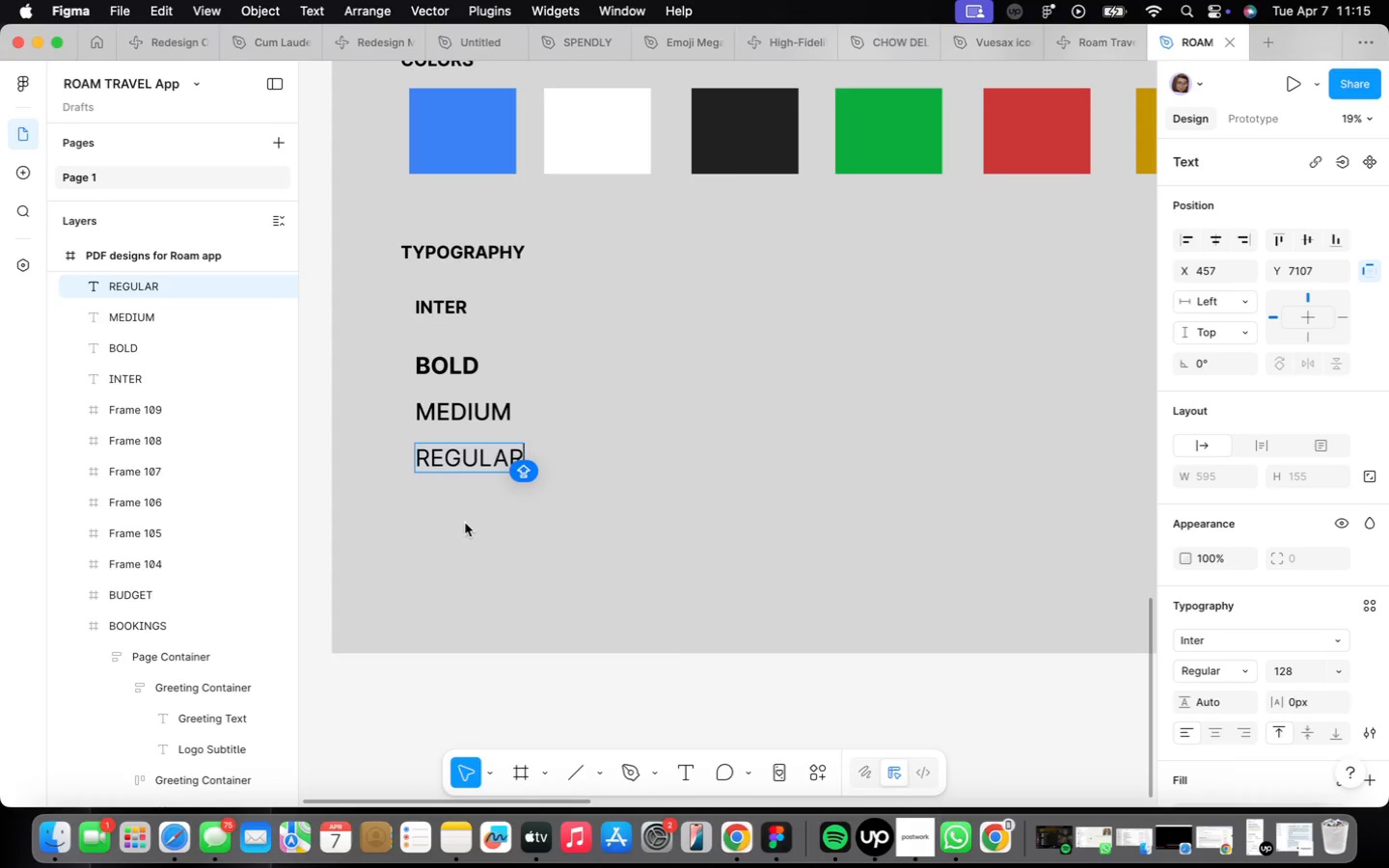 
scroll: coordinate [1341, 668], scroll_direction: down, amount: 1.0
 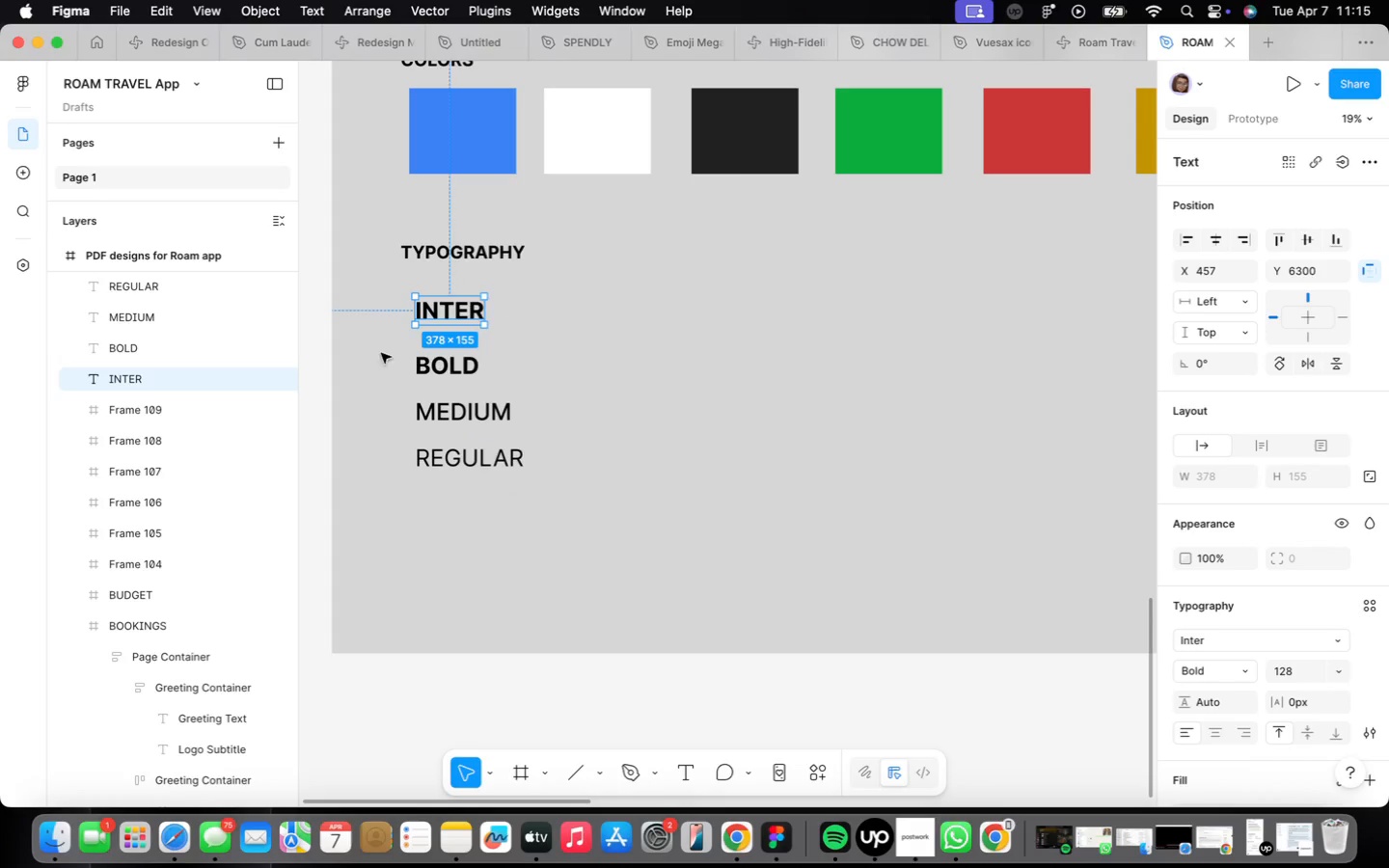 
left_click([413, 368])
 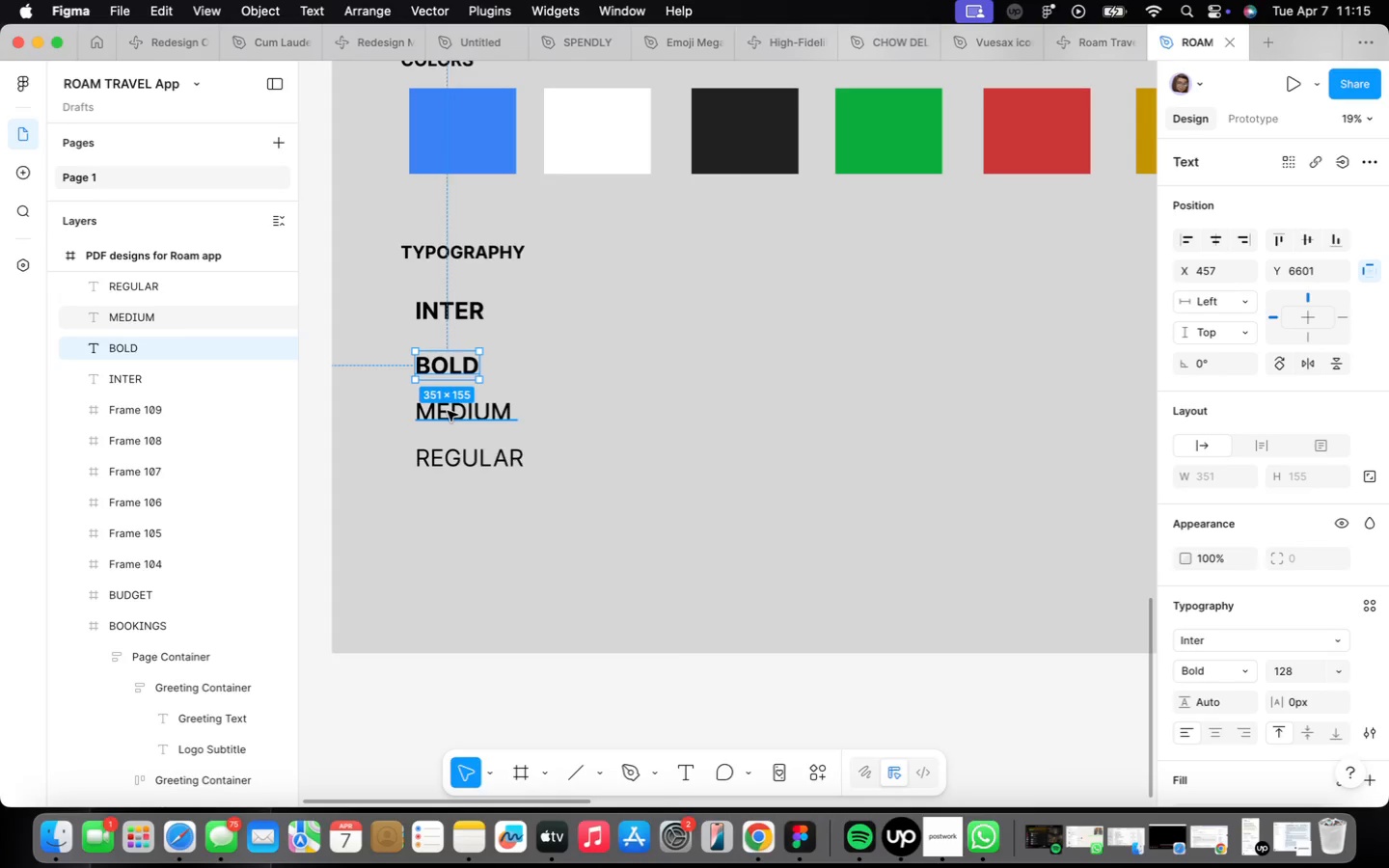 
wait(19.04)
 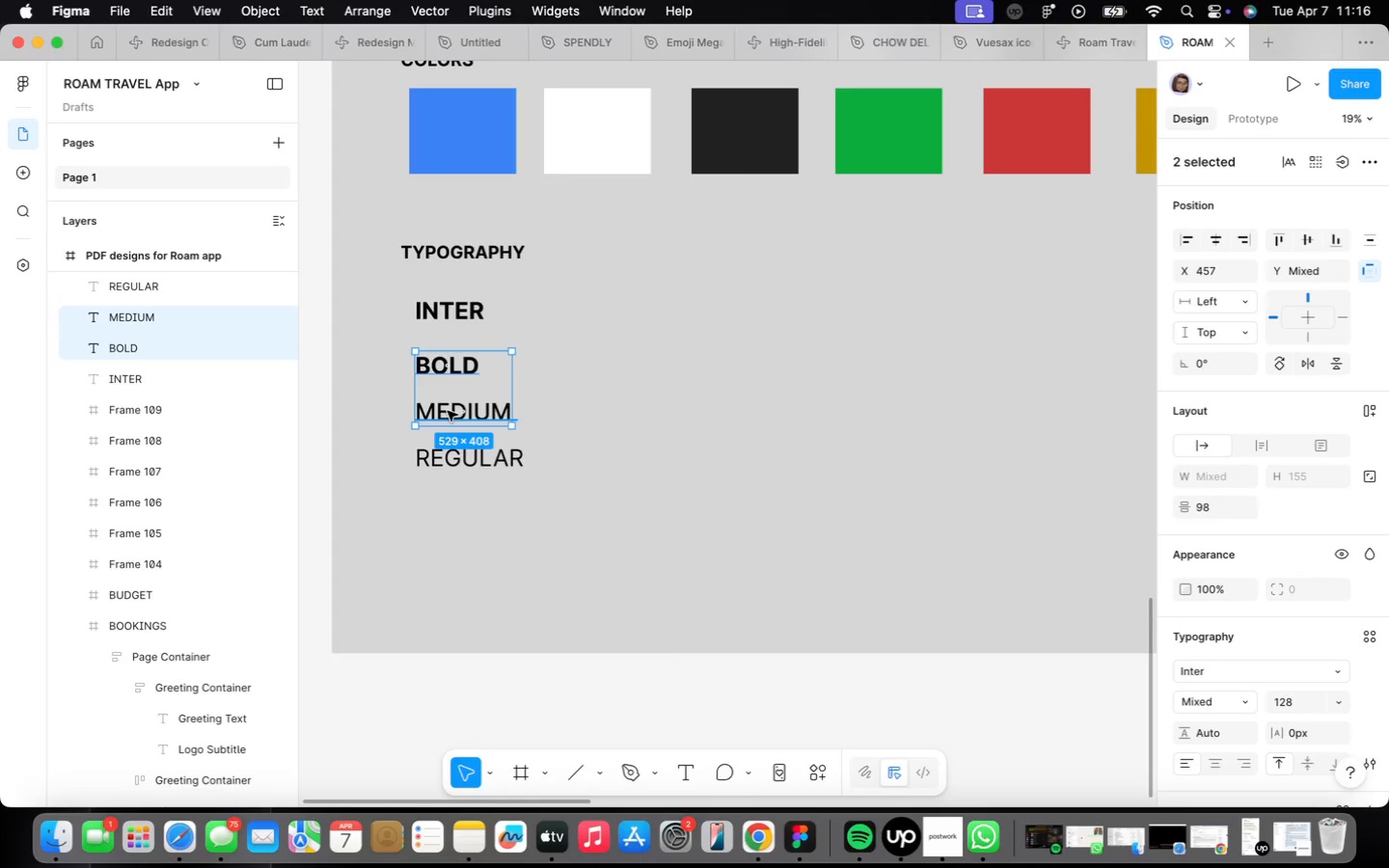 
hold_key(key=ShiftLeft, duration=1.17)
left_click([448, 411])
 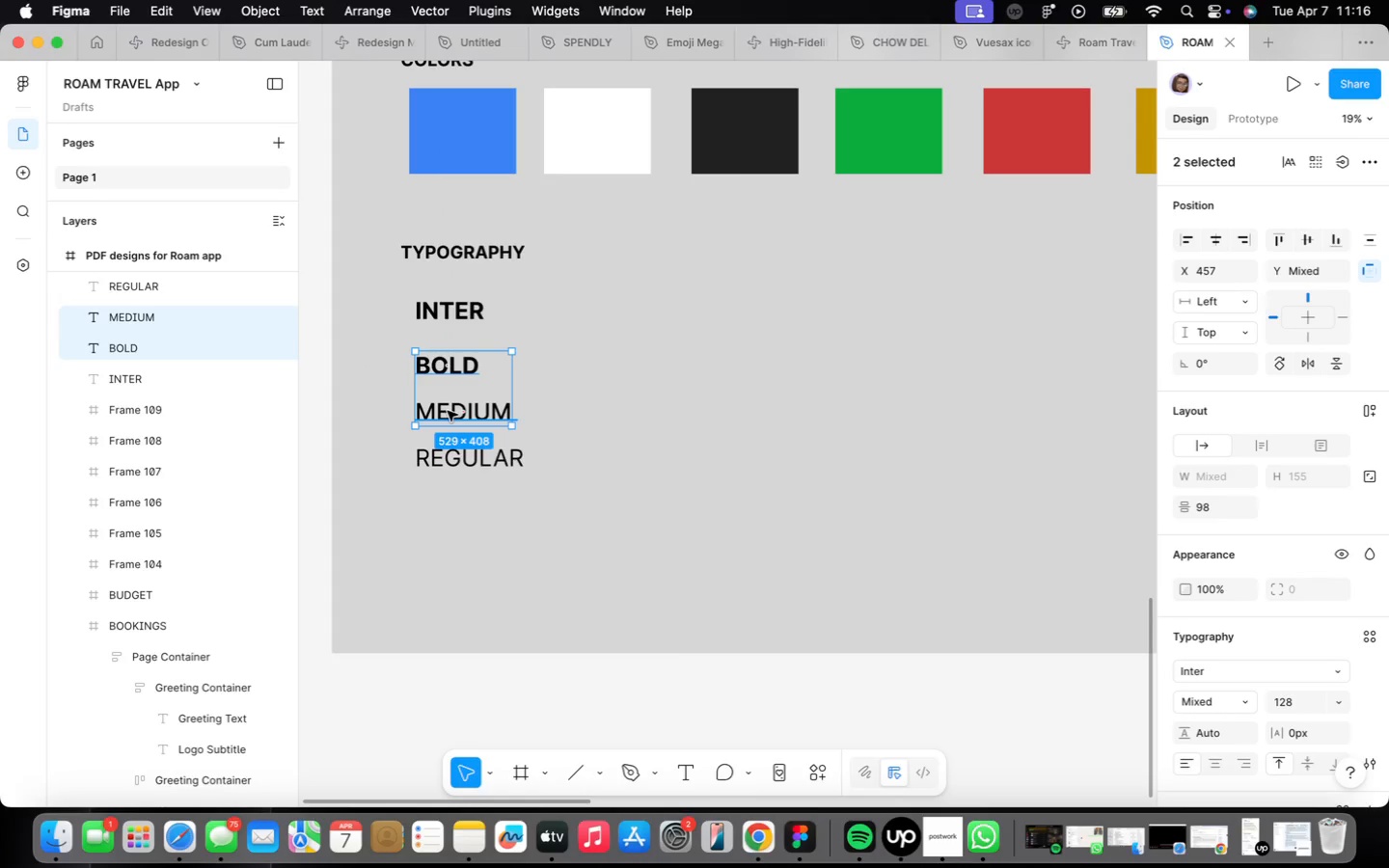 
left_click([456, 448])
 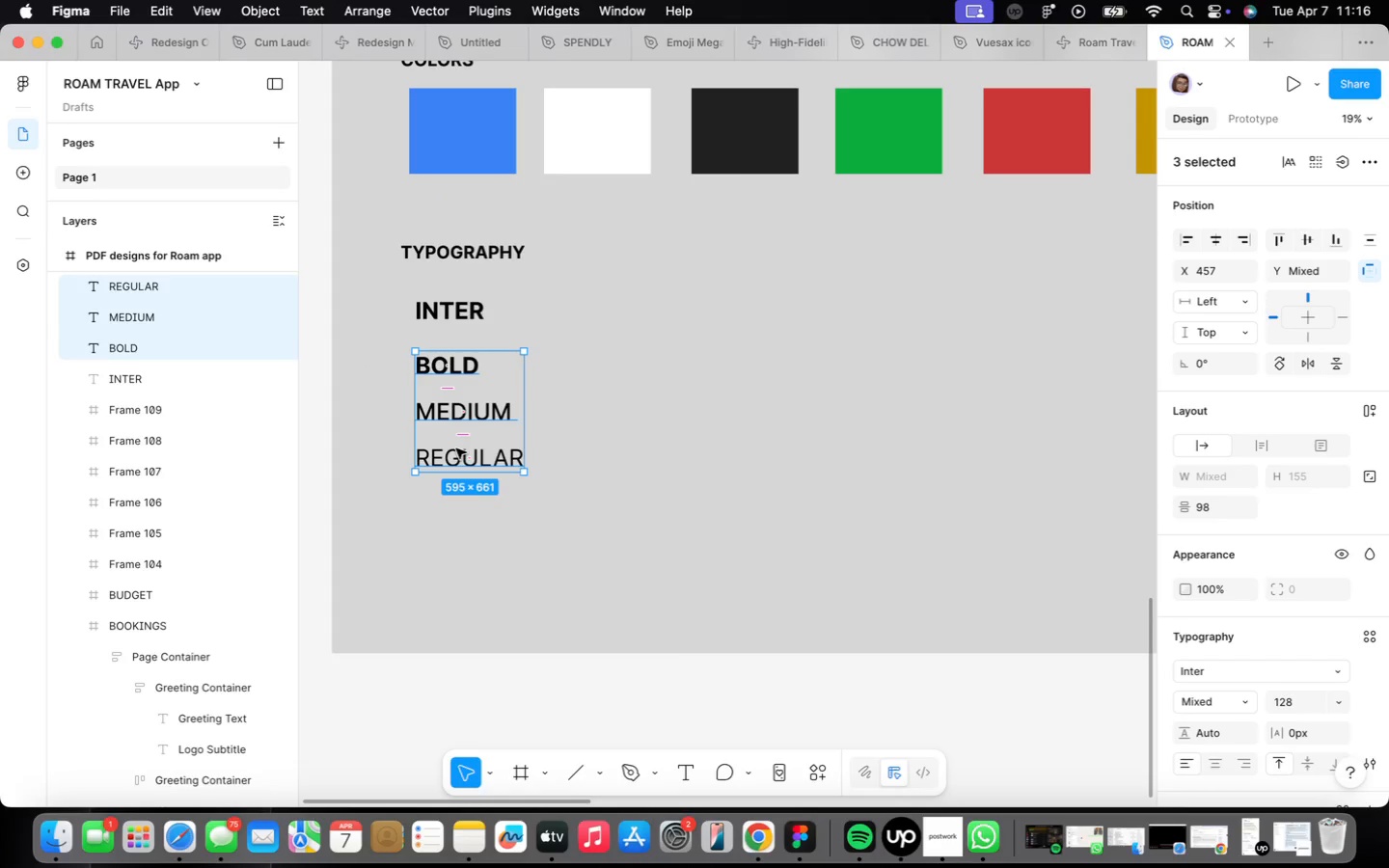 
key(Shift+A)
 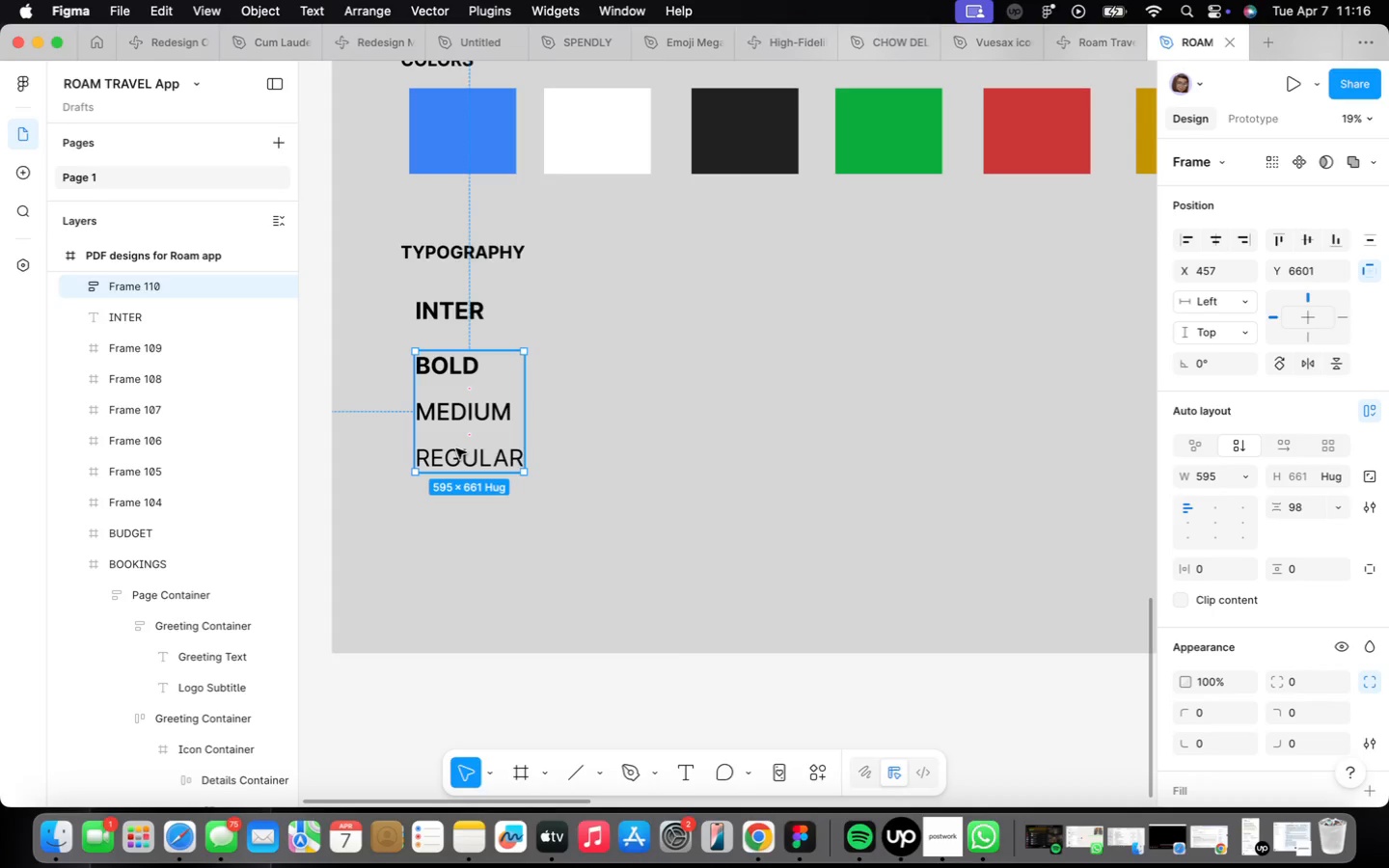 
wait(45.92)
 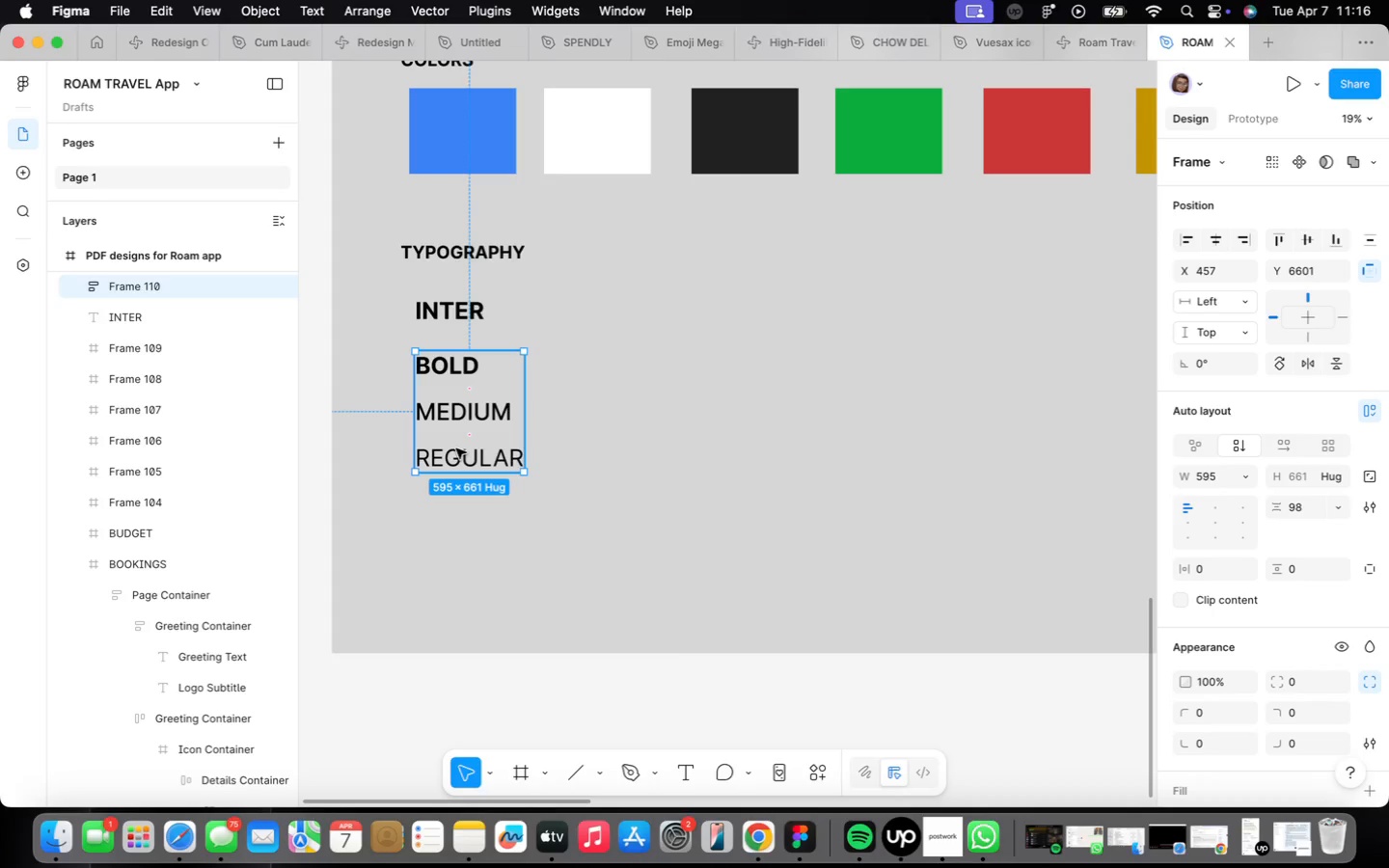 
left_click([477, 313])
 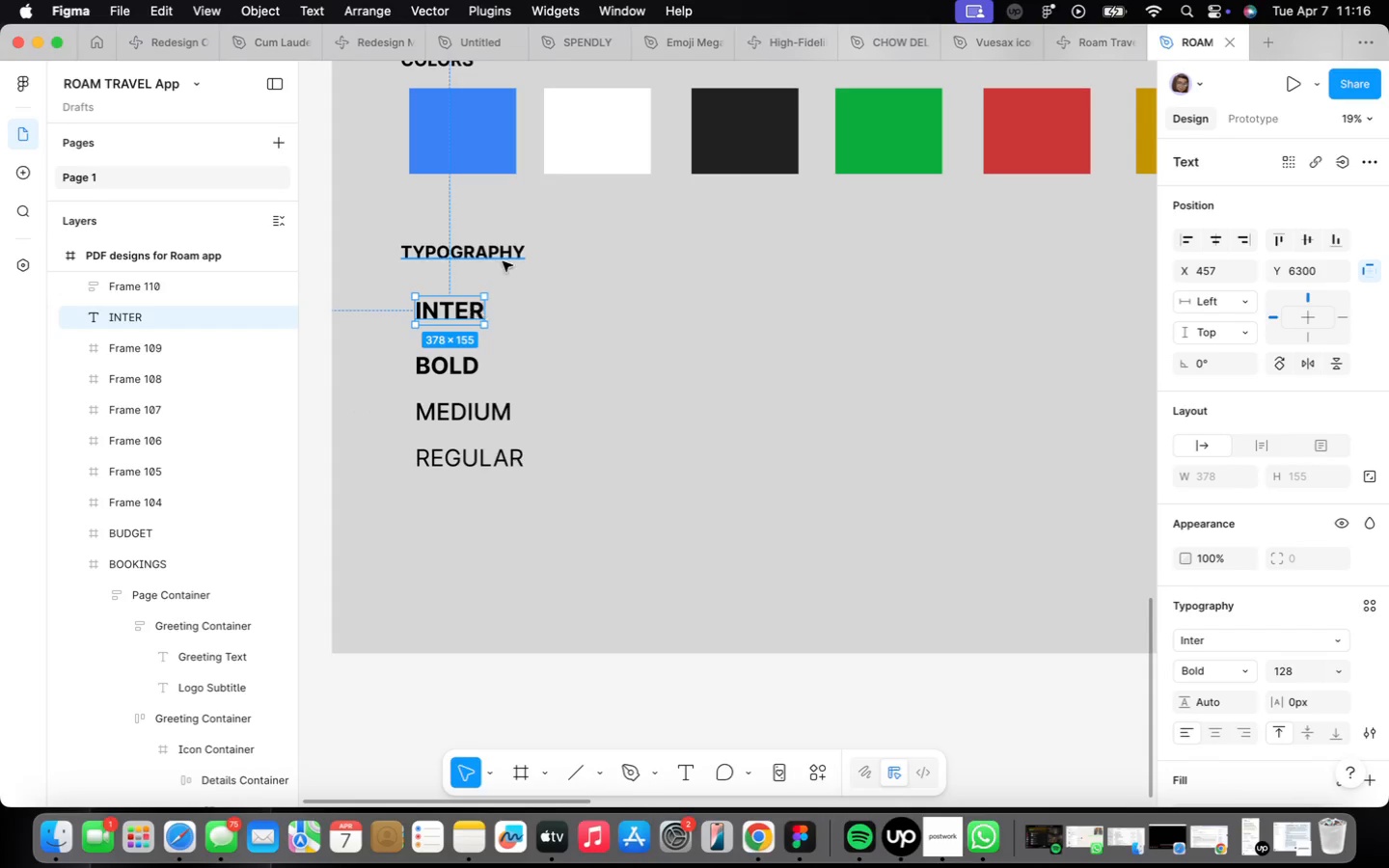 
left_click([503, 260])
 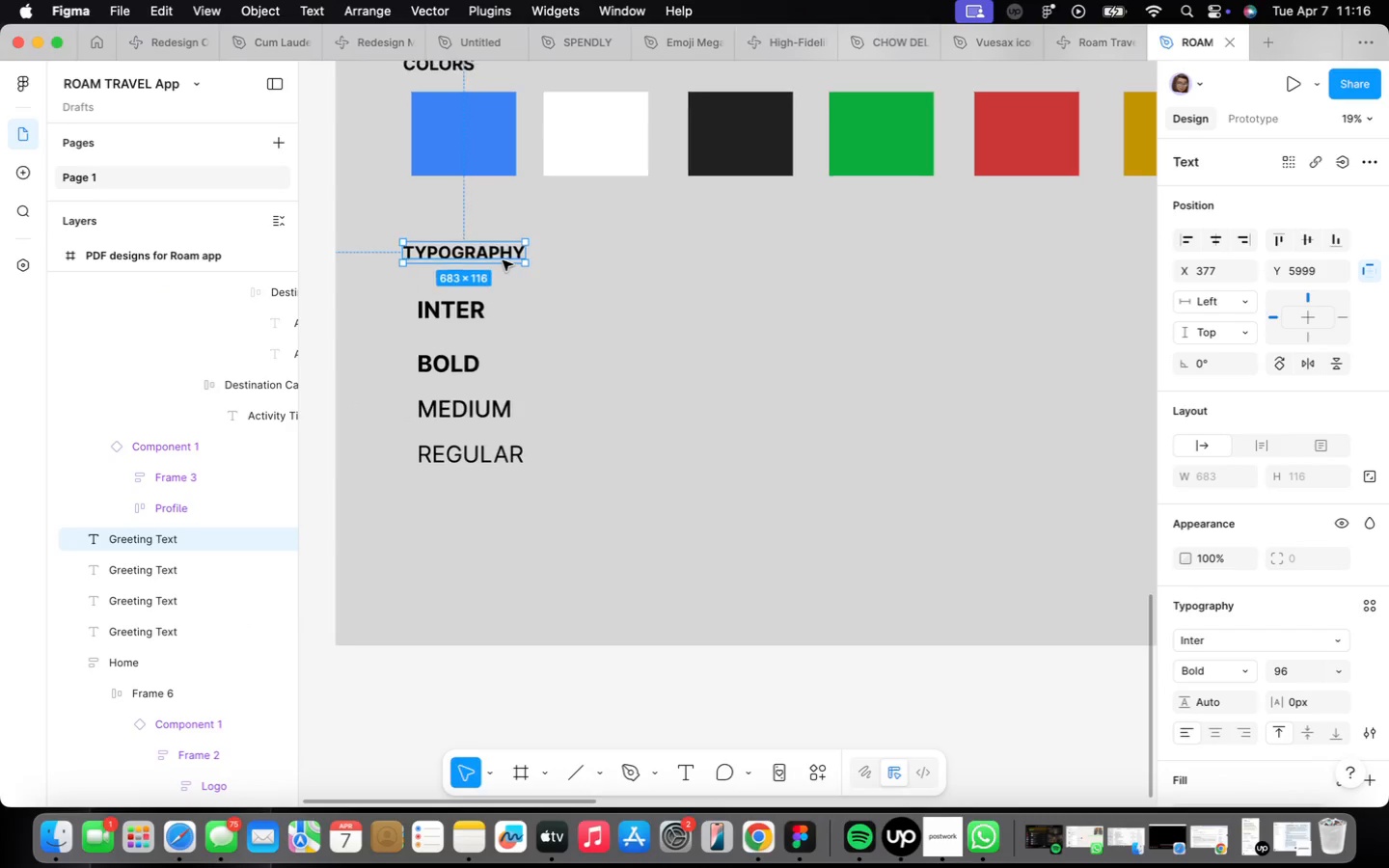 
scroll: coordinate [503, 260], scroll_direction: down, amount: 4.0
 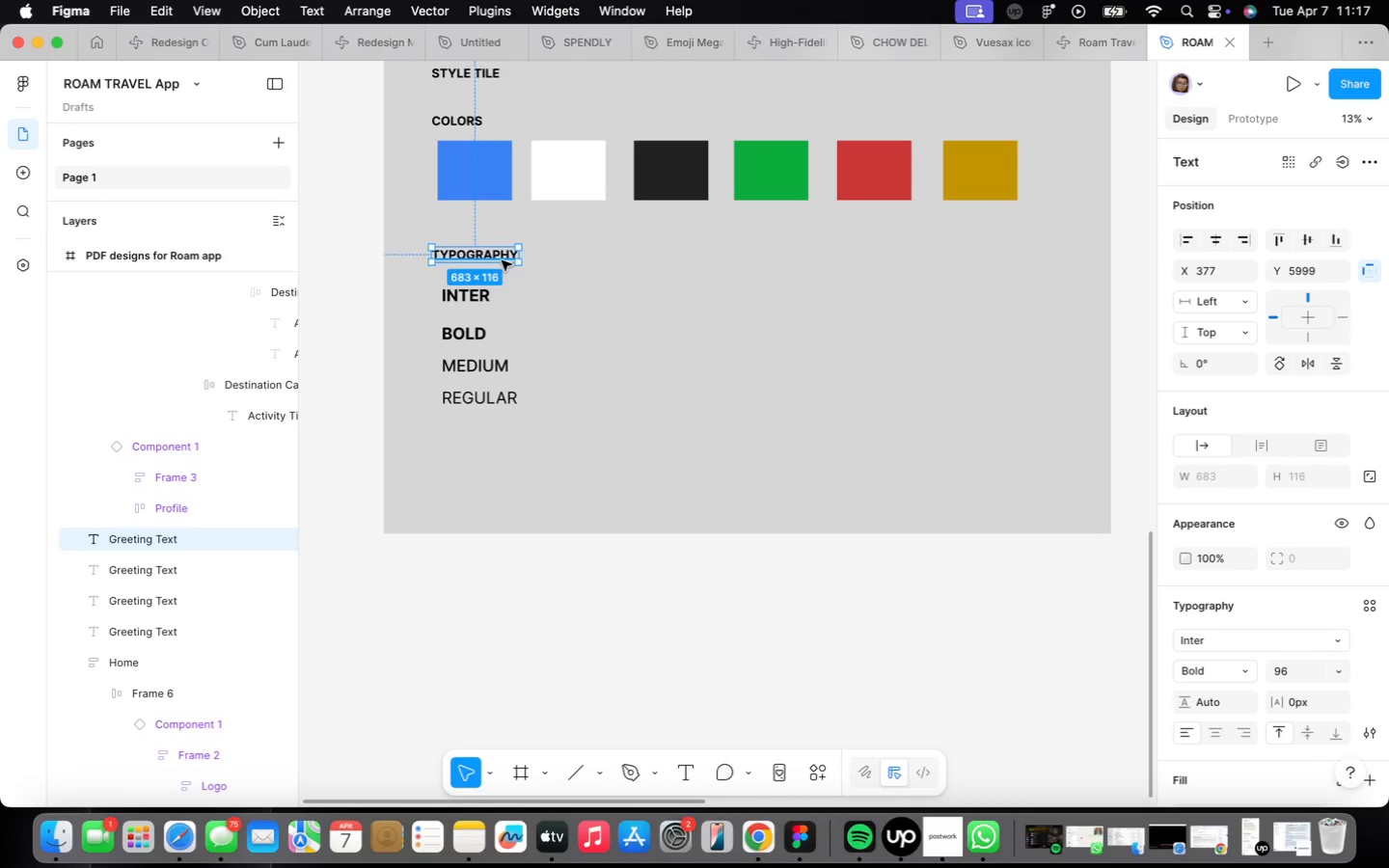 
wait(70.57)
 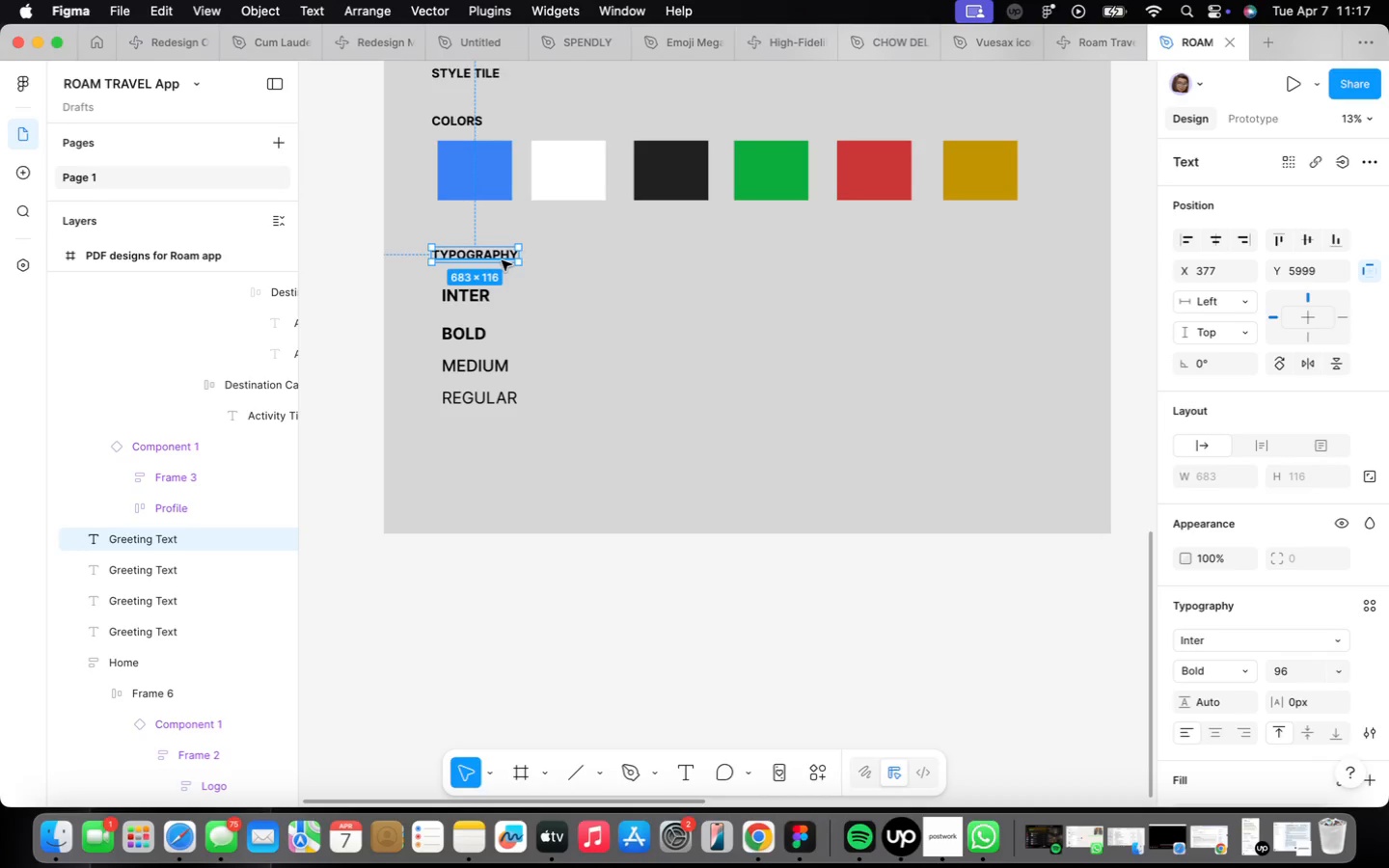 
left_click([598, 391])
 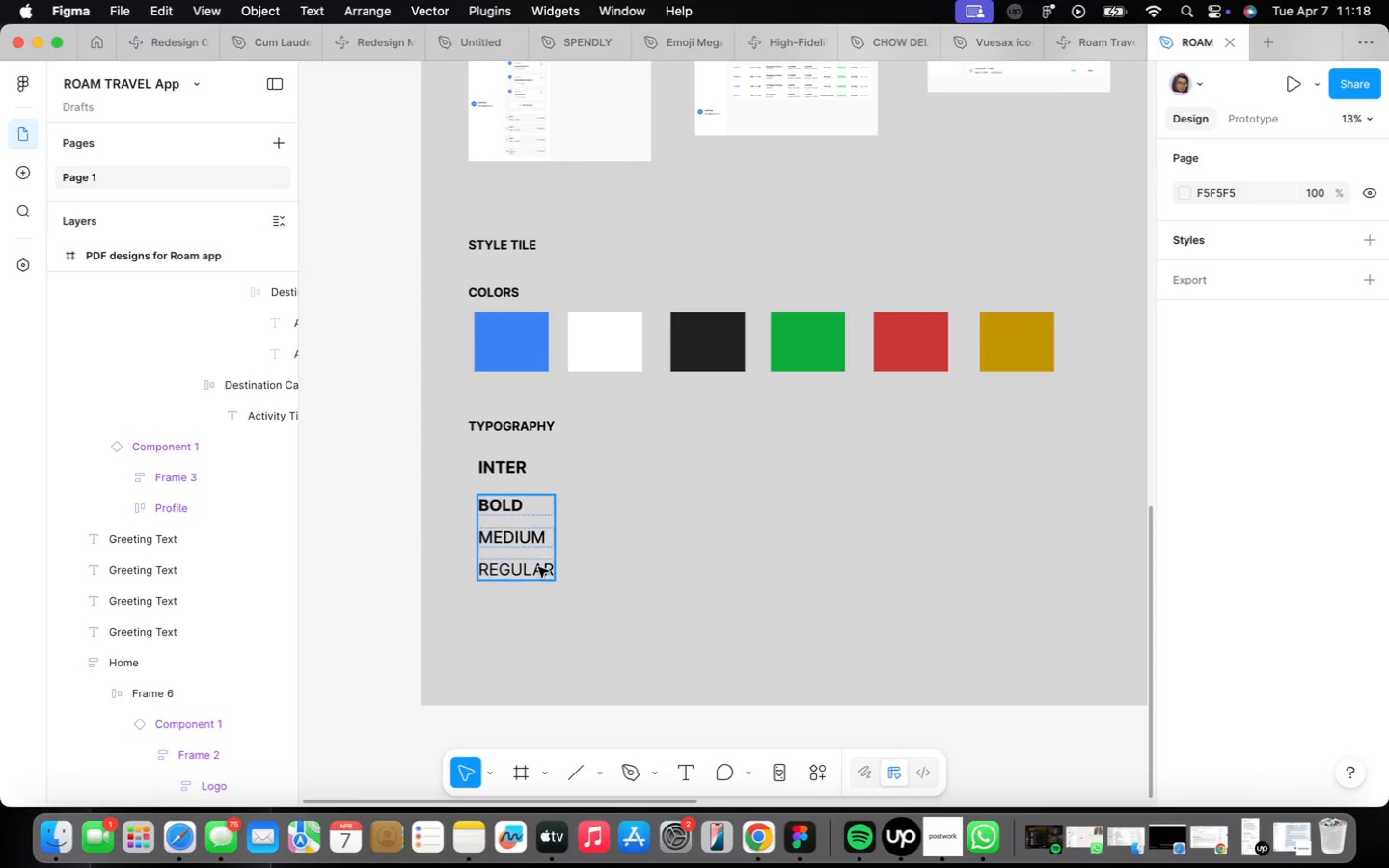 
left_click([527, 567])
 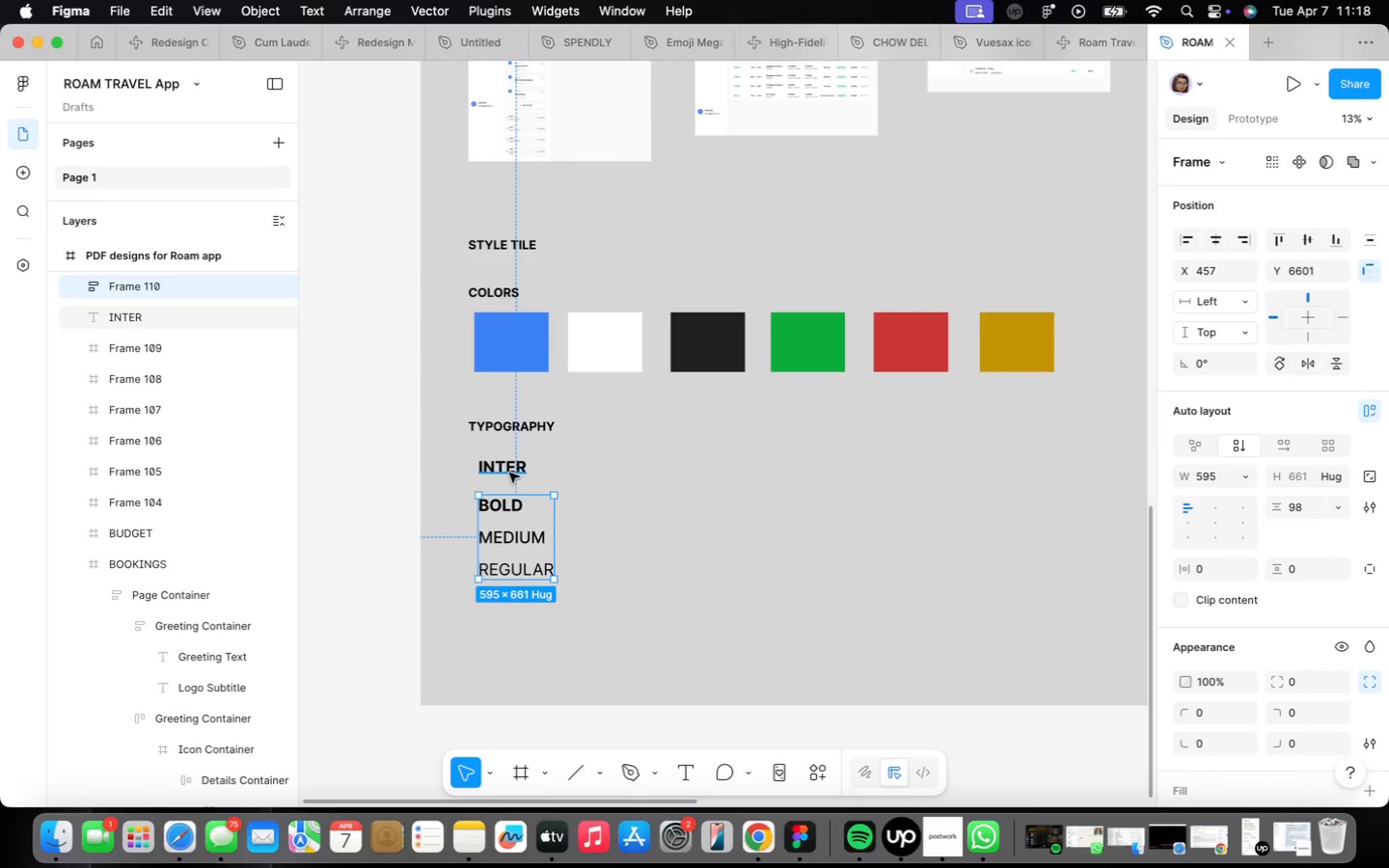 
left_click([586, 502])
 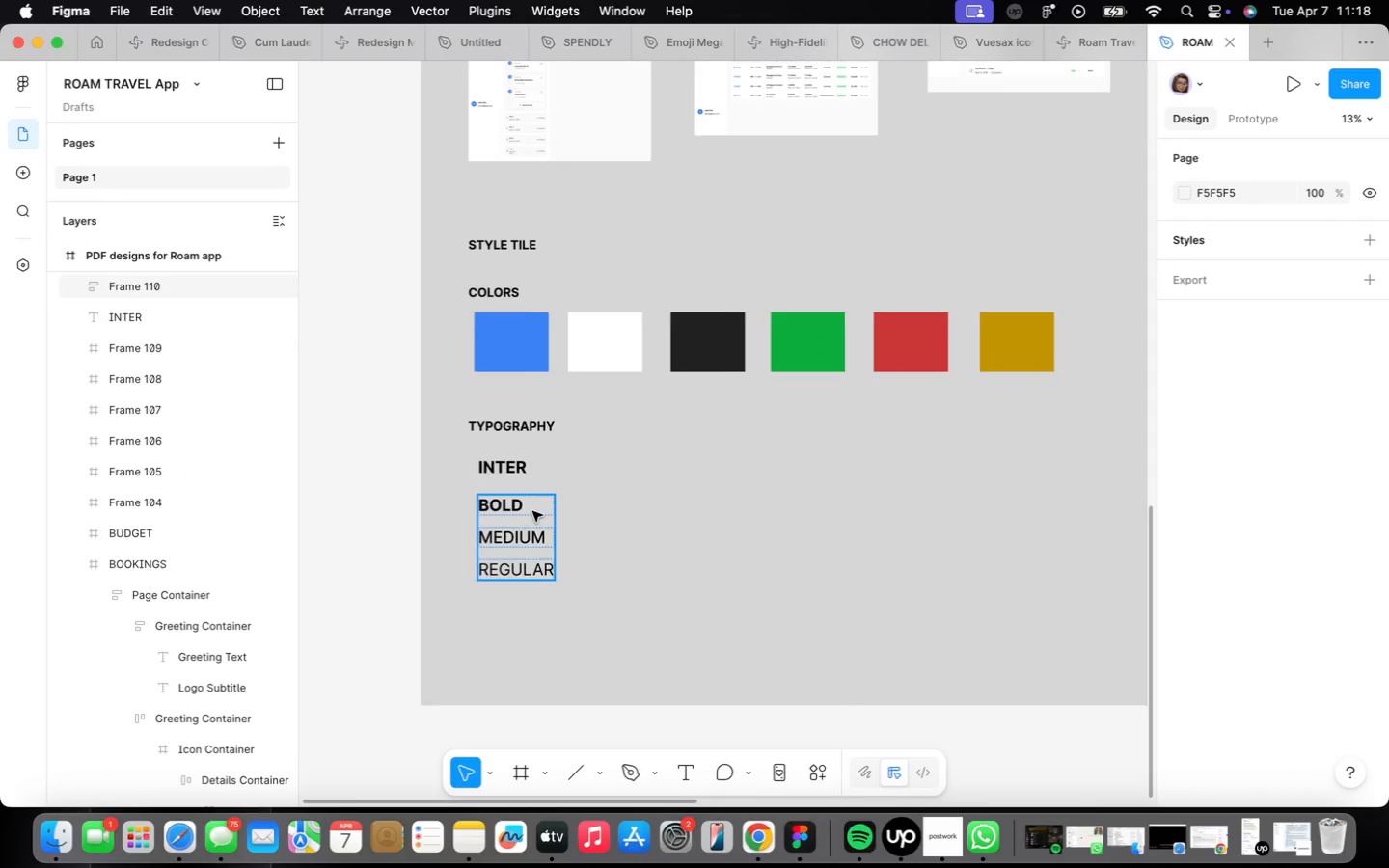 
scroll: coordinate [532, 511], scroll_direction: up, amount: 3.0
 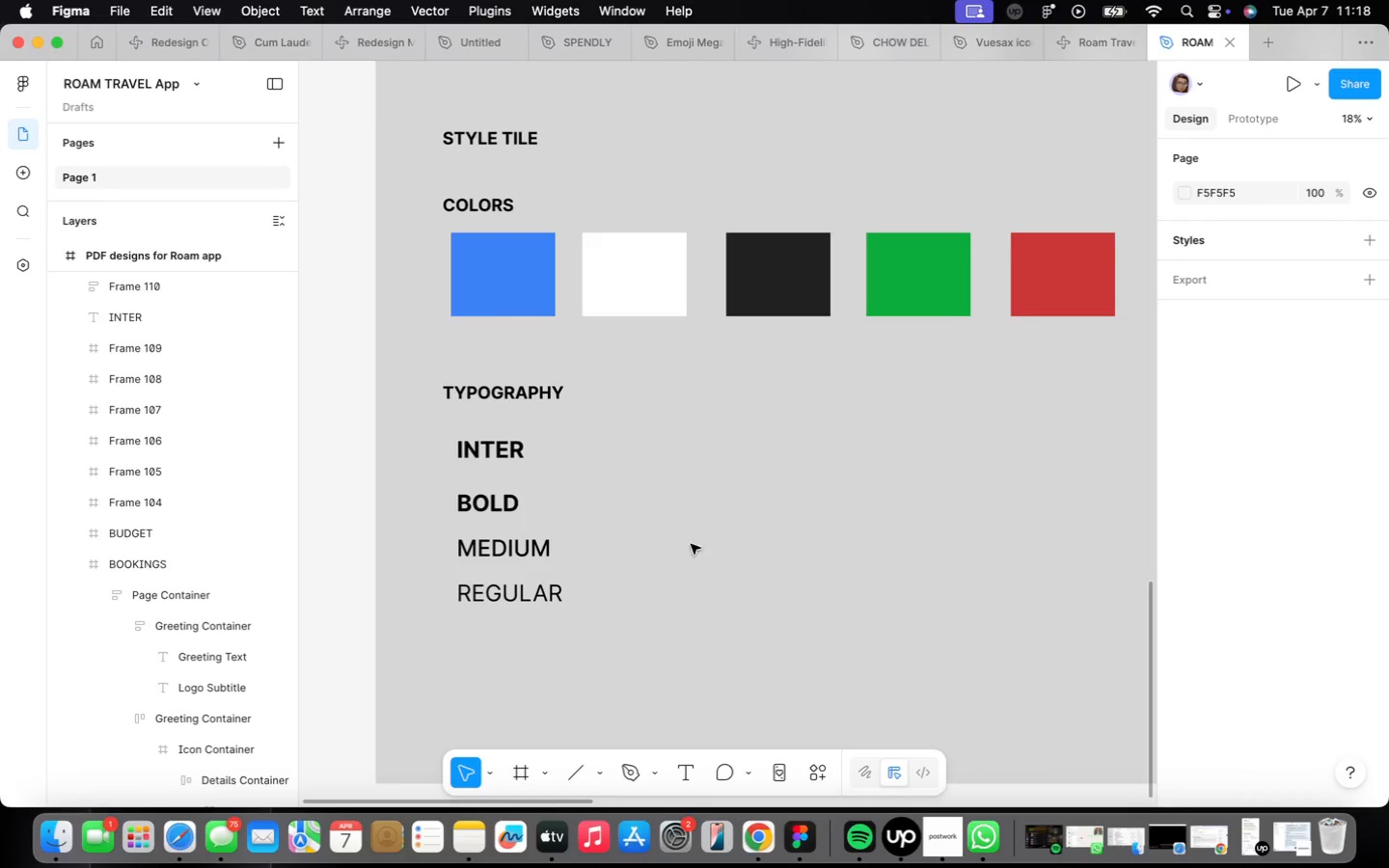 
scroll: coordinate [663, 535], scroll_direction: down, amount: 16.0
 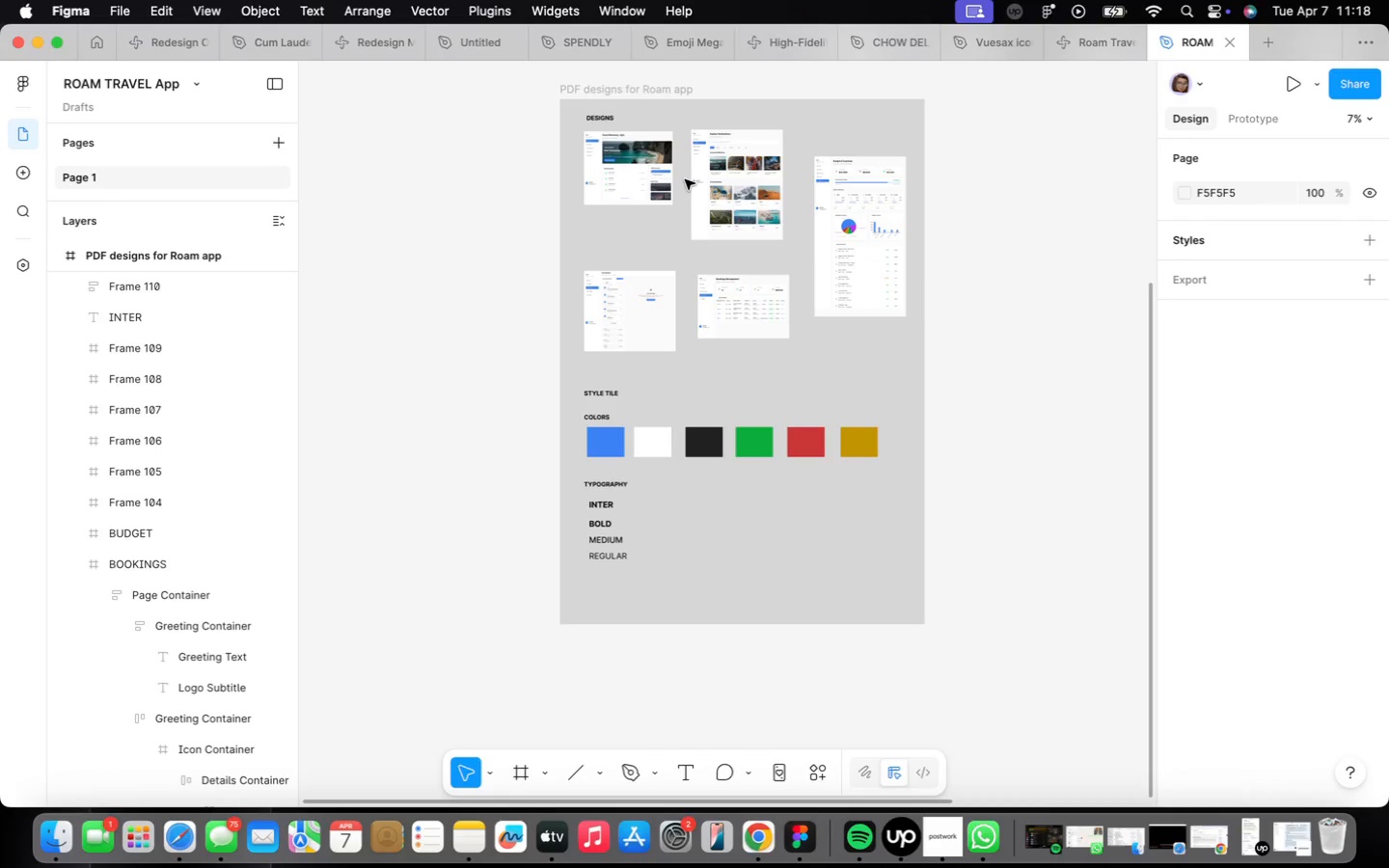 
scroll: coordinate [685, 180], scroll_direction: up, amount: 17.0
 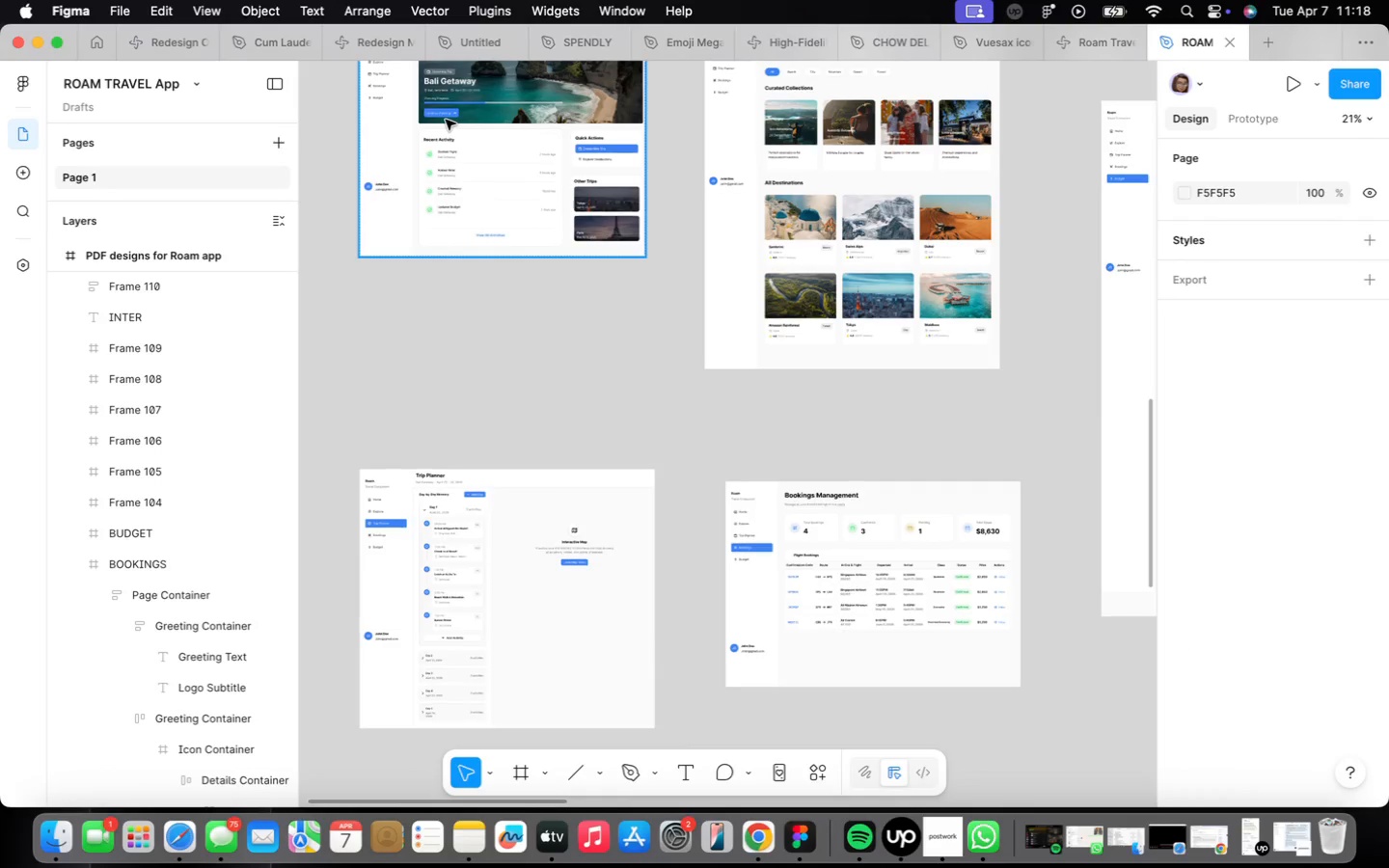 
double_click([446, 120])
 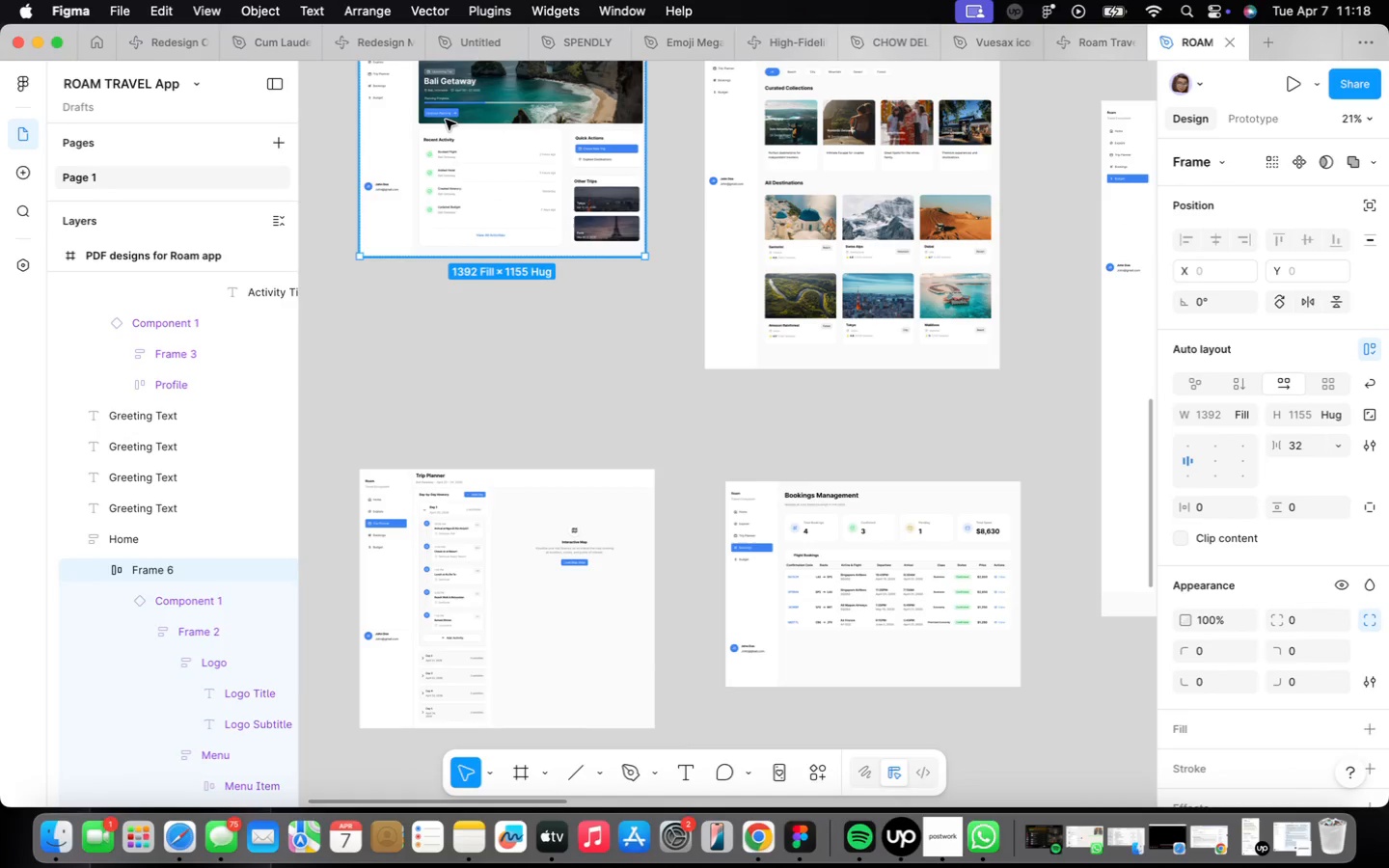 
triple_click([446, 120])
 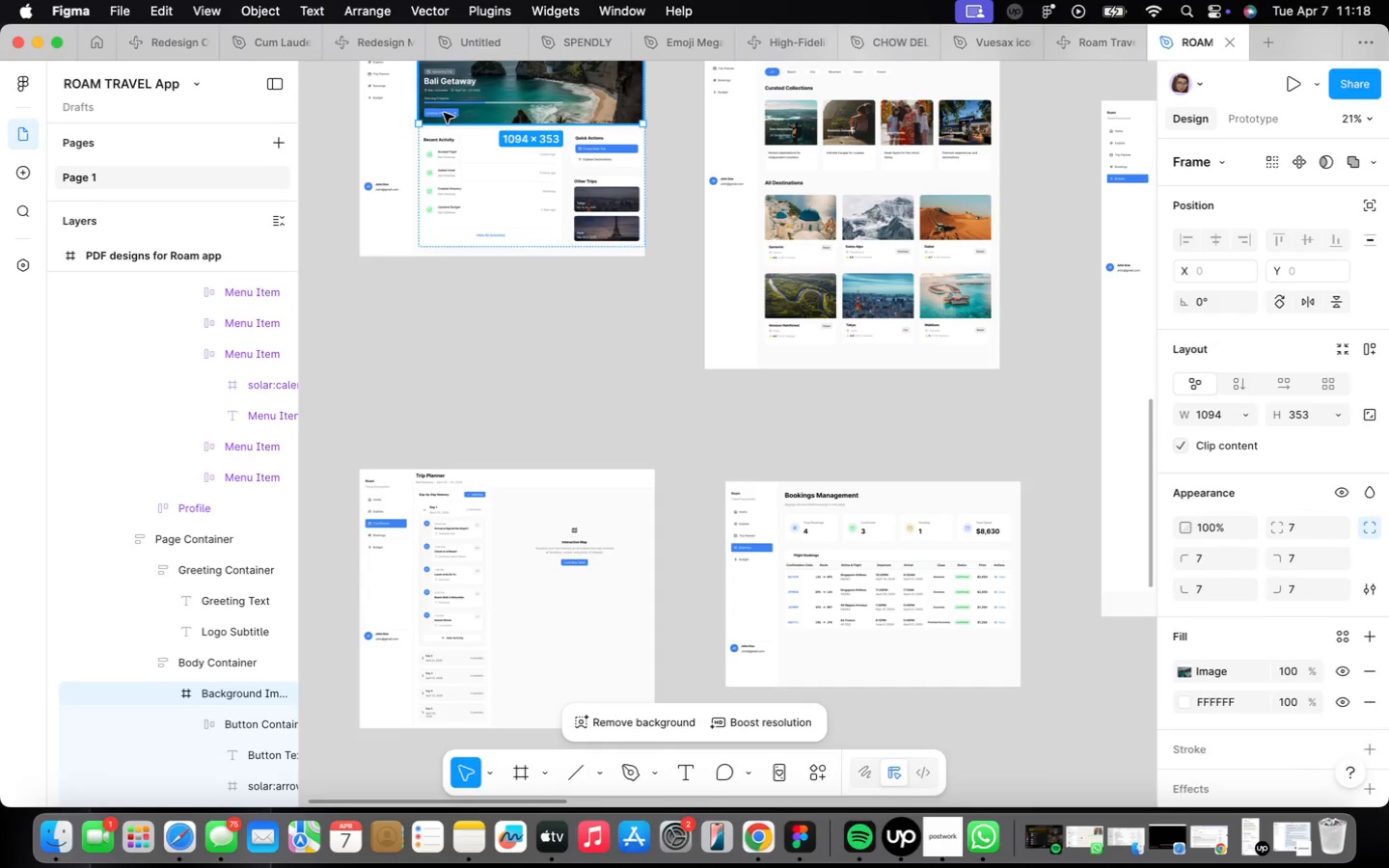 
triple_click([445, 113])
 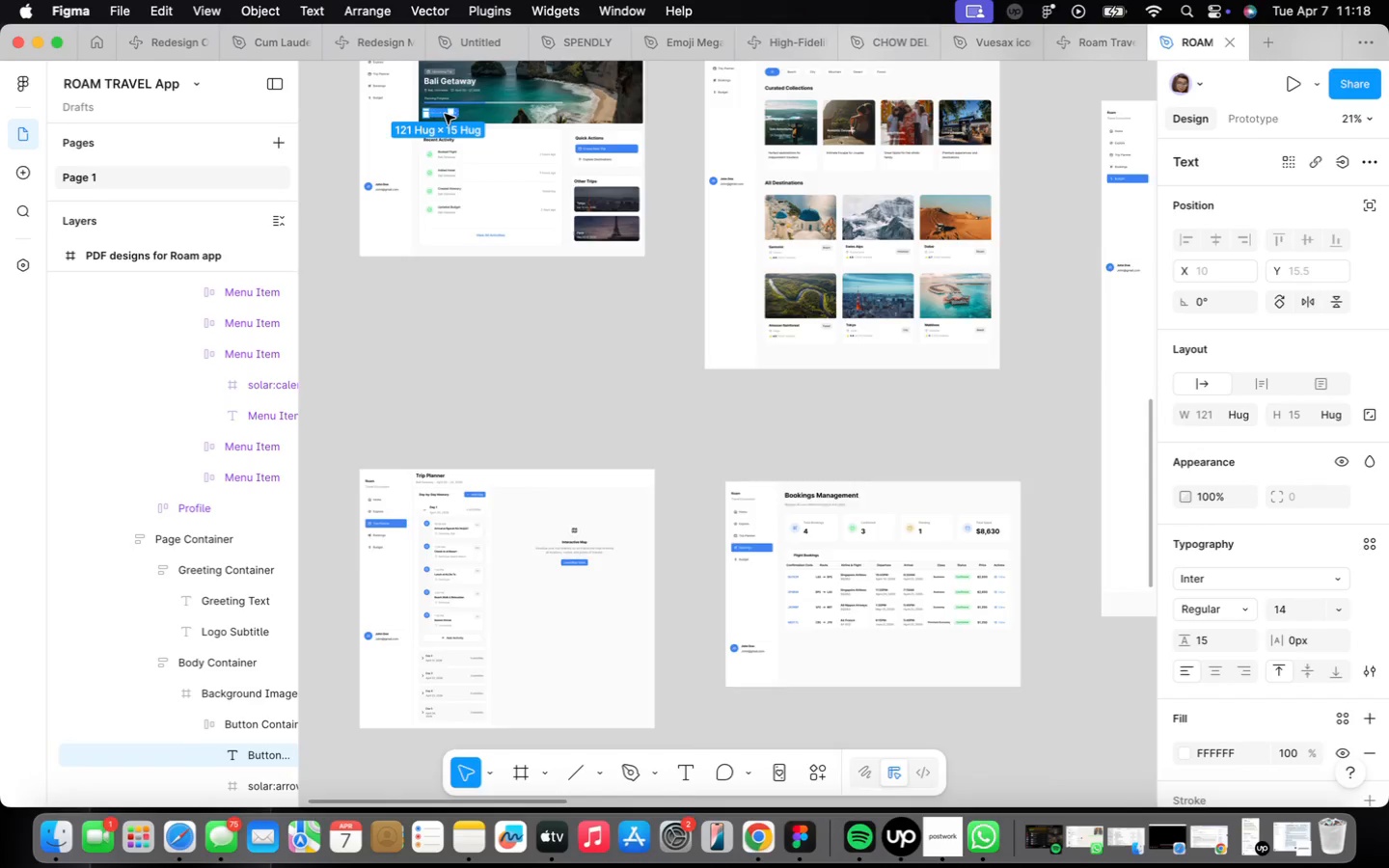 
scroll: coordinate [446, 116], scroll_direction: up, amount: 16.0
 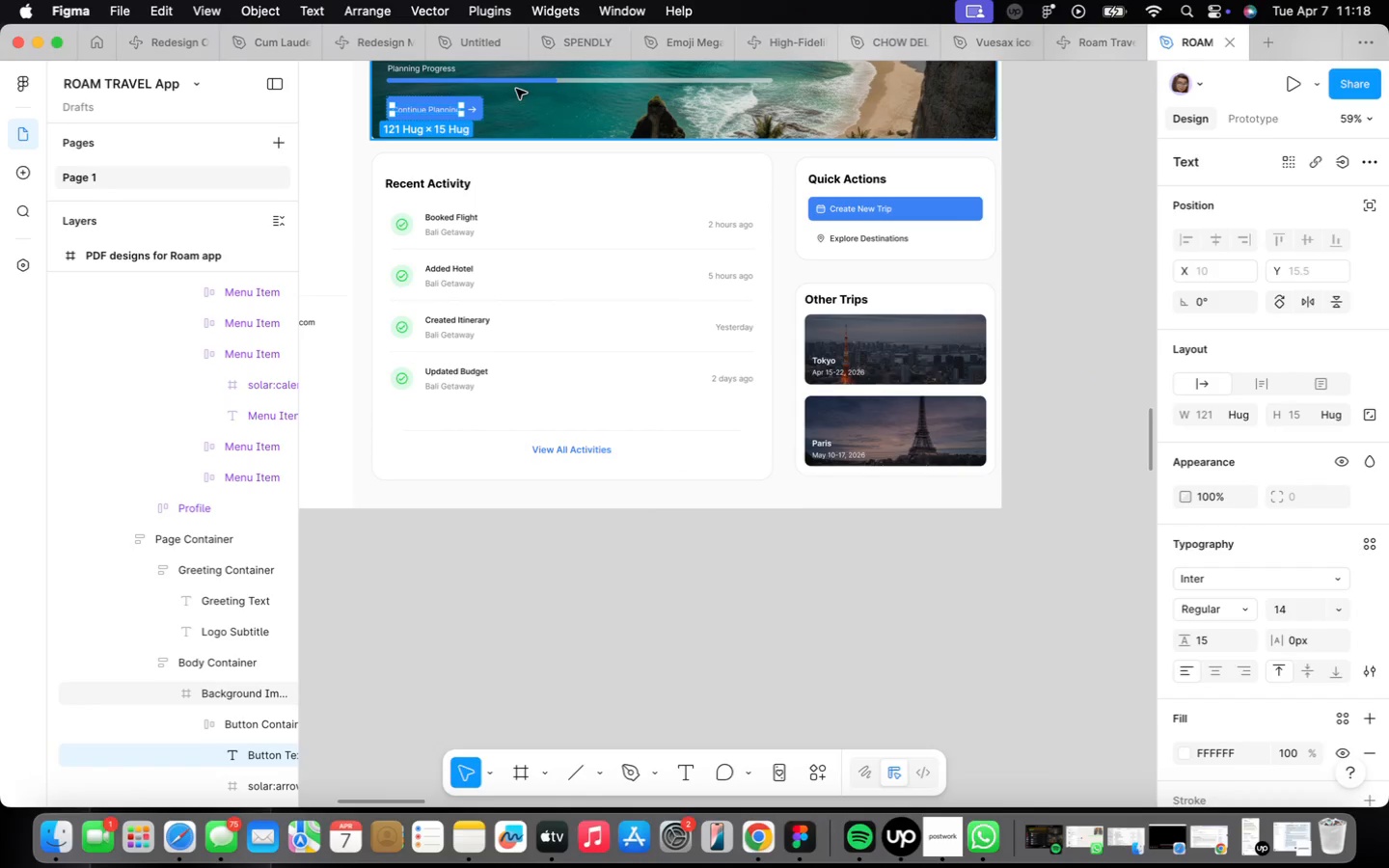 
left_click([518, 79])
 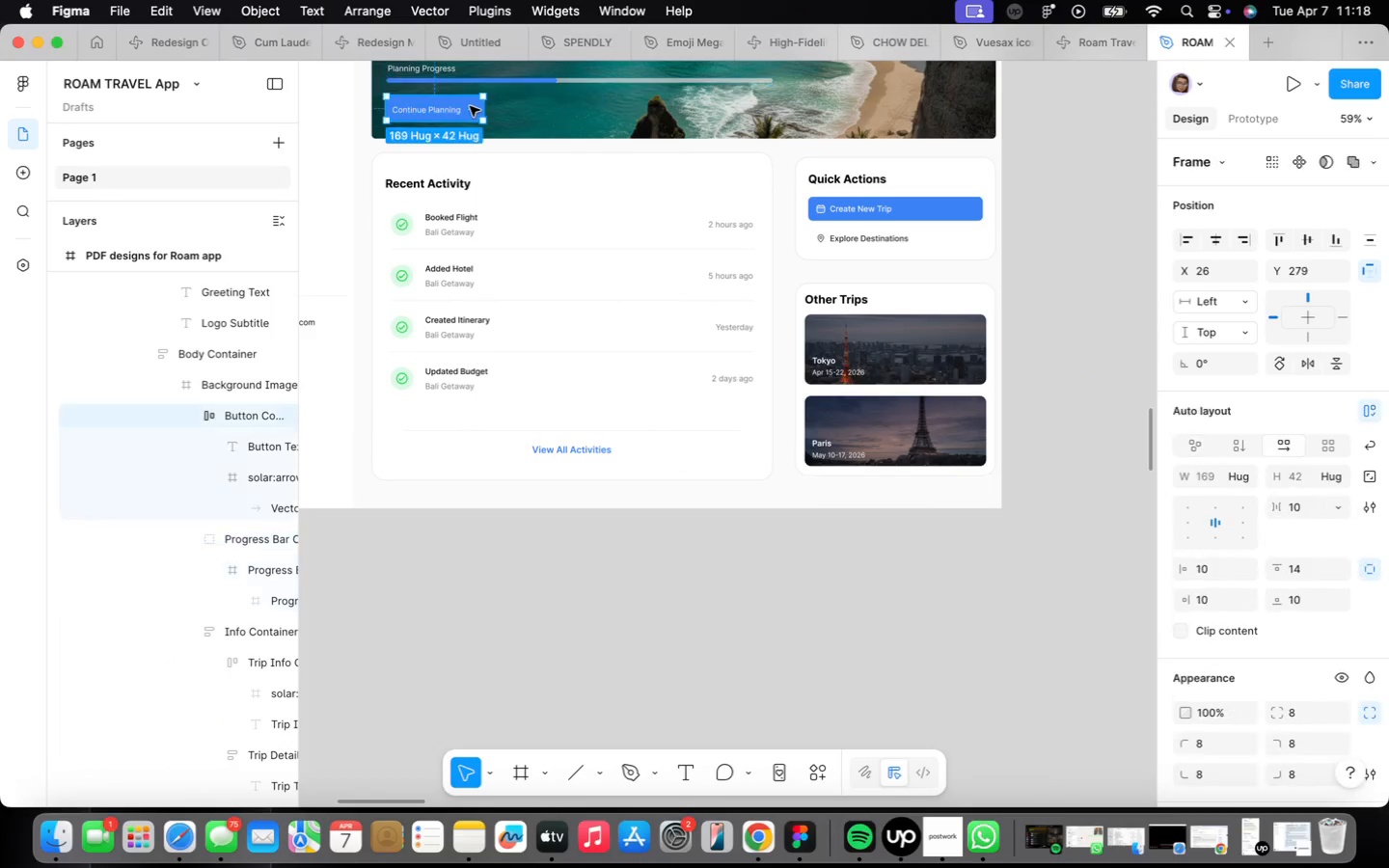 
right_click([470, 106])
 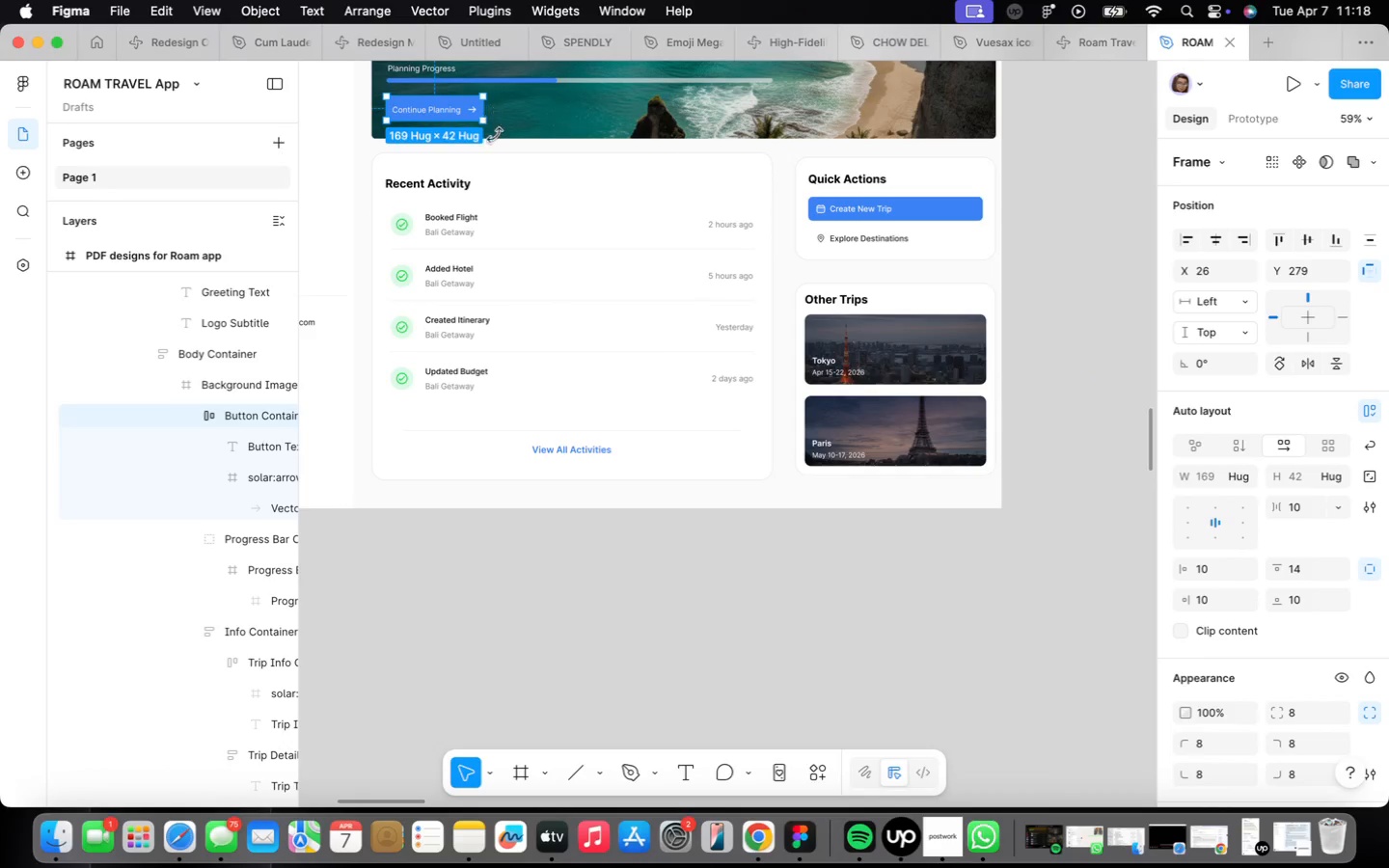 
scroll: coordinate [752, 397], scroll_direction: down, amount: 25.0
 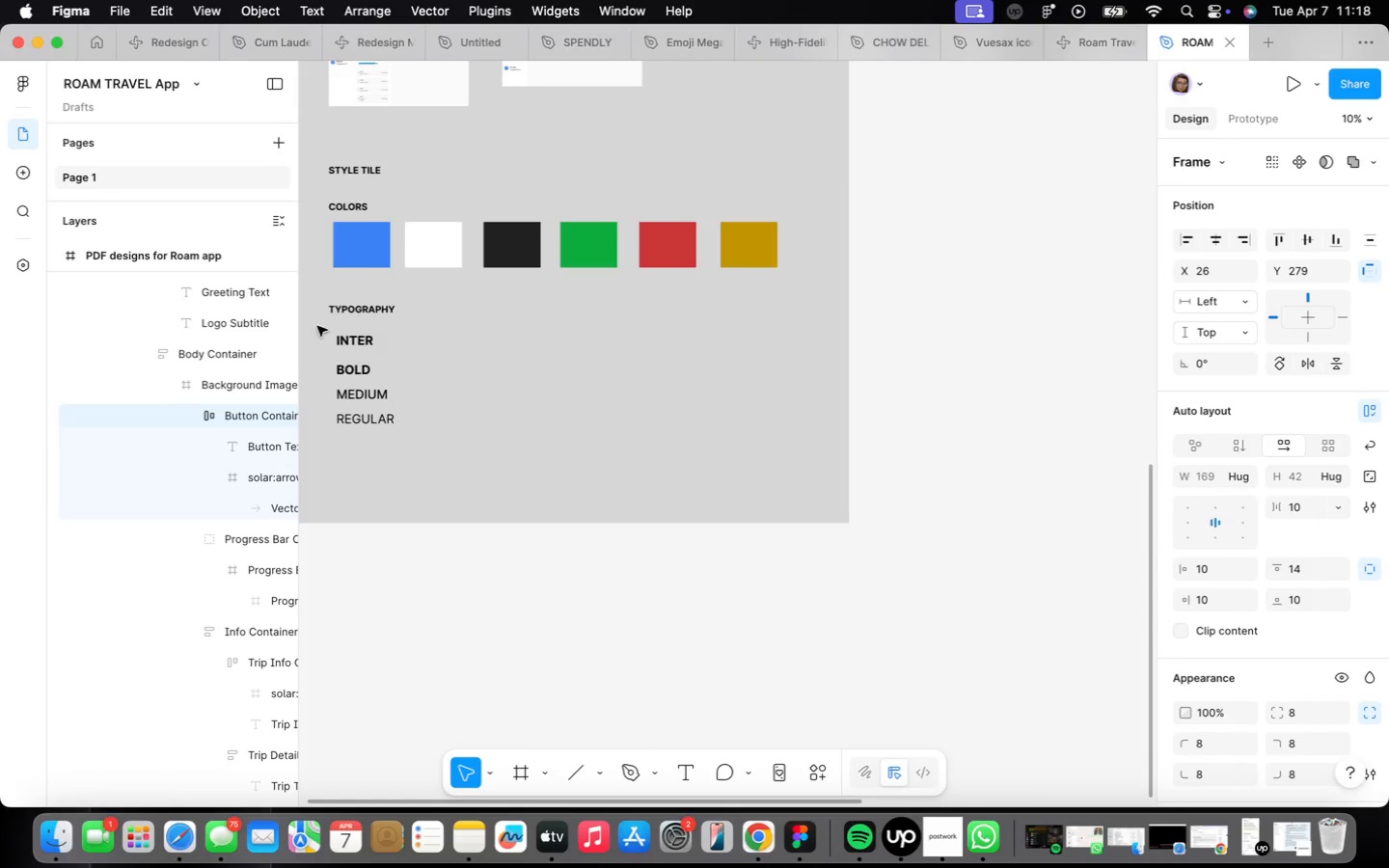 
left_click([330, 302])
 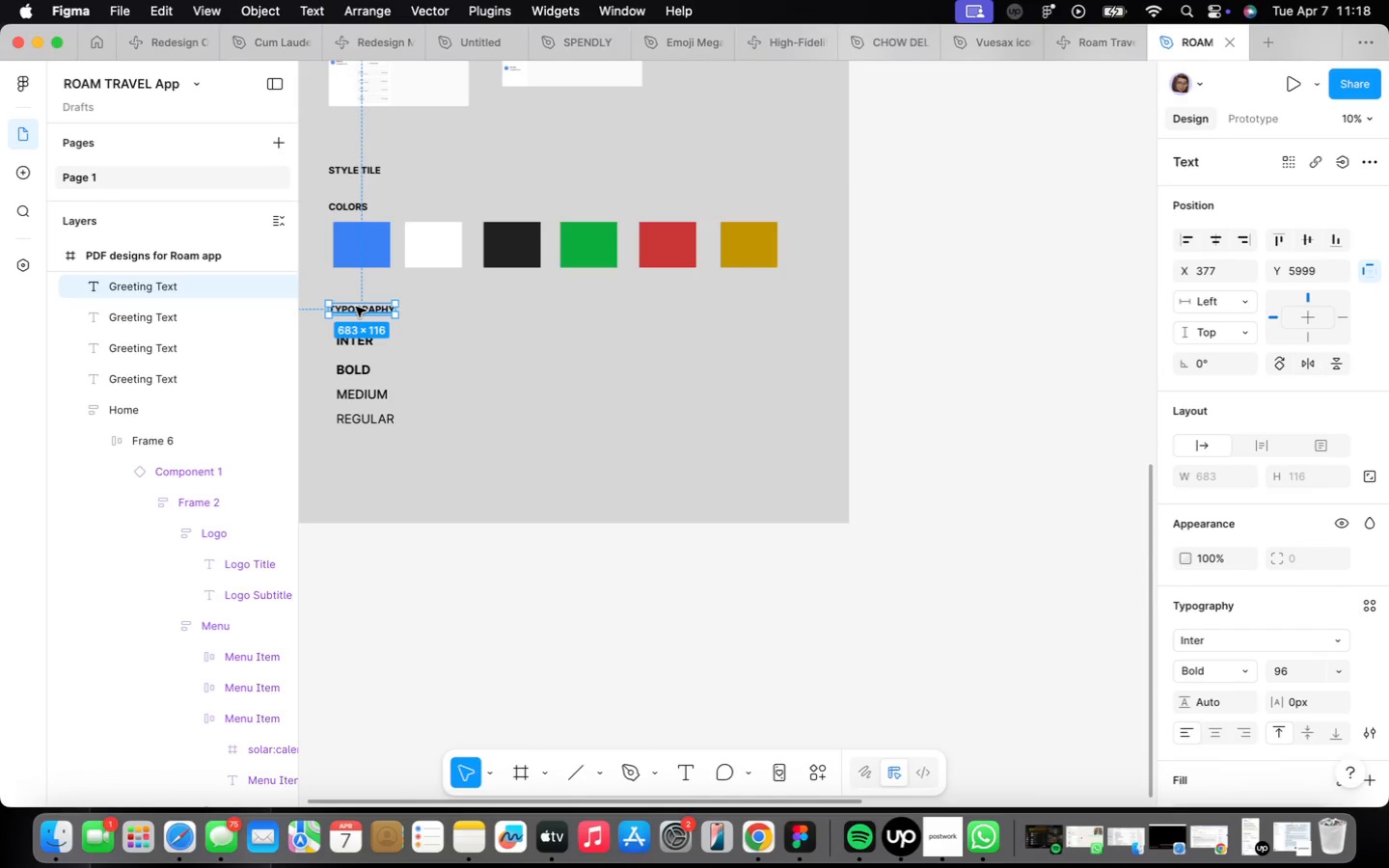 
hold_key(key=OptionLeft, duration=1.67)
left_click_drag(start_coordinate=[356, 307], to_coordinate=[554, 305])
 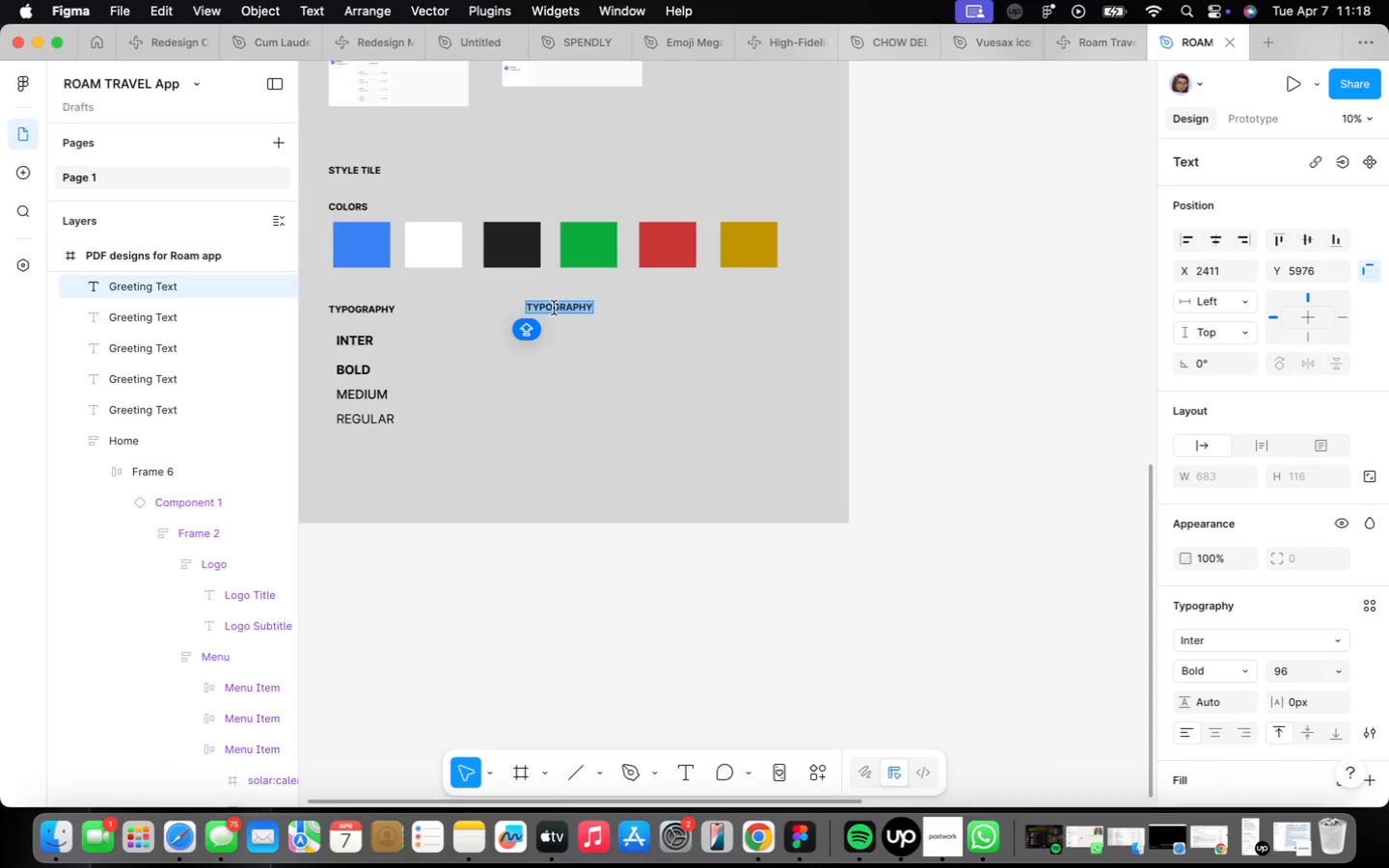 
type(BUTTONS)
 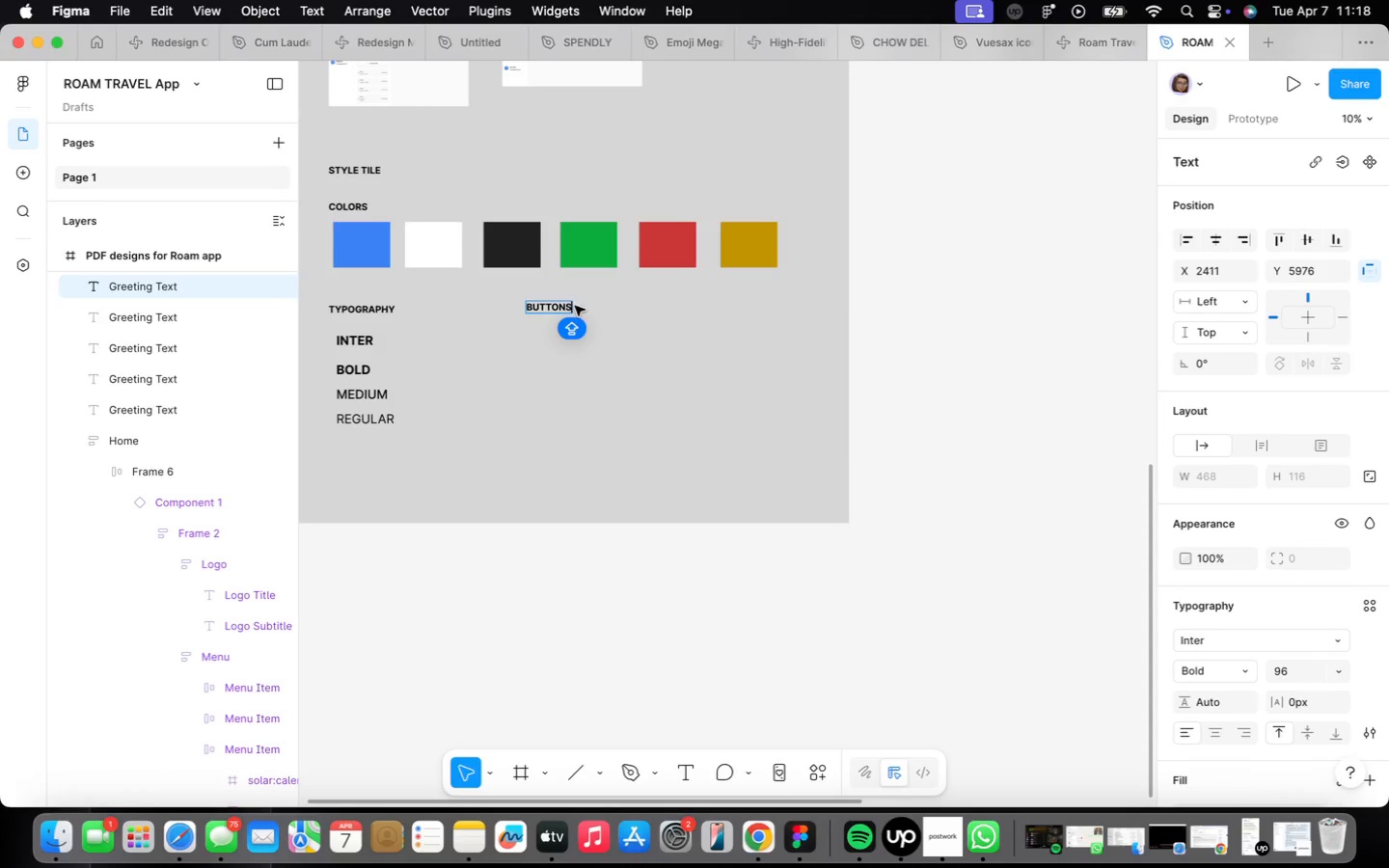 
left_click([611, 312])
 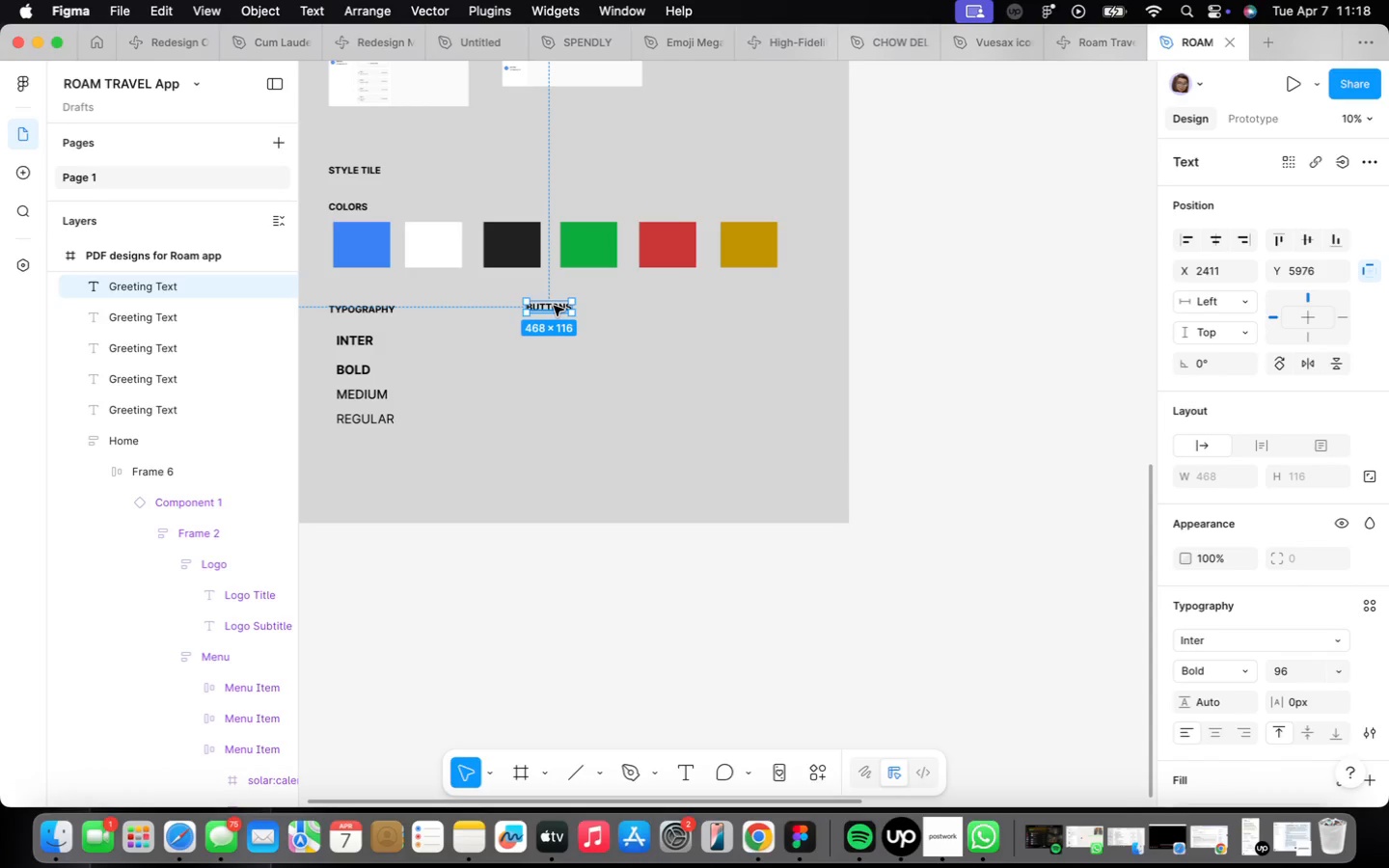 
scroll: coordinate [557, 305], scroll_direction: up, amount: 2.0
 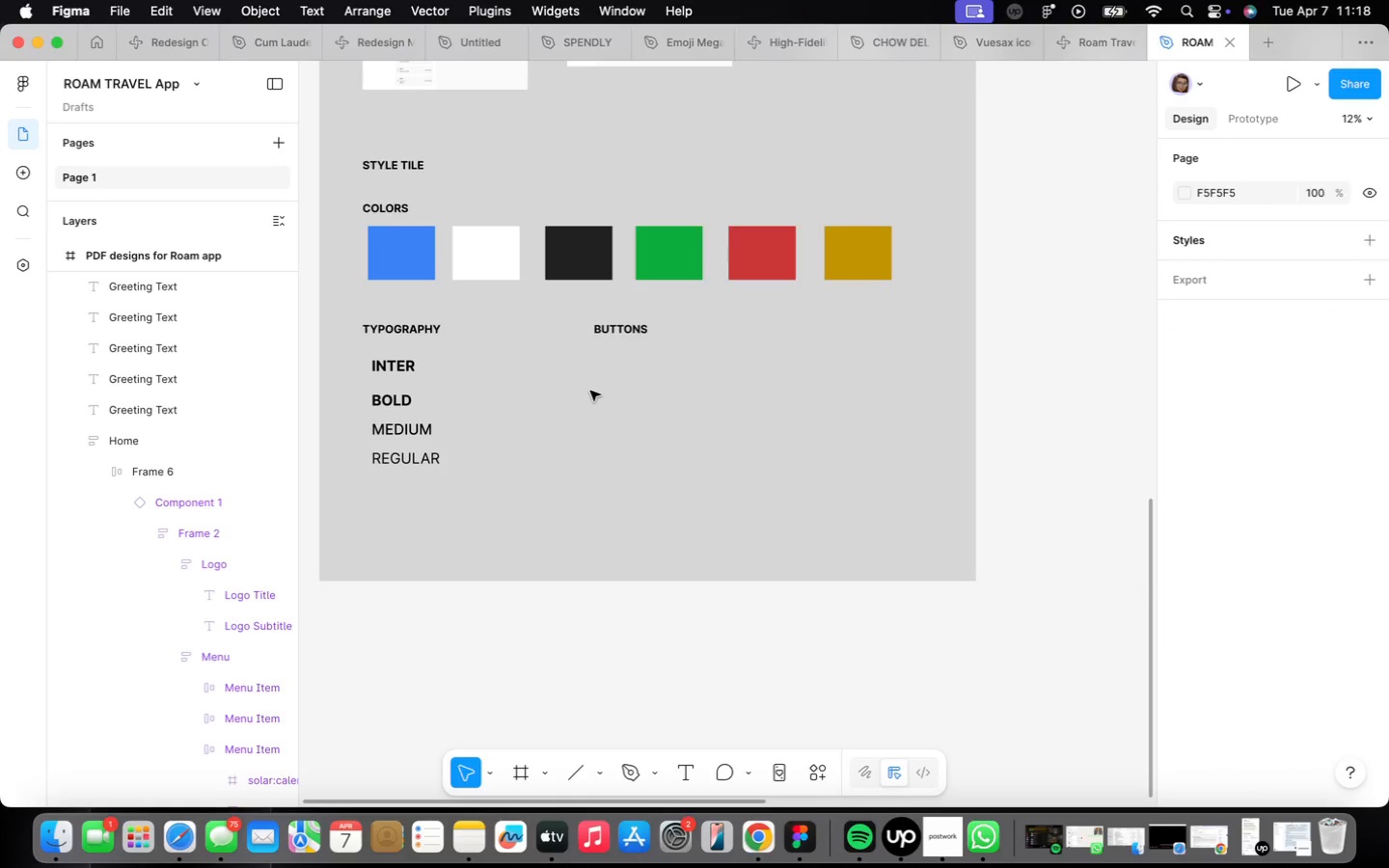 
left_click([616, 167])
 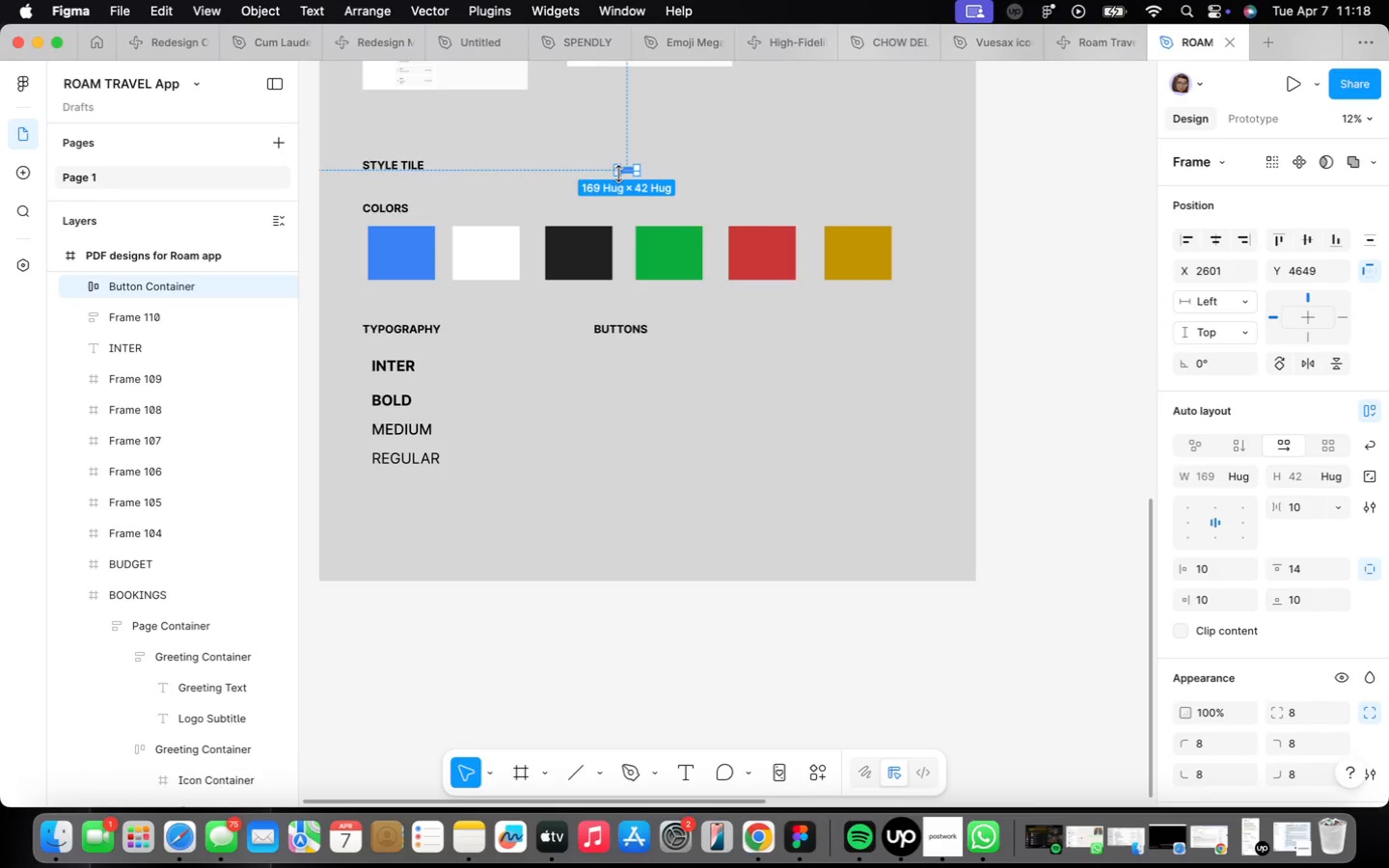 
left_click_drag(start_coordinate=[621, 170], to_coordinate=[611, 356])
 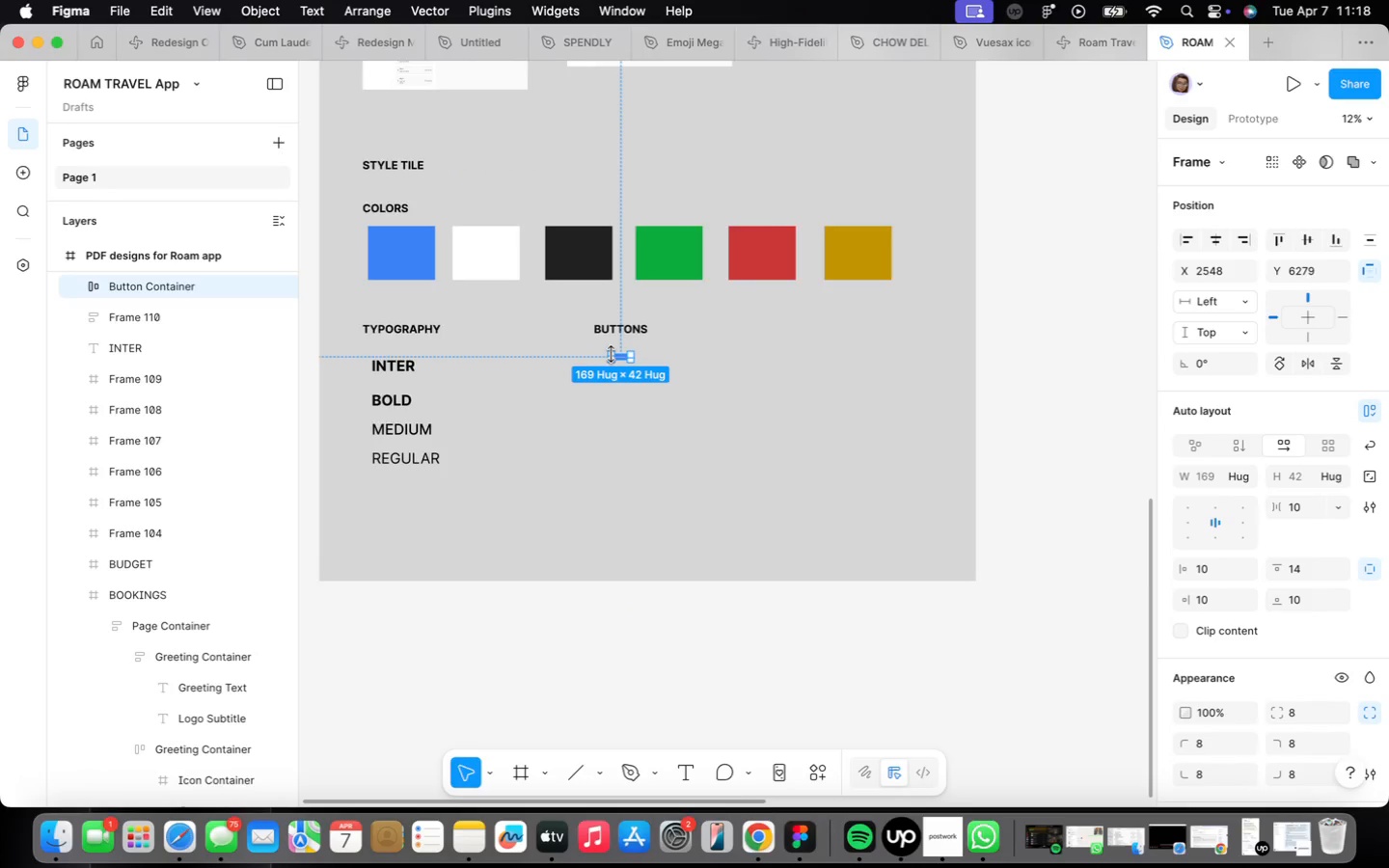 
scroll: coordinate [612, 354], scroll_direction: up, amount: 19.0
 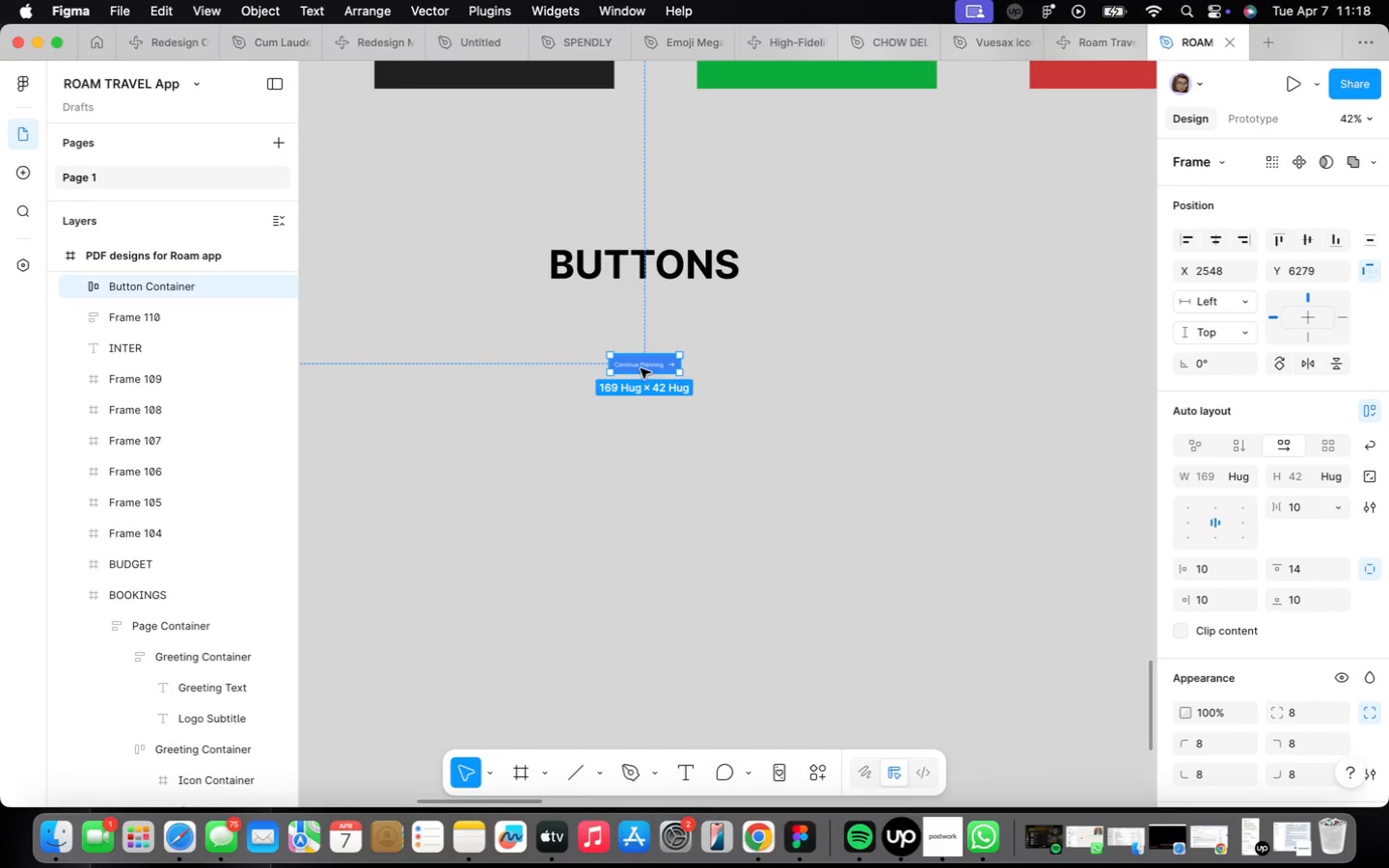 
left_click_drag(start_coordinate=[628, 372], to_coordinate=[473, 299])
 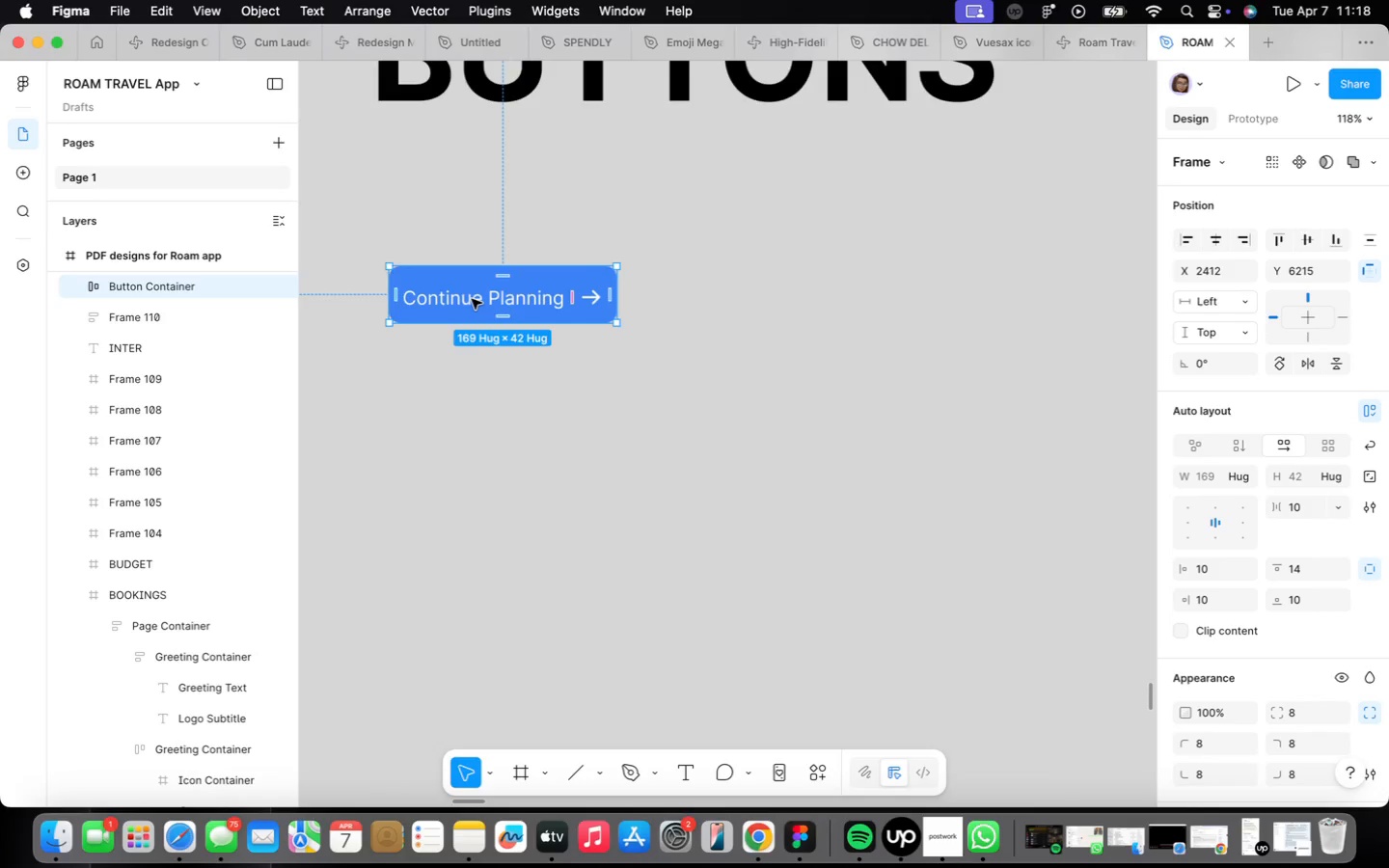 
scroll: coordinate [472, 299], scroll_direction: up, amount: 24.0
 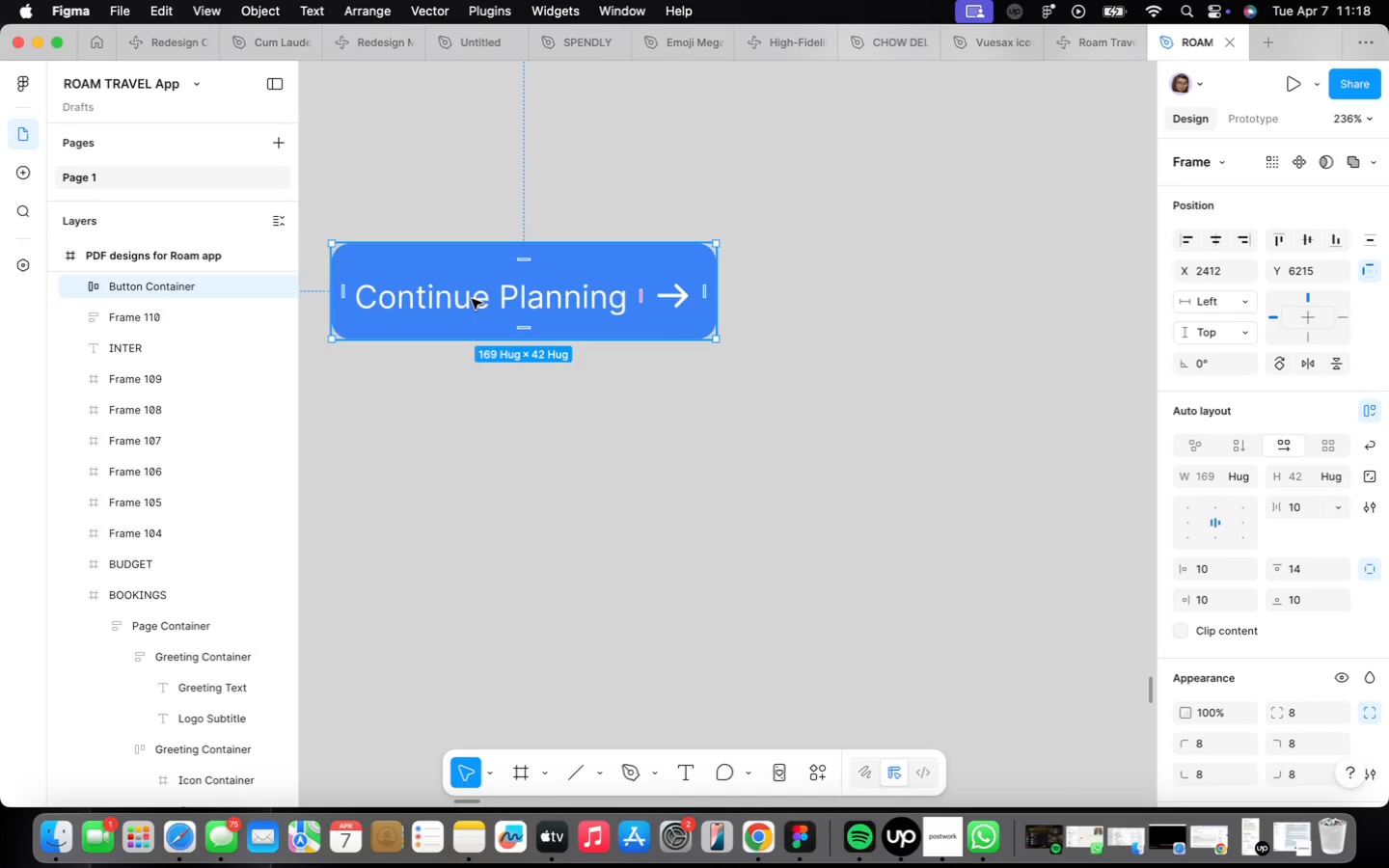 
scroll: coordinate [524, 384], scroll_direction: down, amount: 54.0
 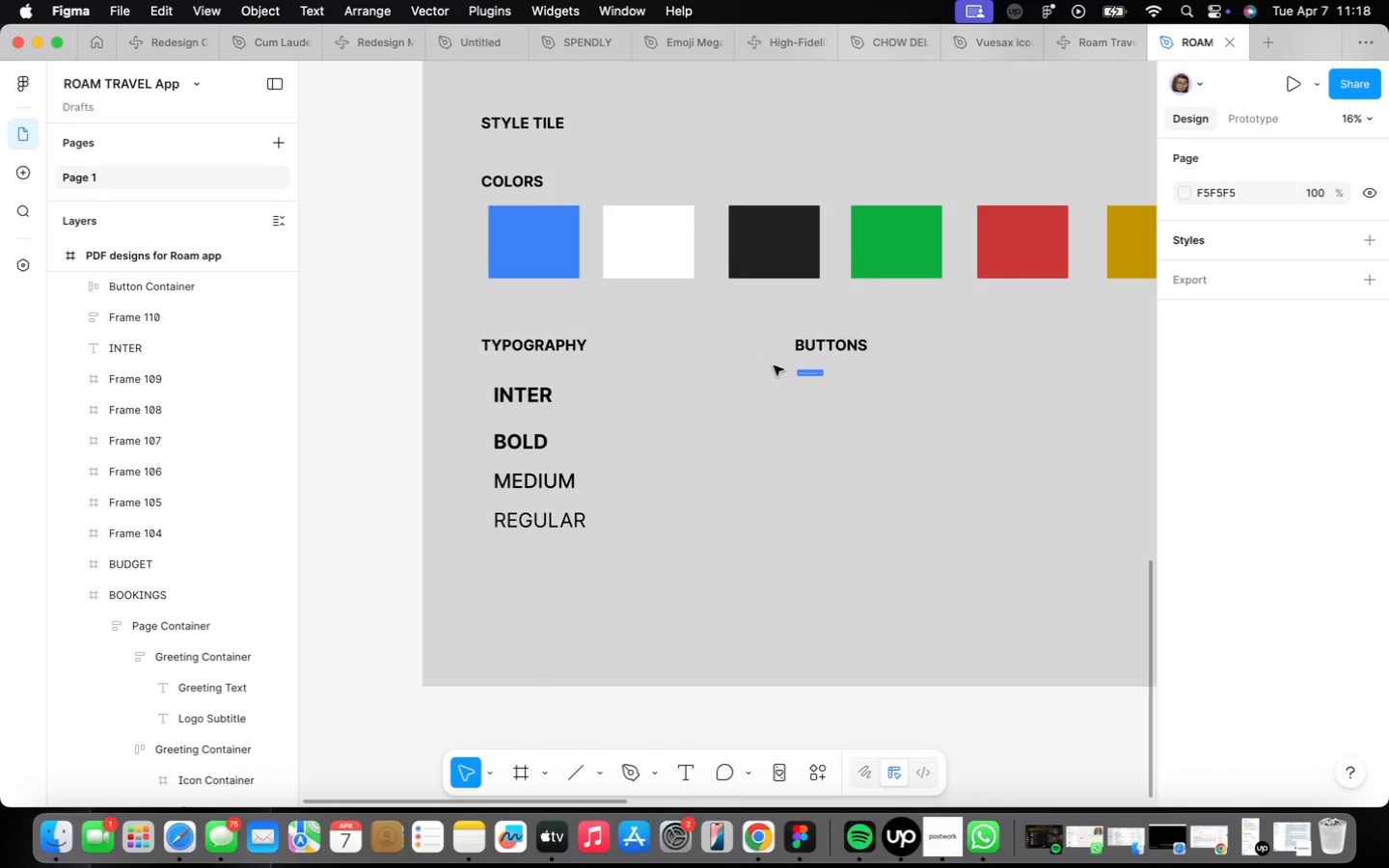 
left_click([820, 368])
 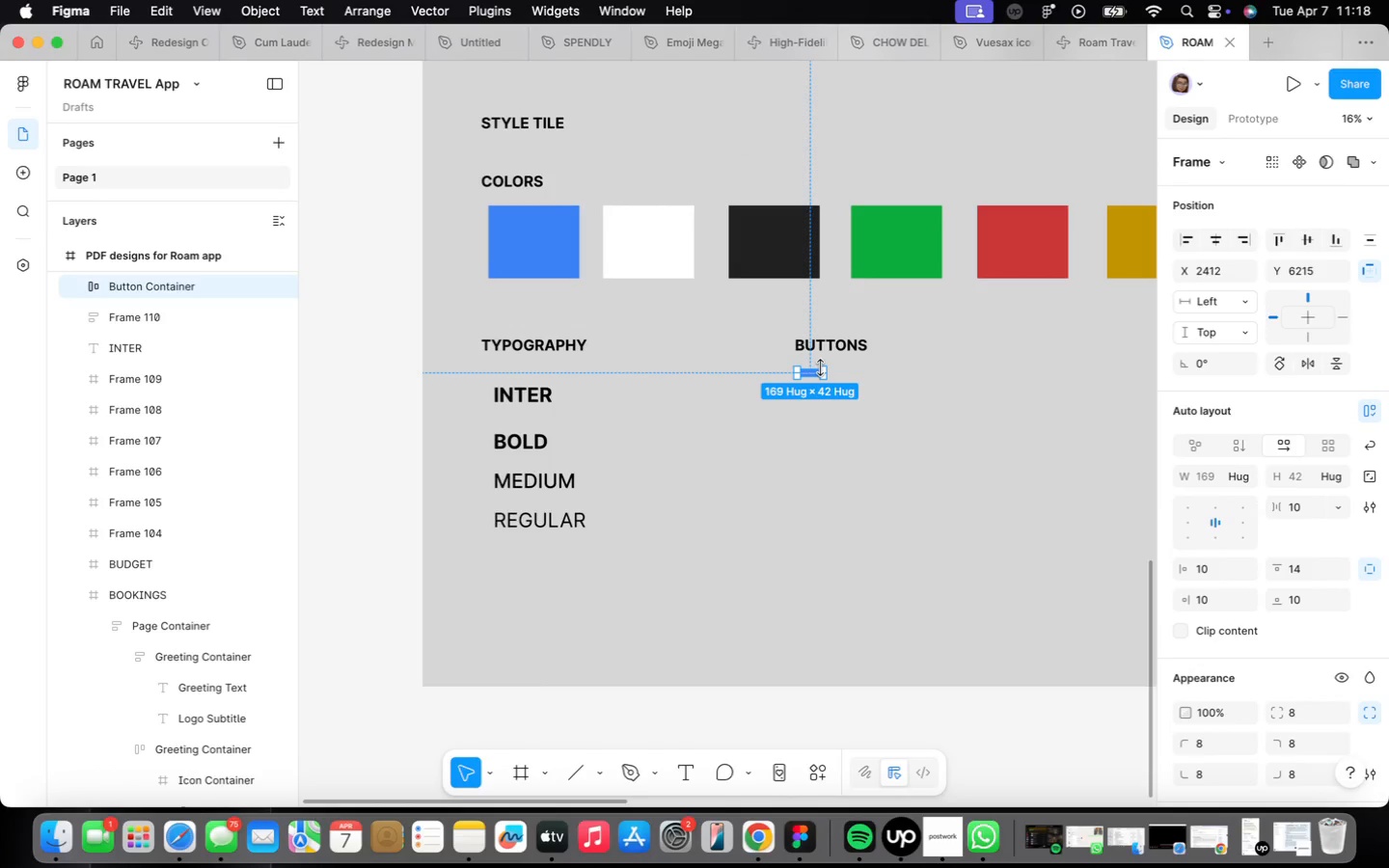 
key(Backspace)
 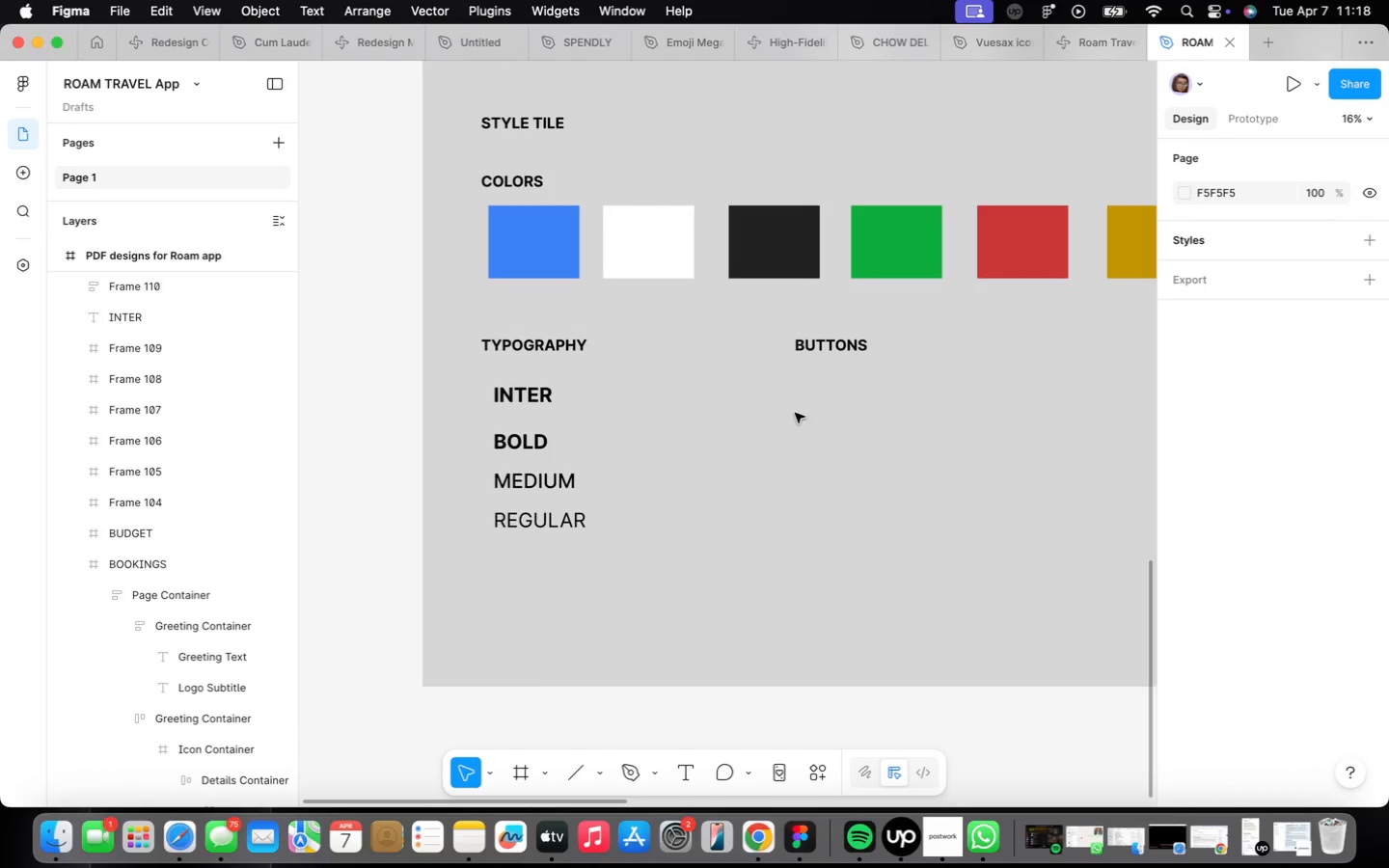 
scroll: coordinate [797, 383], scroll_direction: down, amount: 17.0
 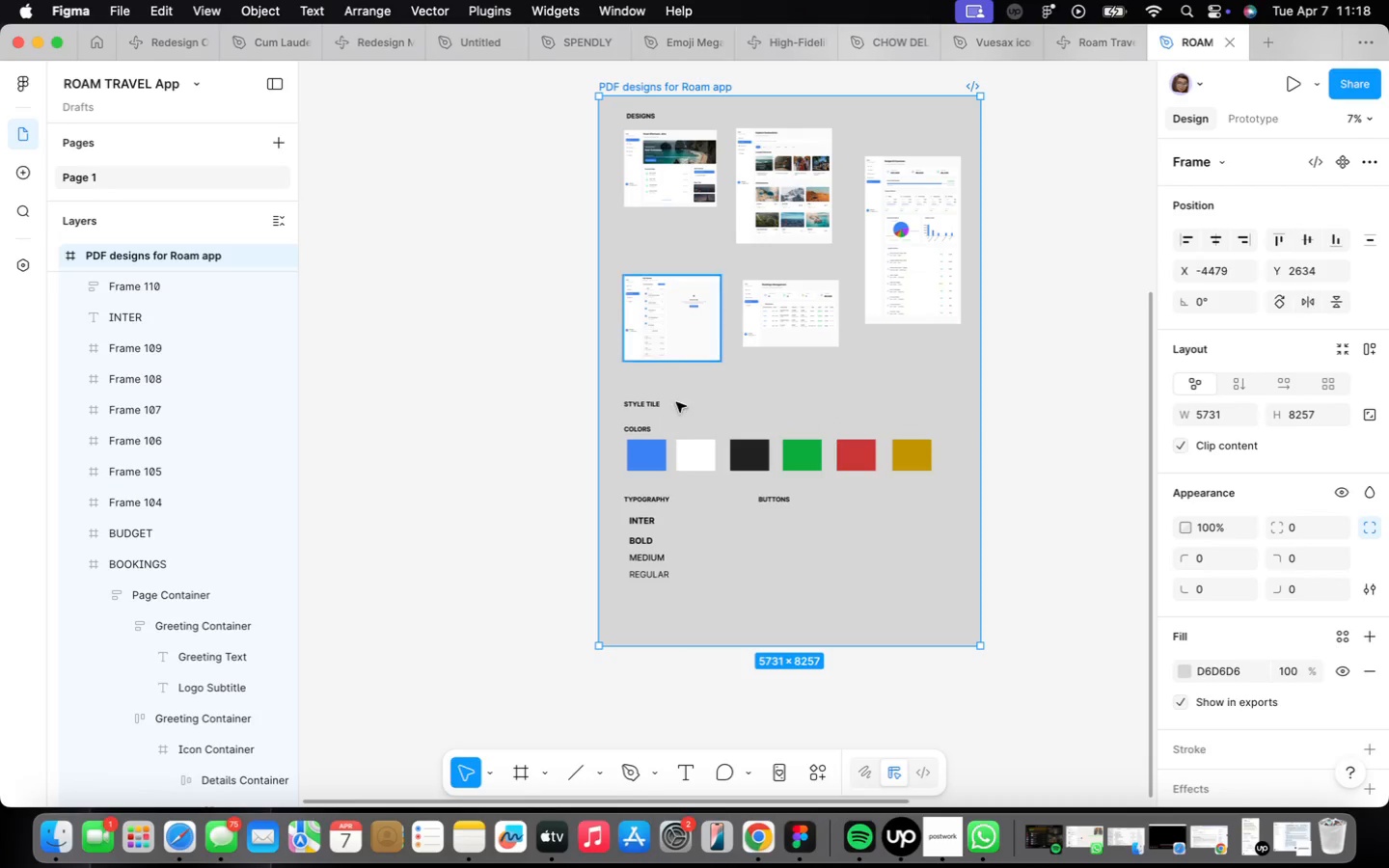 
left_click_drag(start_coordinate=[651, 646], to_coordinate=[674, 596])
 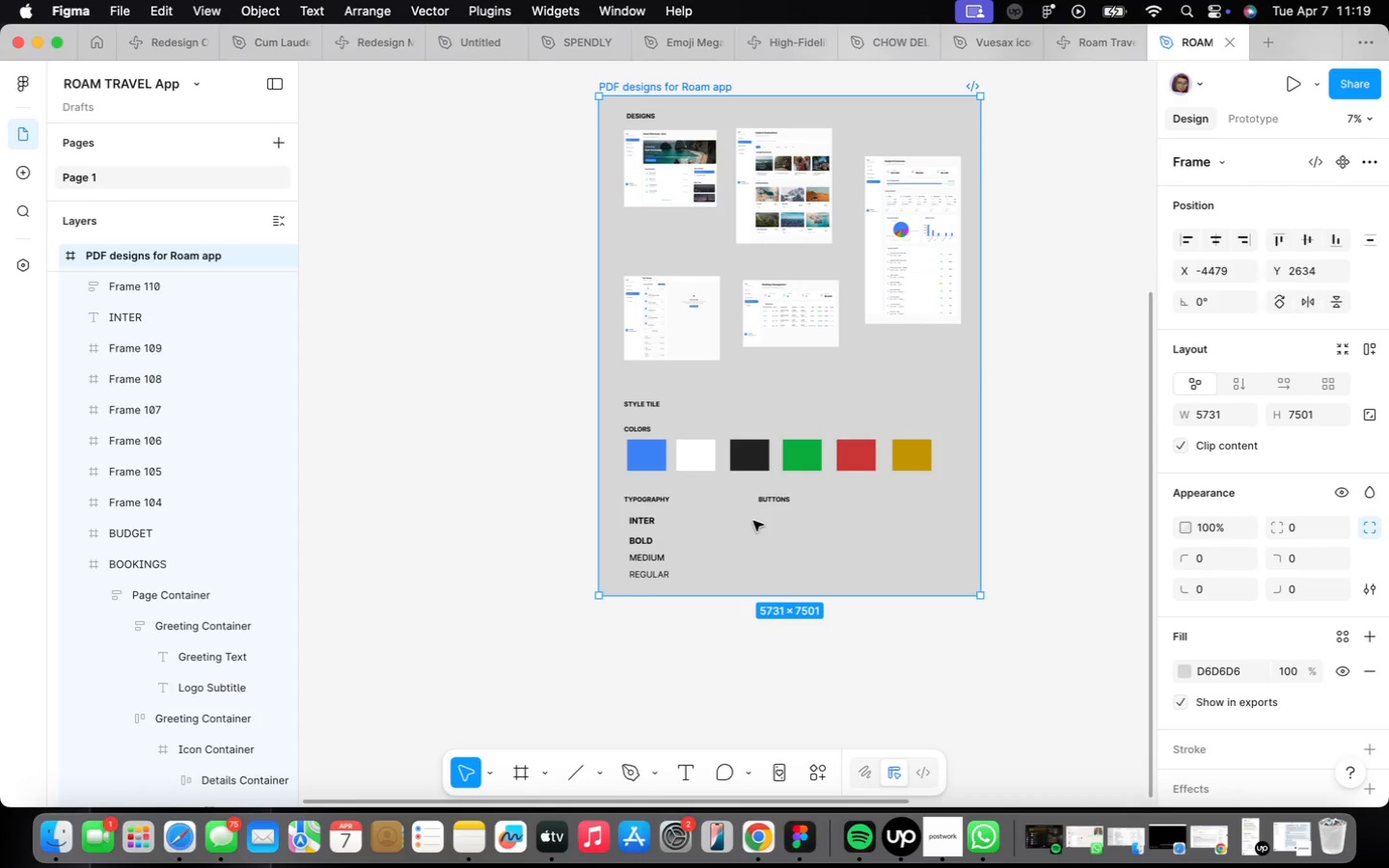 
scroll: coordinate [753, 522], scroll_direction: up, amount: 10.0
 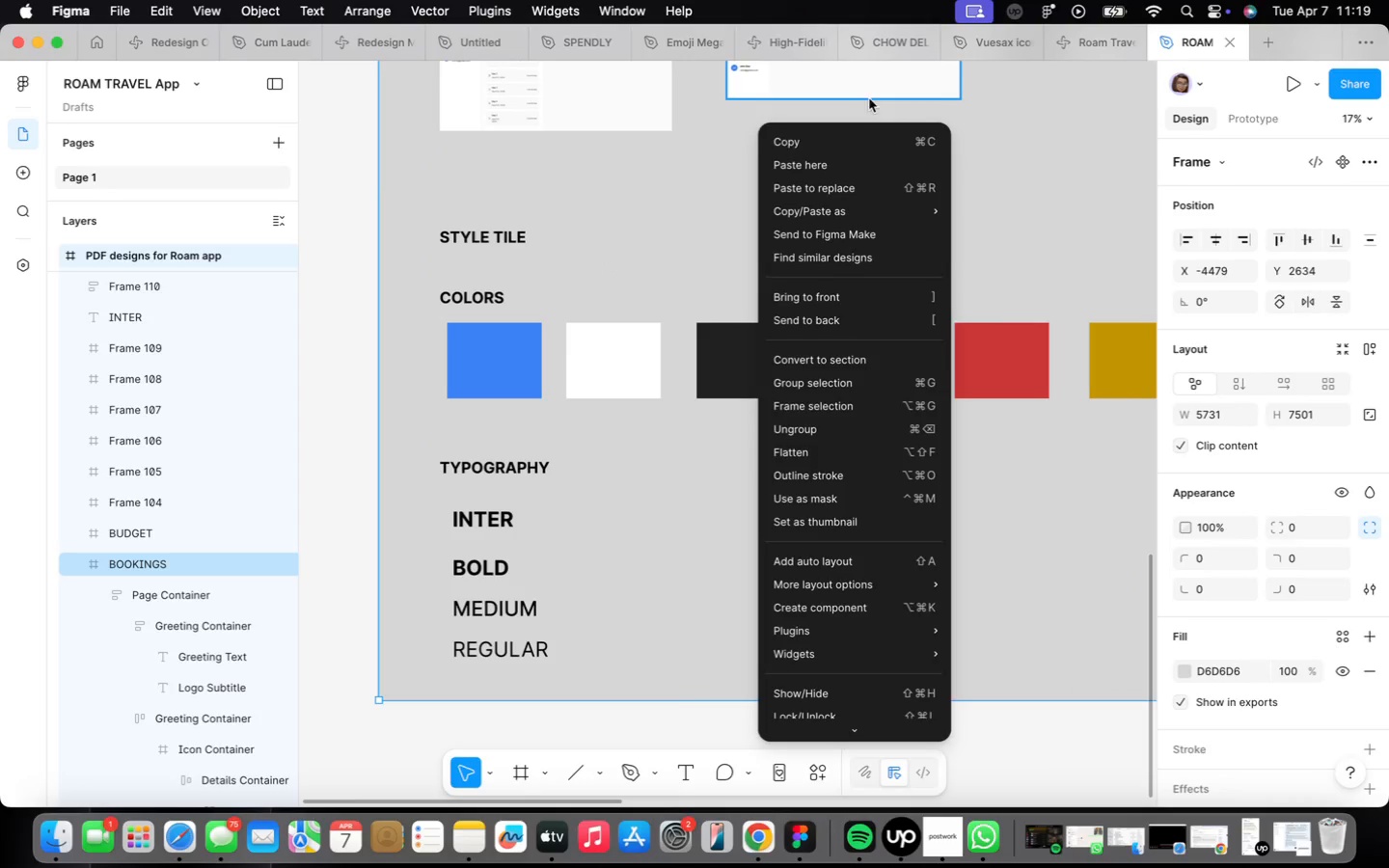 
left_click([851, 162])
 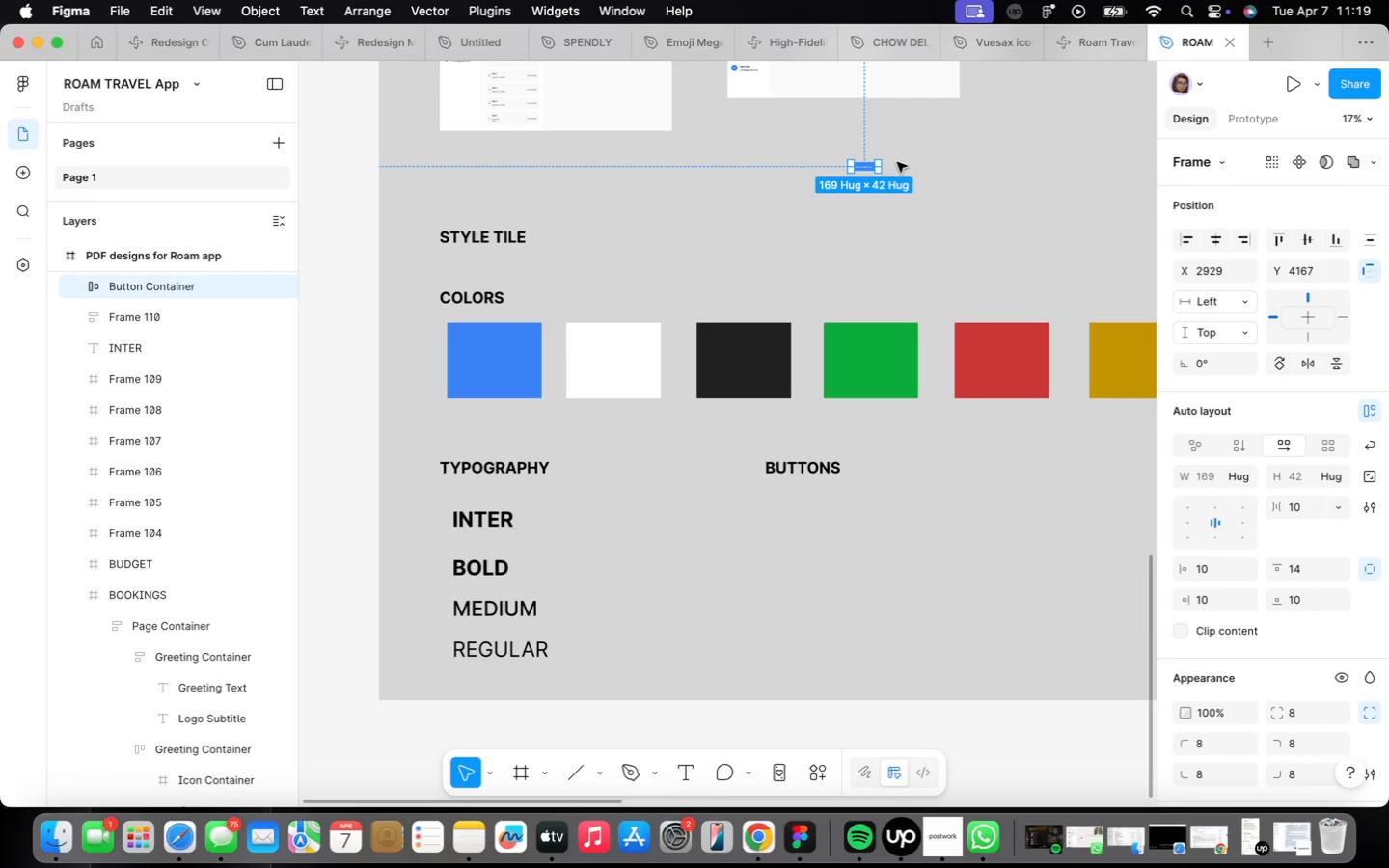 
key(K)
 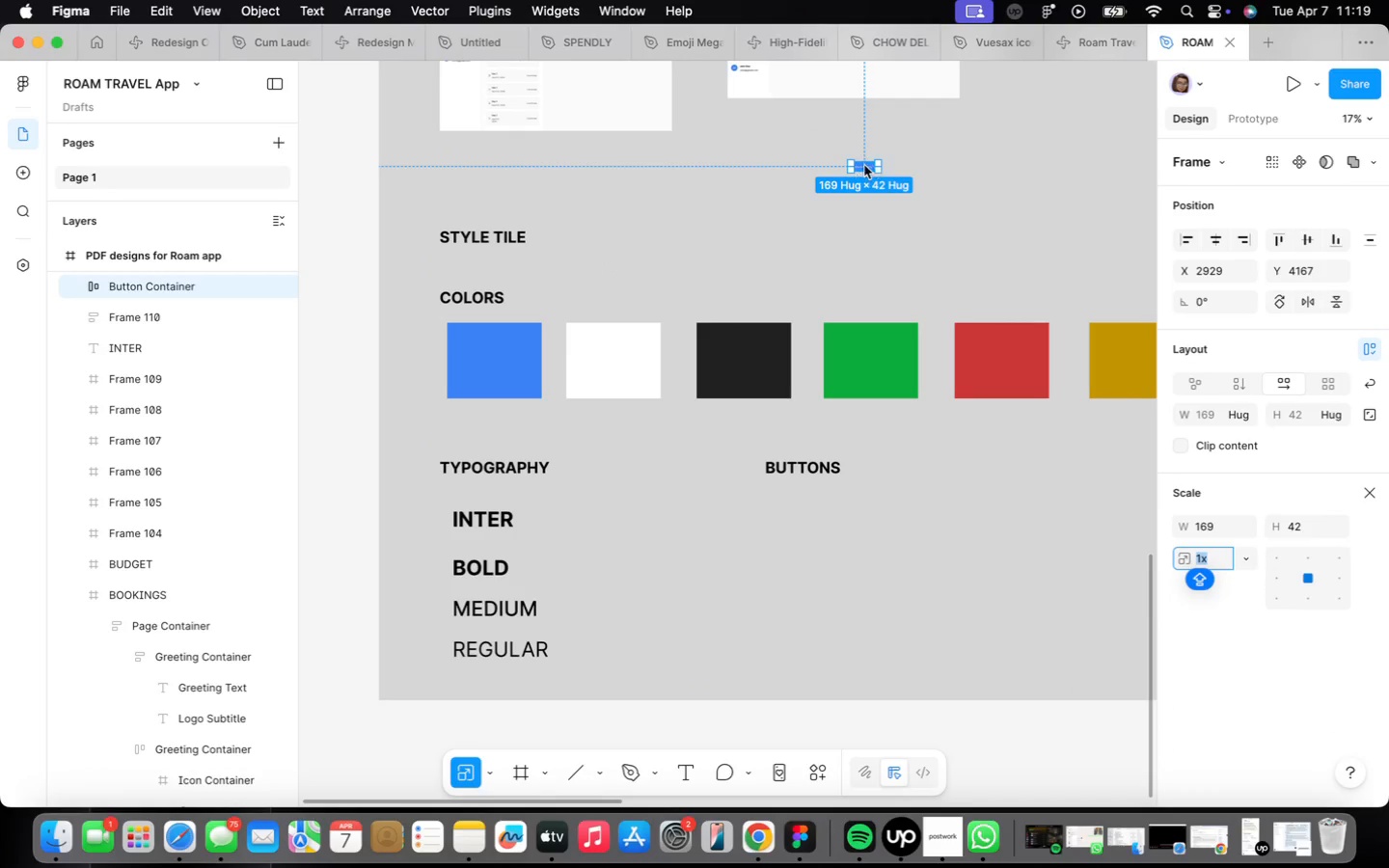 
scroll: coordinate [866, 167], scroll_direction: up, amount: 9.0
 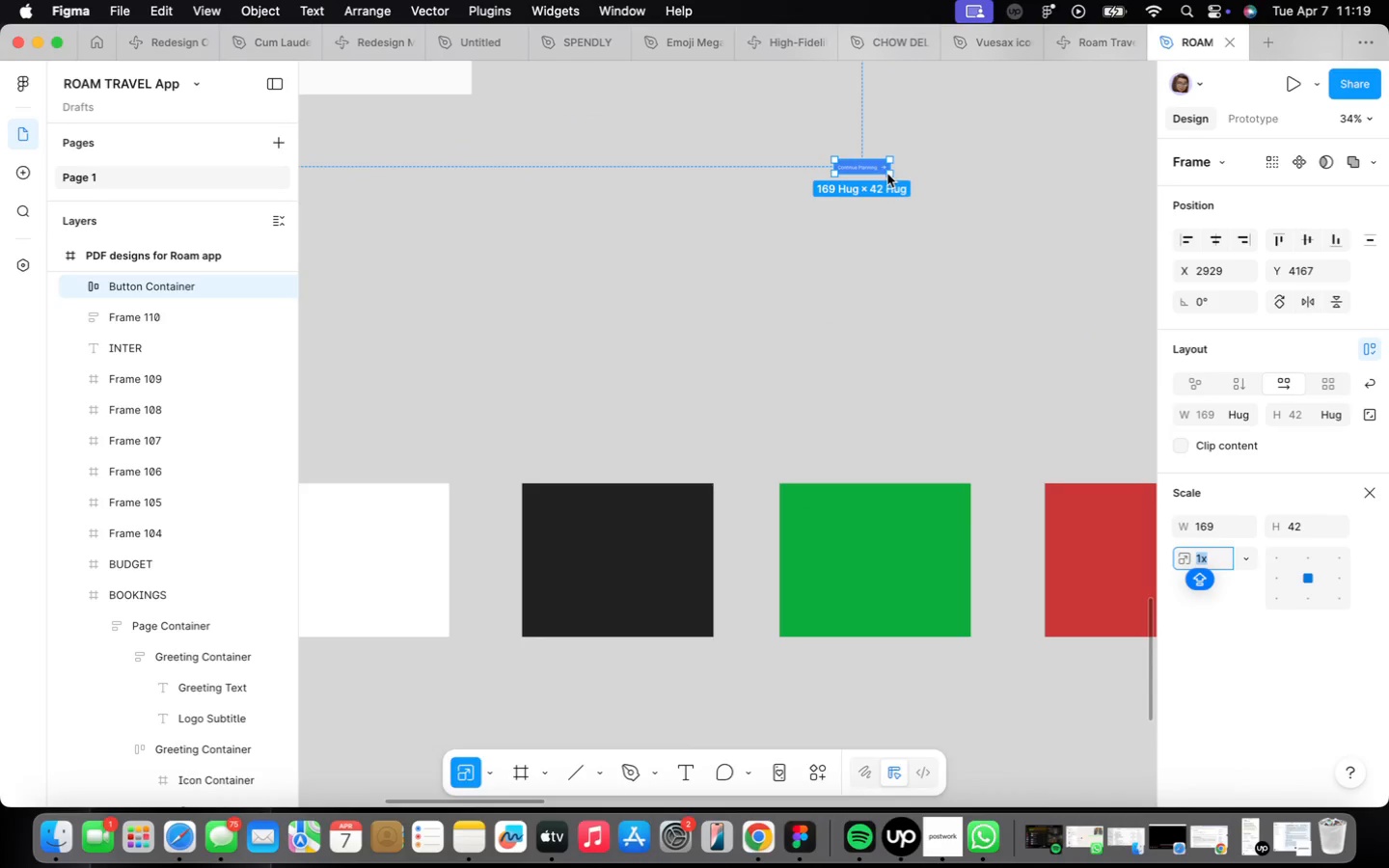 
left_click_drag(start_coordinate=[894, 175], to_coordinate=[897, 215])
 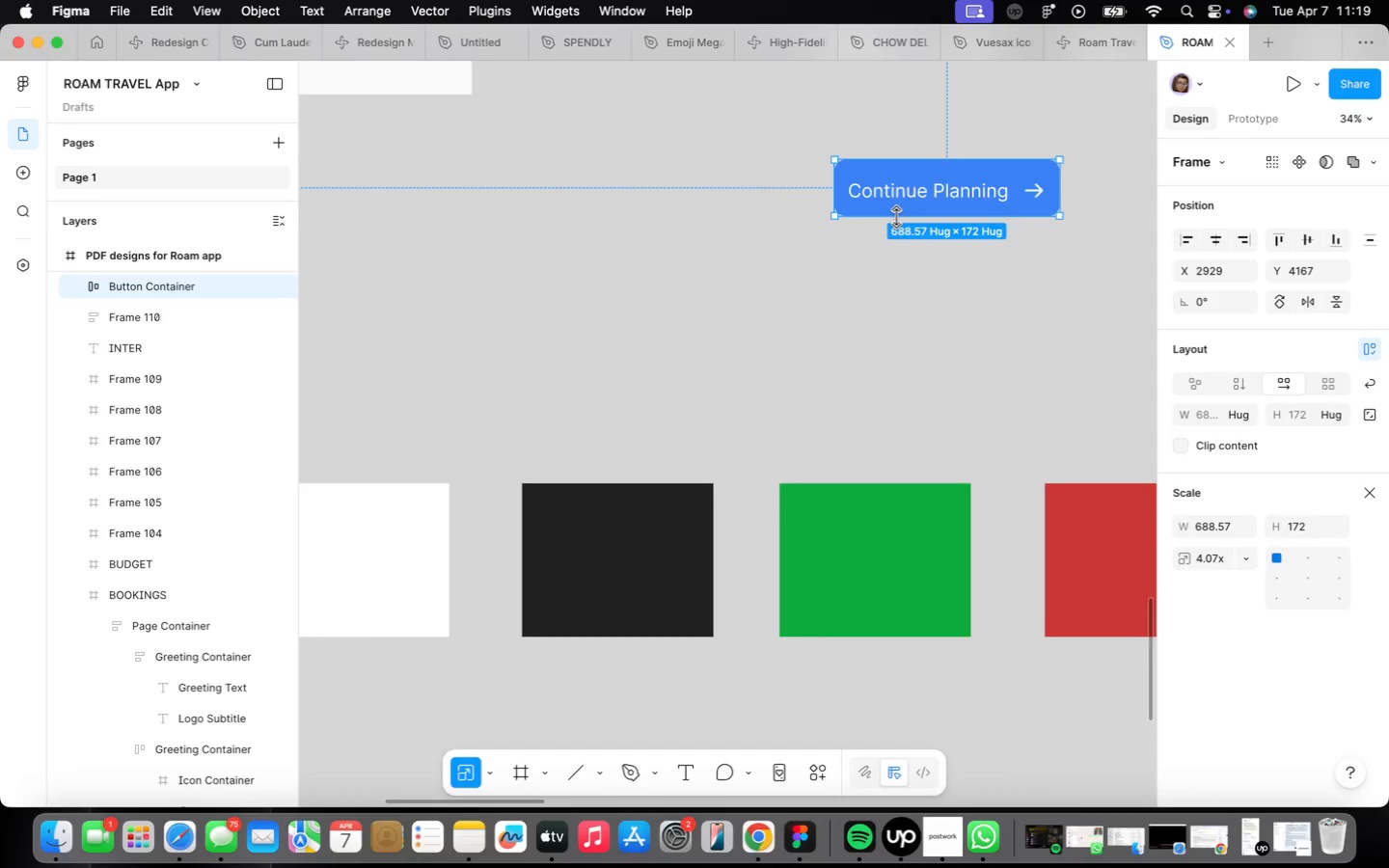 
scroll: coordinate [896, 216], scroll_direction: down, amount: 17.0
 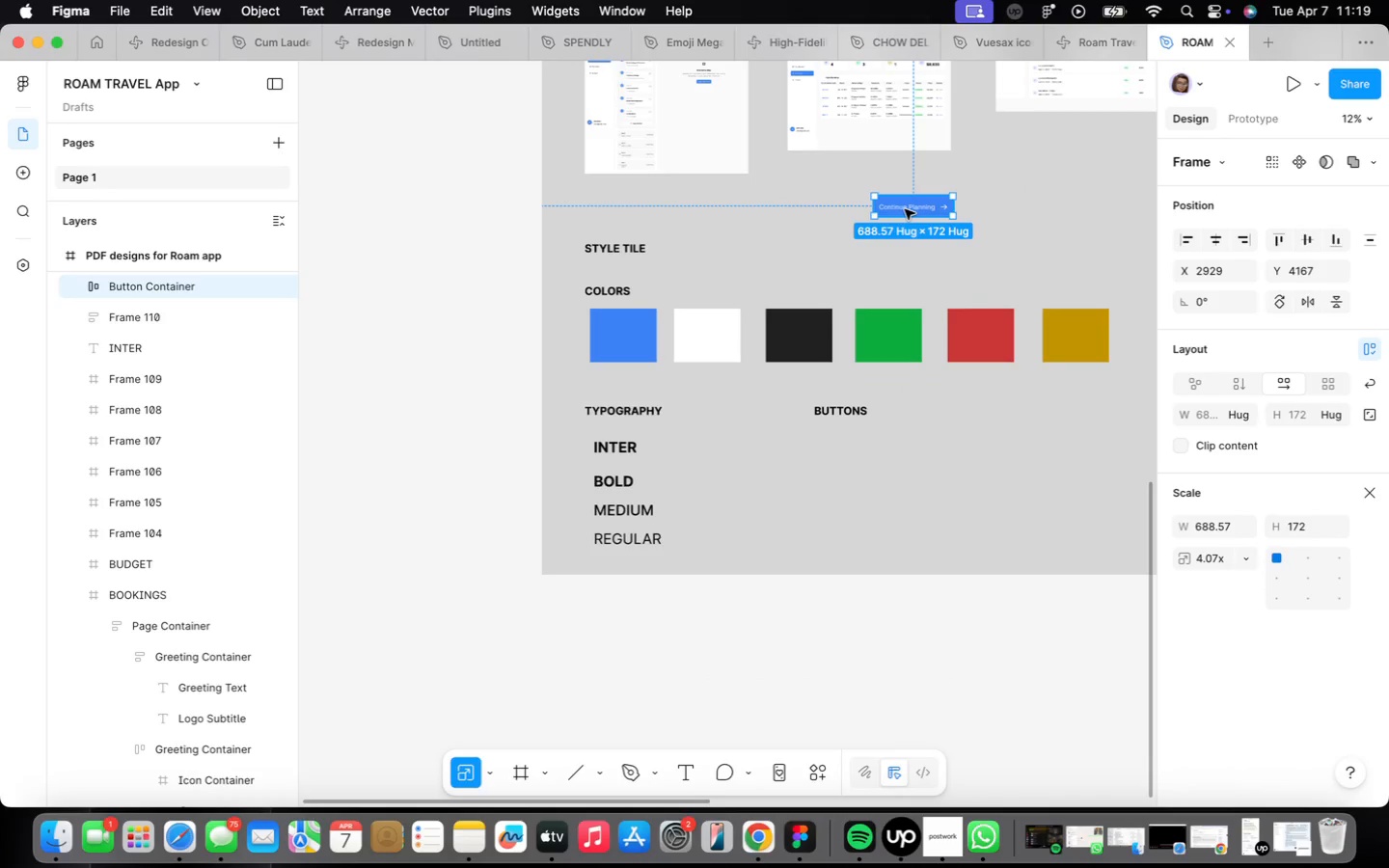 
left_click_drag(start_coordinate=[905, 208], to_coordinate=[839, 441])
 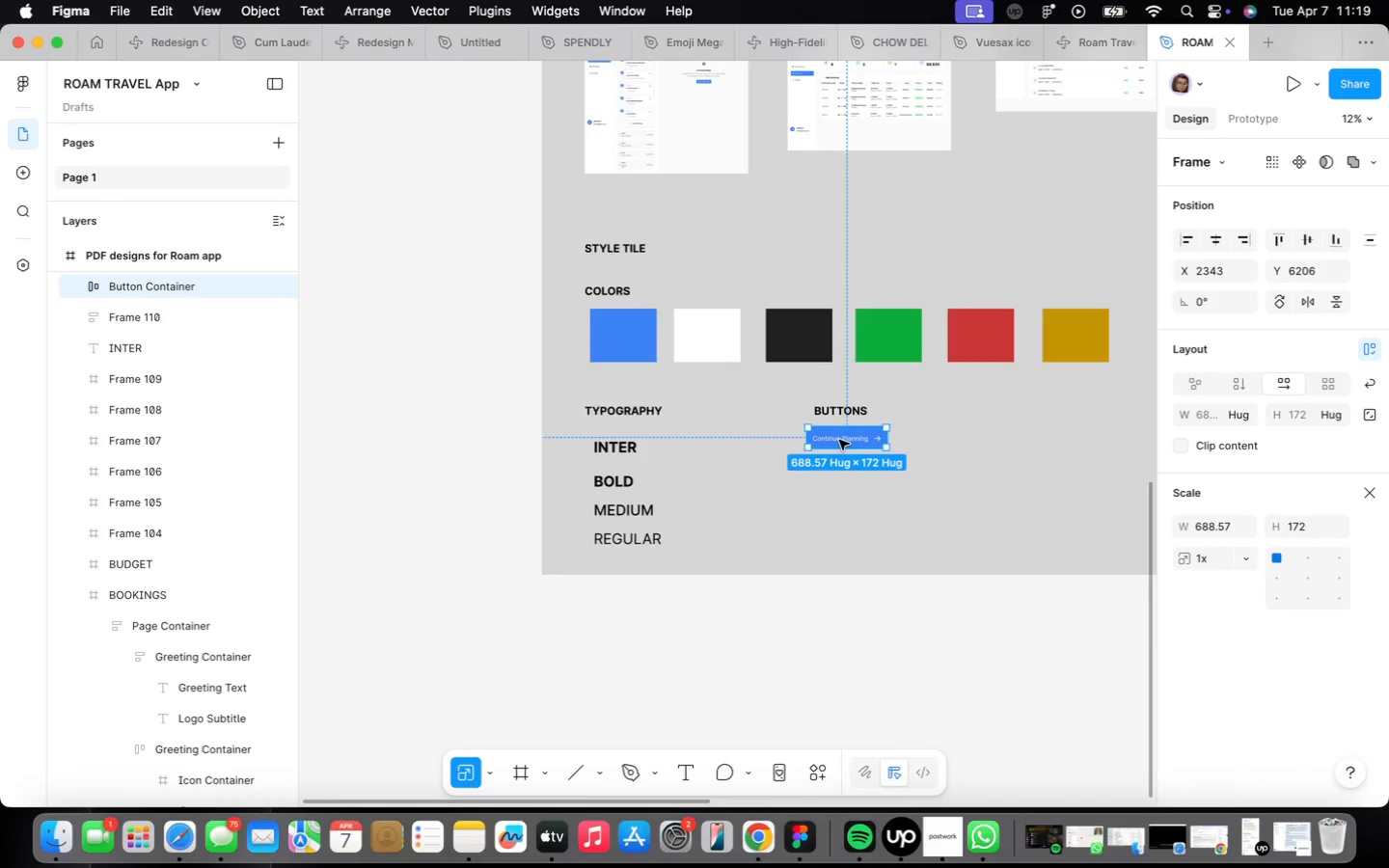 
scroll: coordinate [838, 439], scroll_direction: up, amount: 9.0
 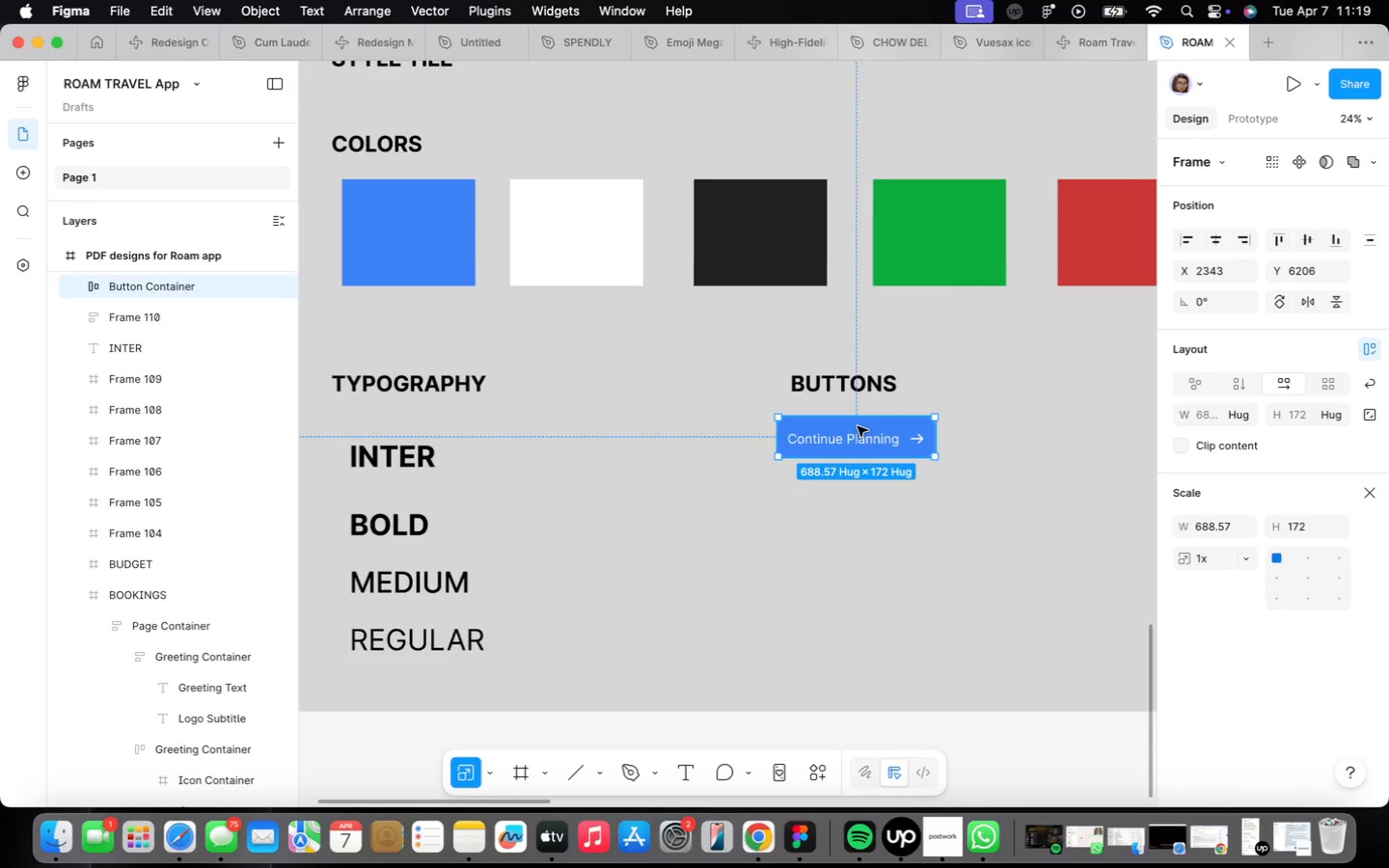 
left_click_drag(start_coordinate=[858, 425], to_coordinate=[871, 434])
 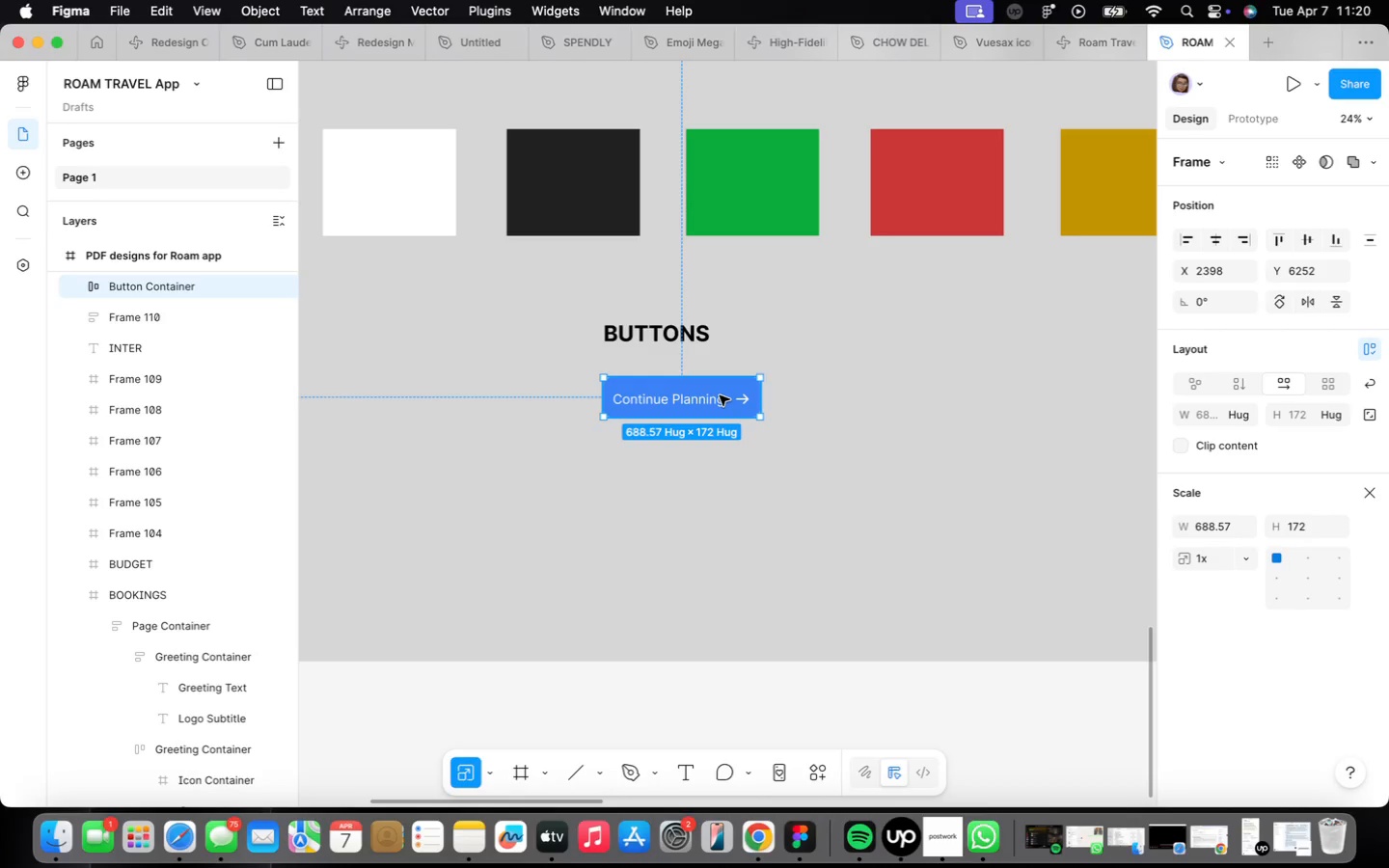 
wait(77.7)
 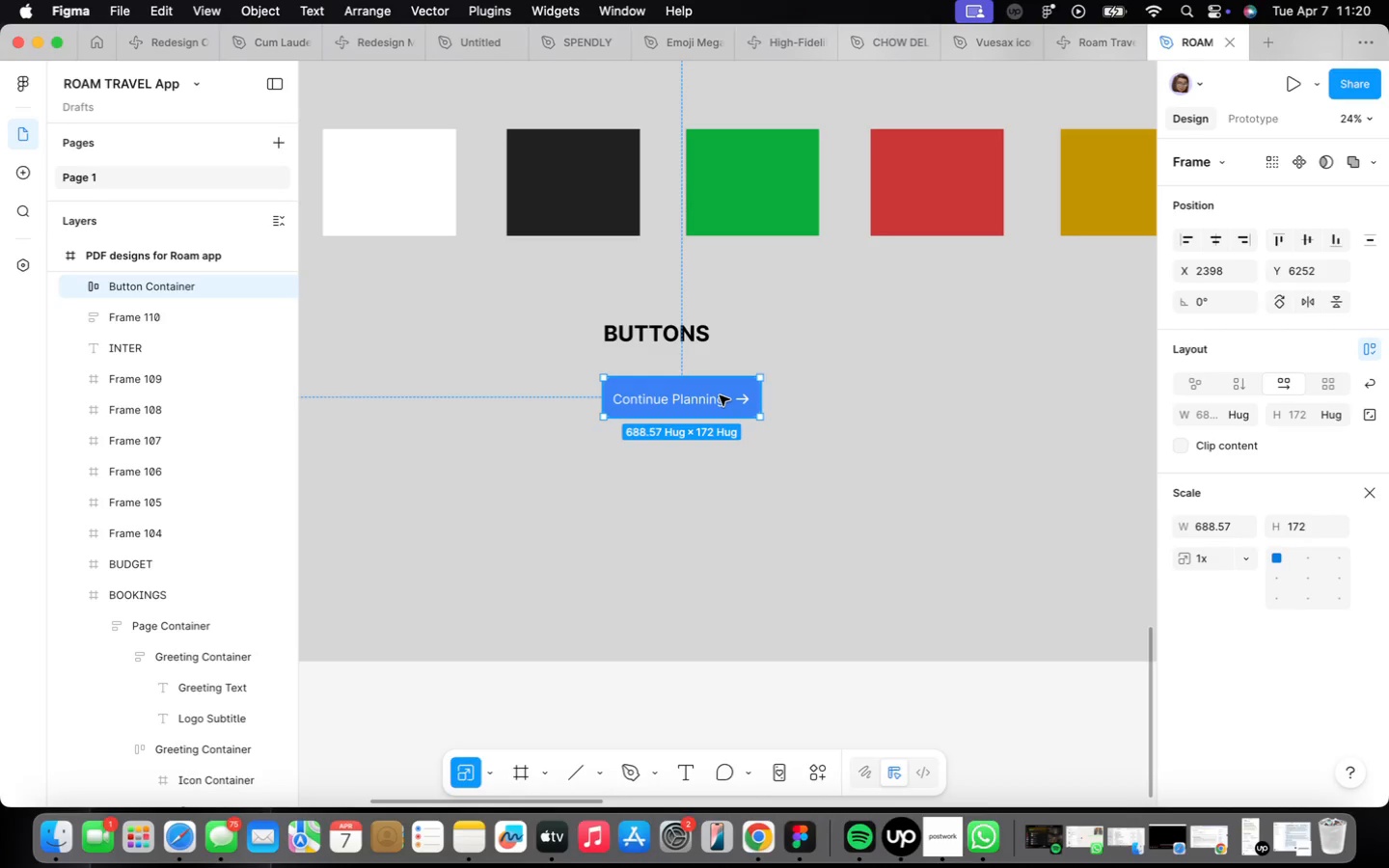 
hold_key(key=OptionLeft, duration=2.12)
left_click_drag(start_coordinate=[662, 401], to_coordinate=[851, 401])
 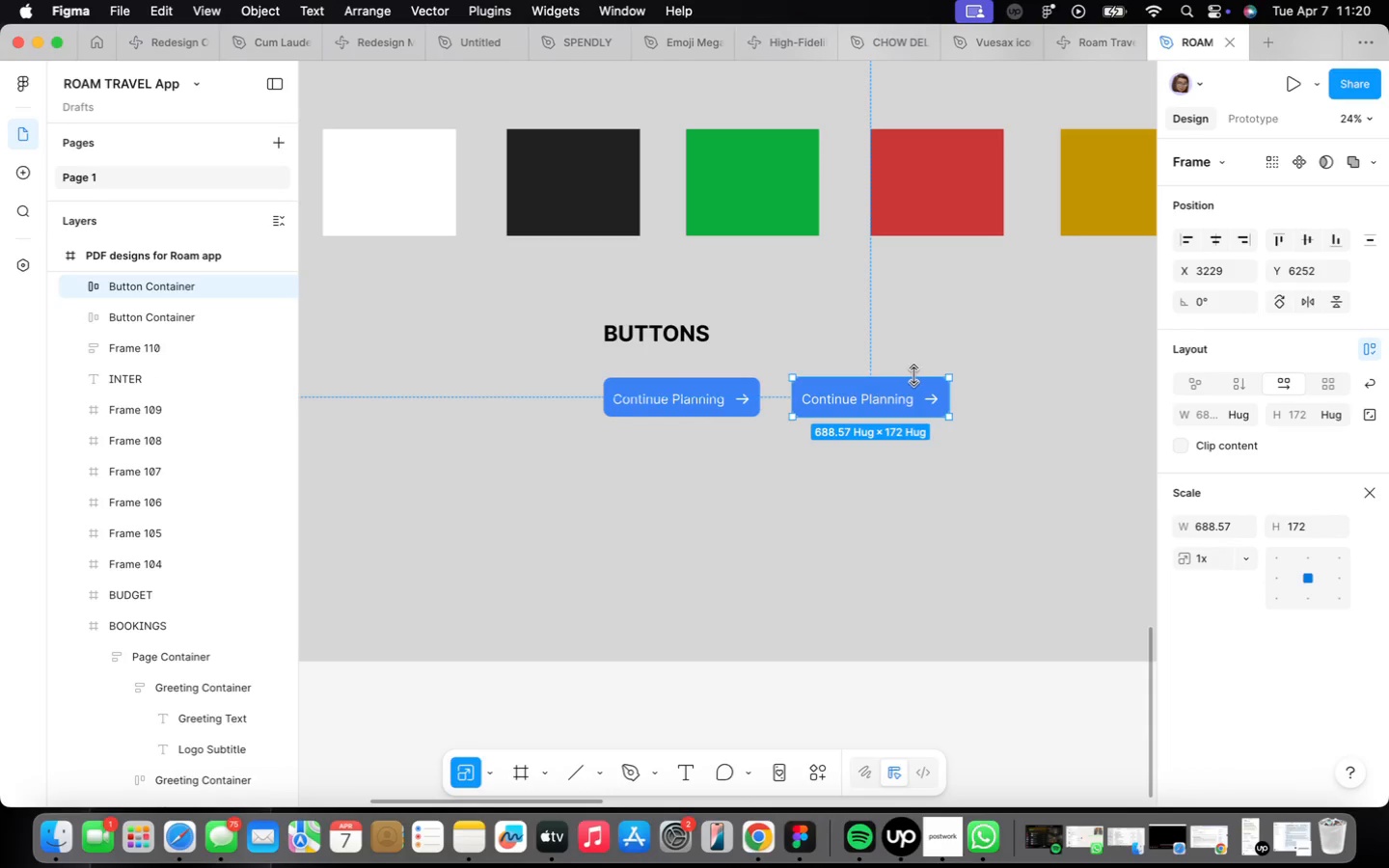 
key(V)
 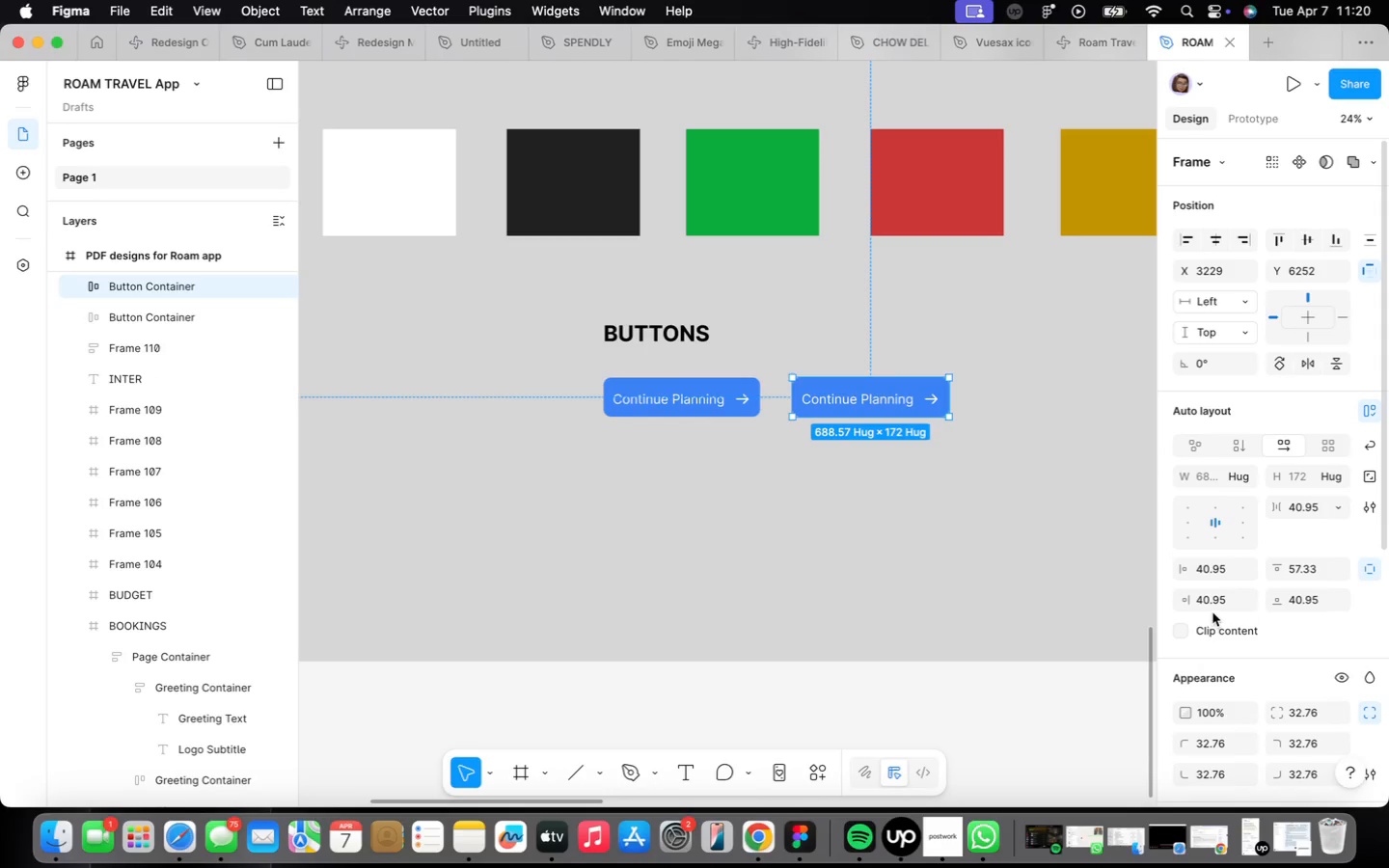 
scroll: coordinate [1213, 612], scroll_direction: down, amount: 30.0
 